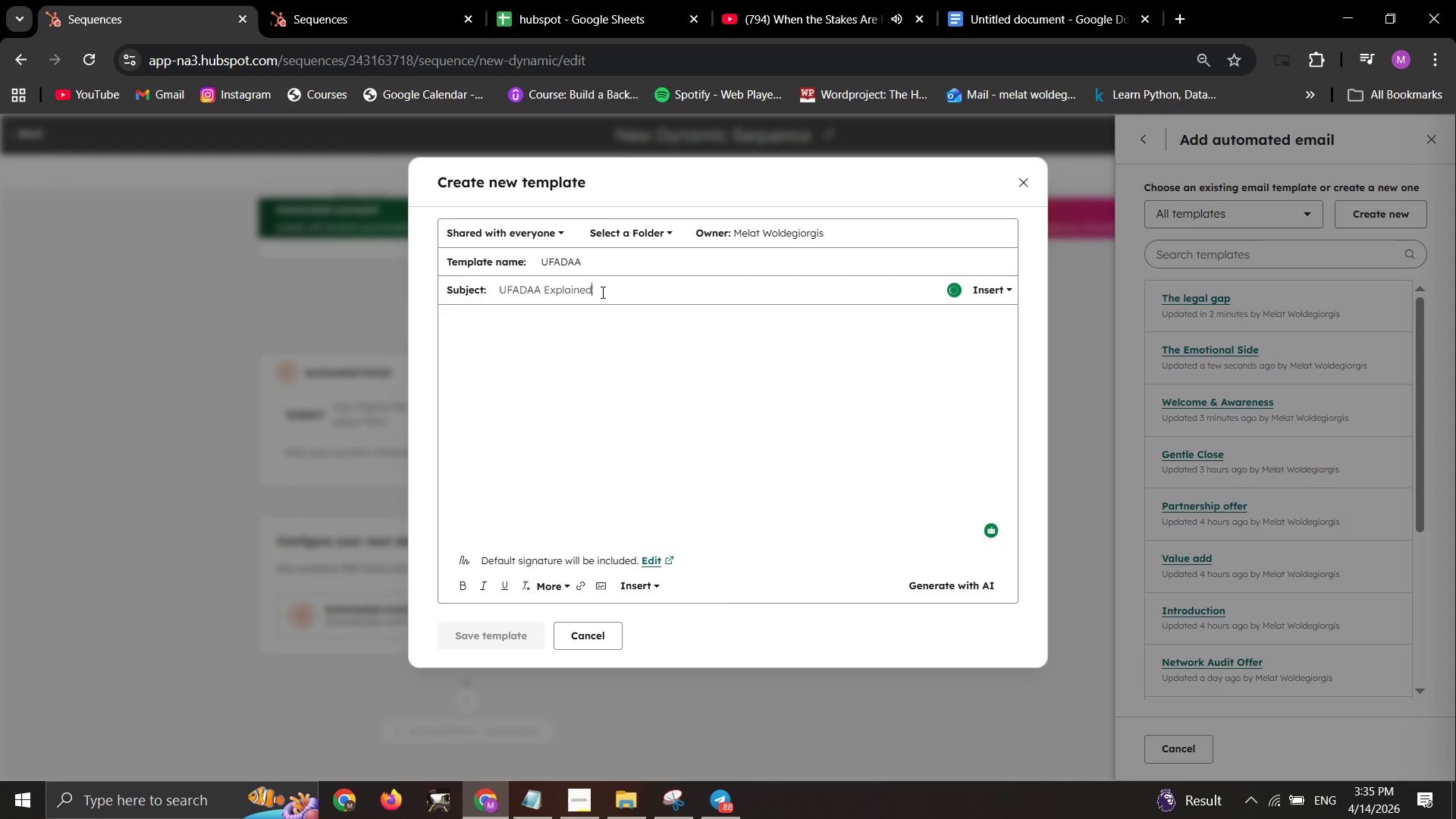 
type( protecting your )
 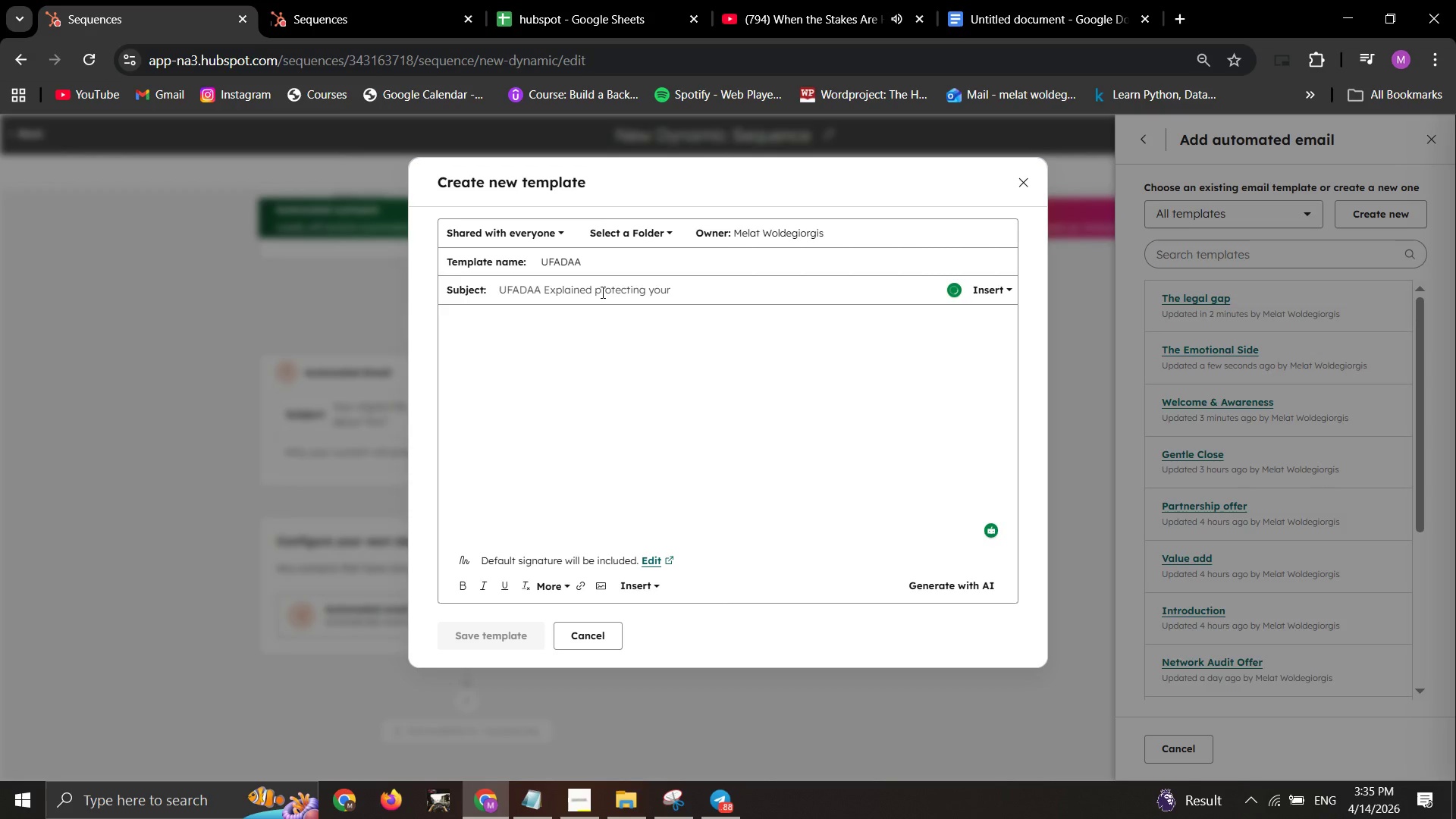 
type(childrens digital future)
 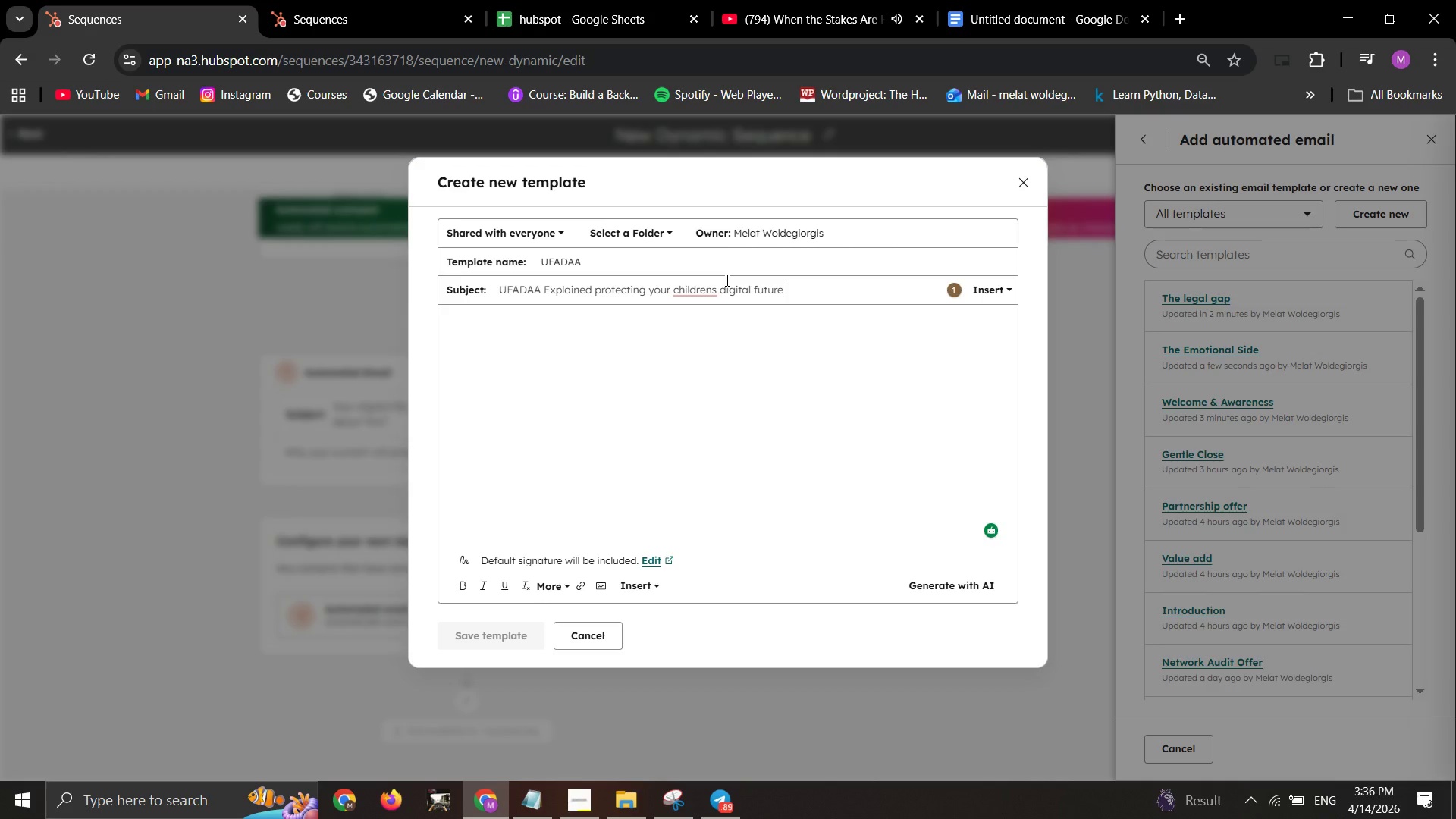 
wait(15.8)
 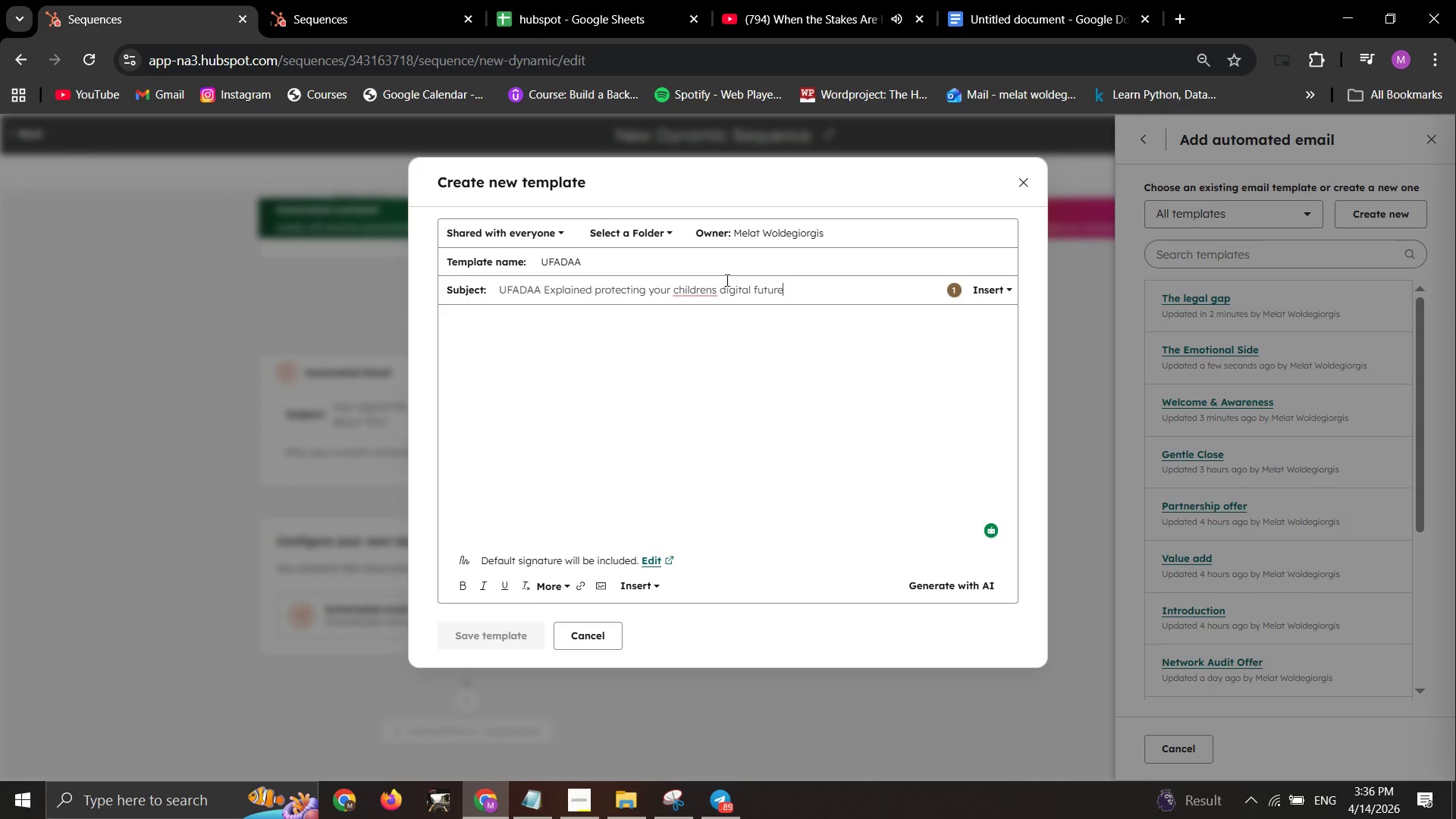 
left_click_drag(start_coordinate=[811, 297], to_coordinate=[597, 292])
 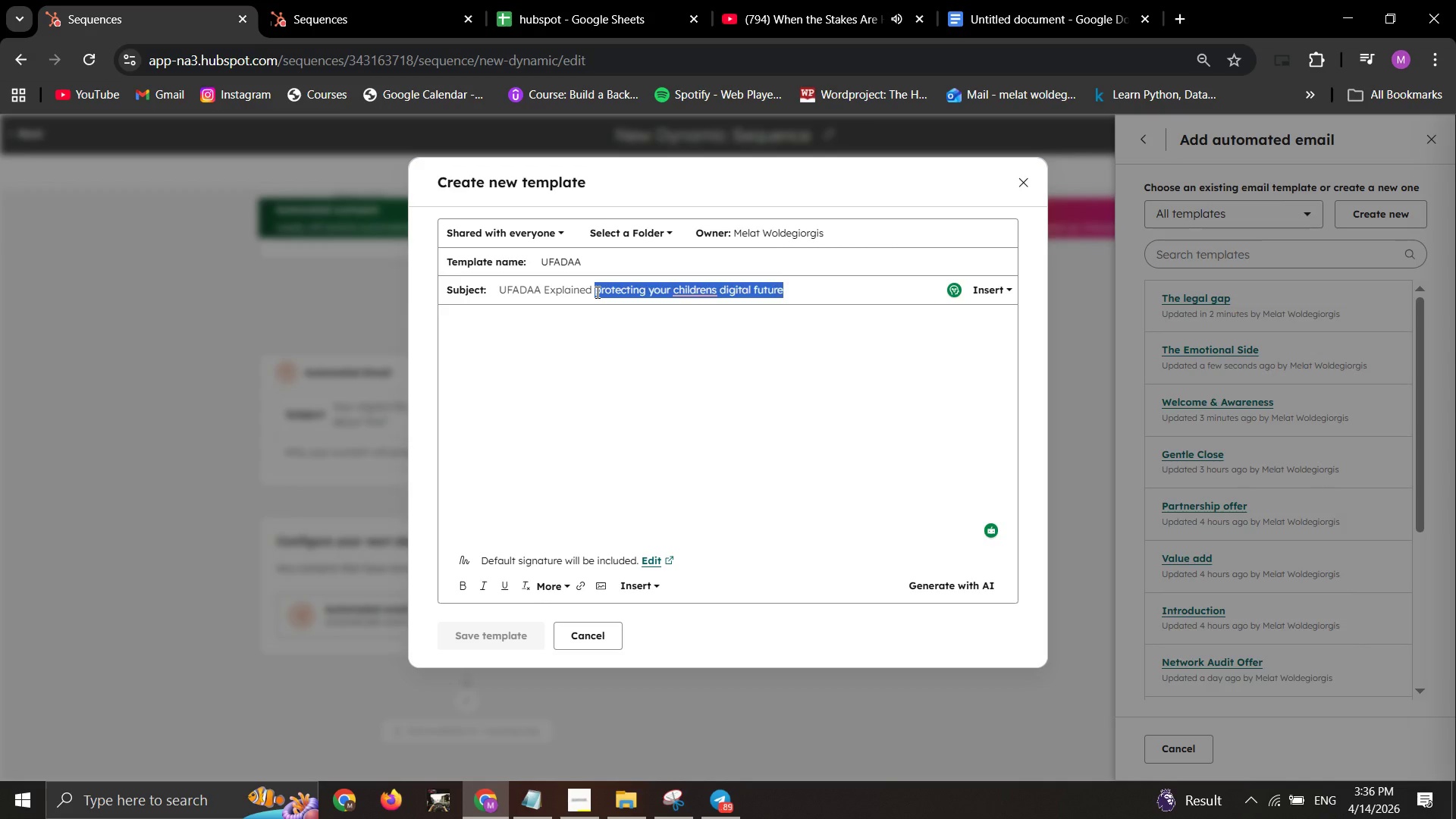 
key(Insert)
 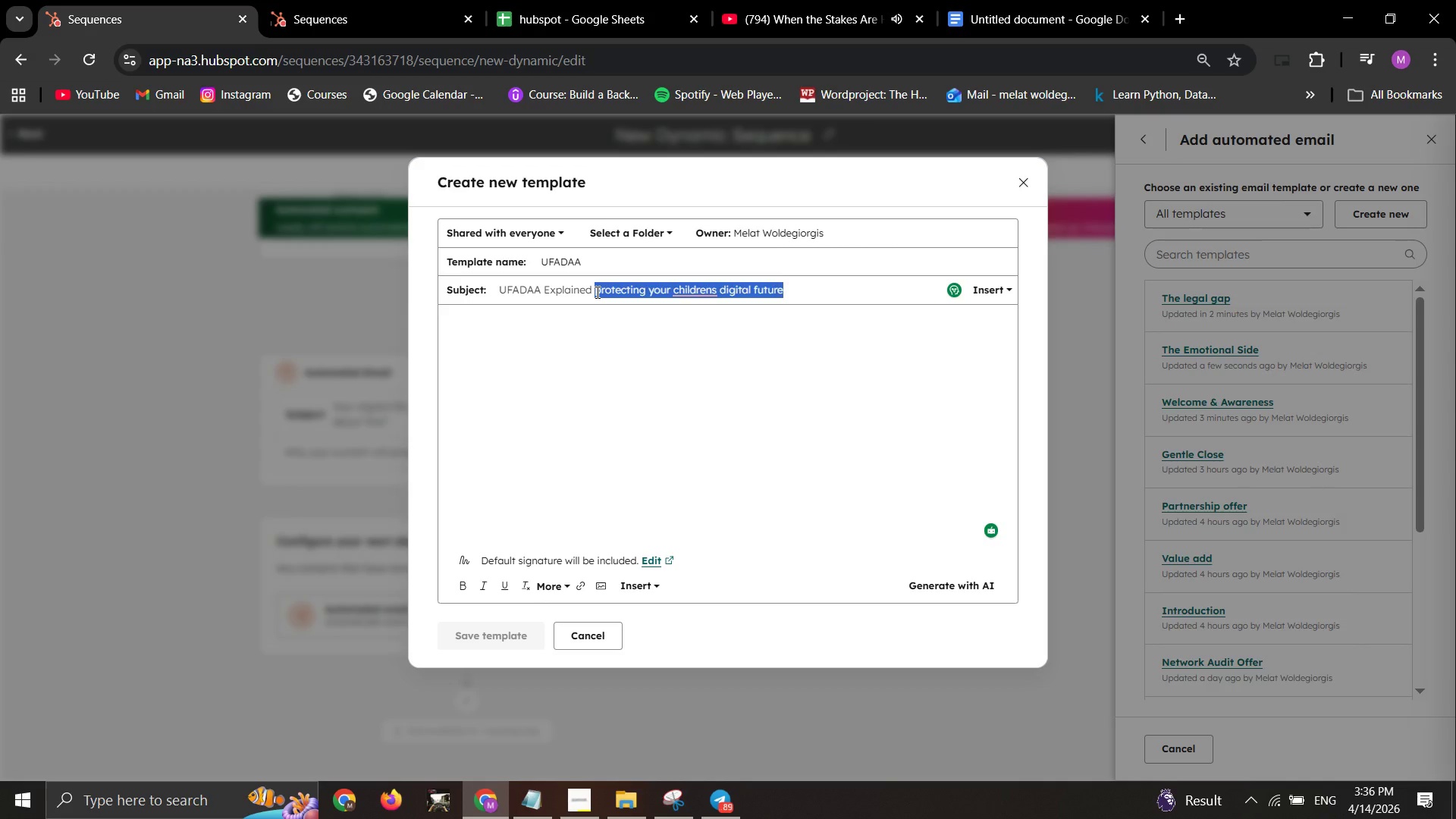 
key(Backspace)
 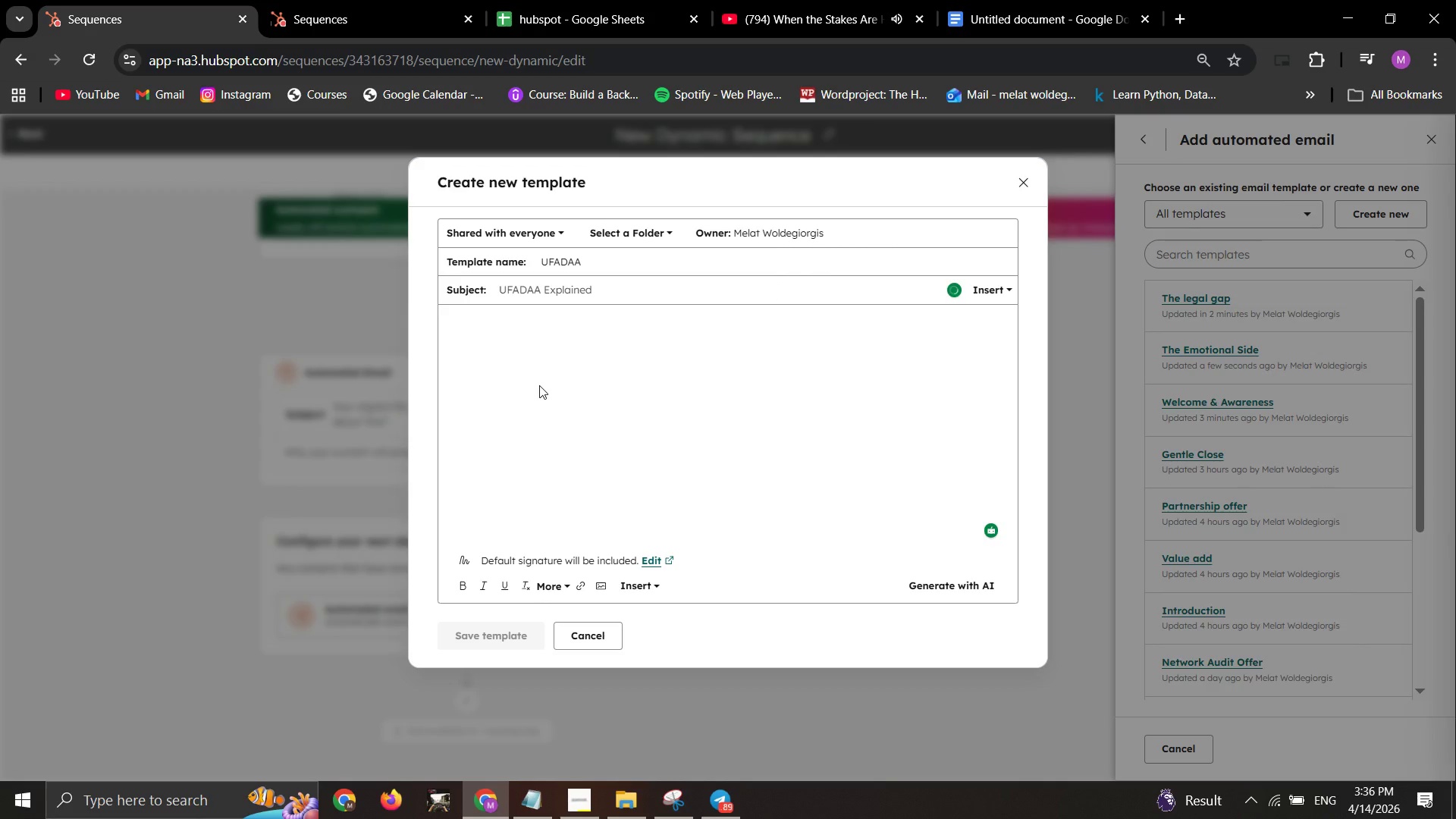 
left_click([539, 385])
 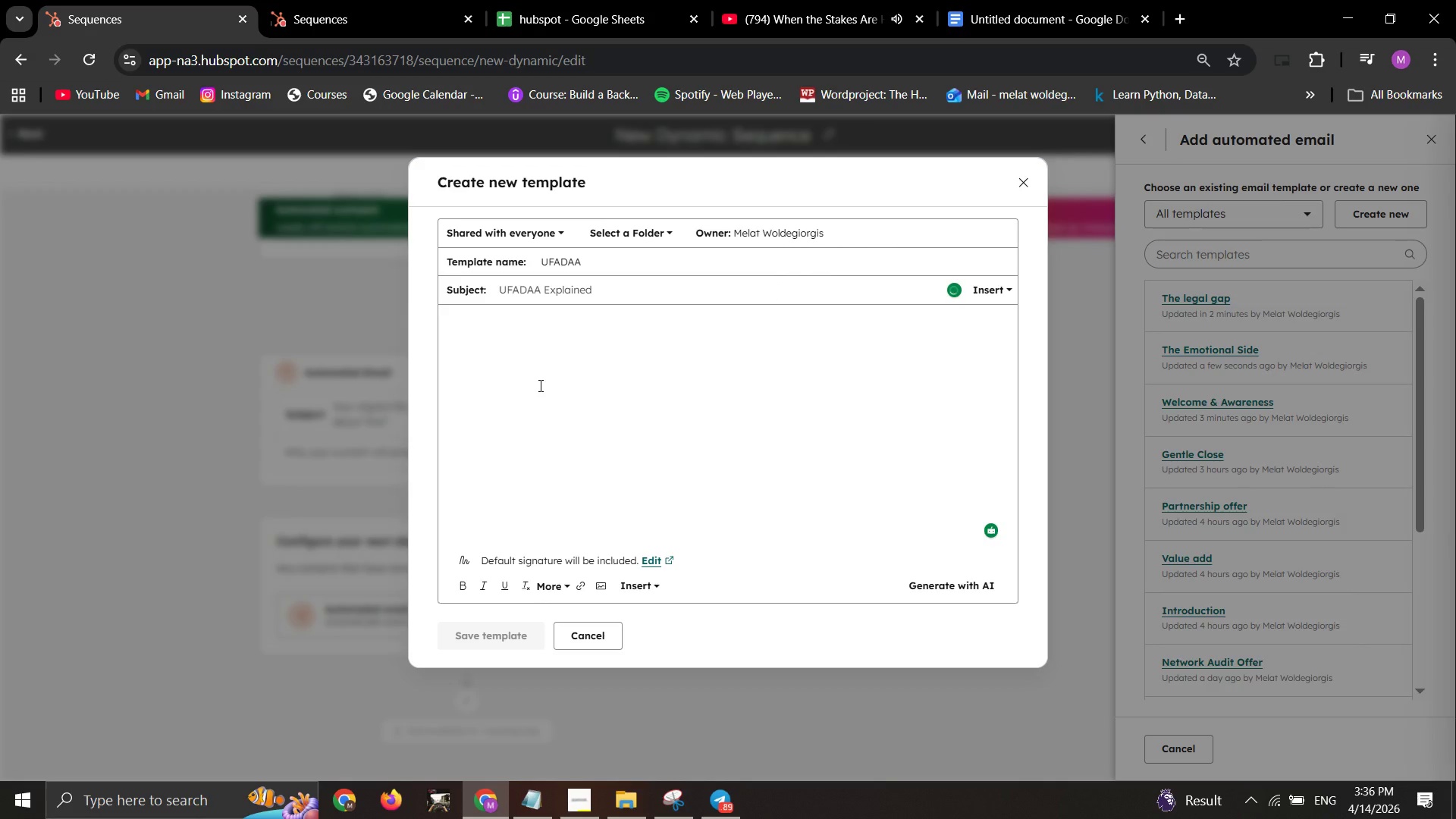 
type(TH)
 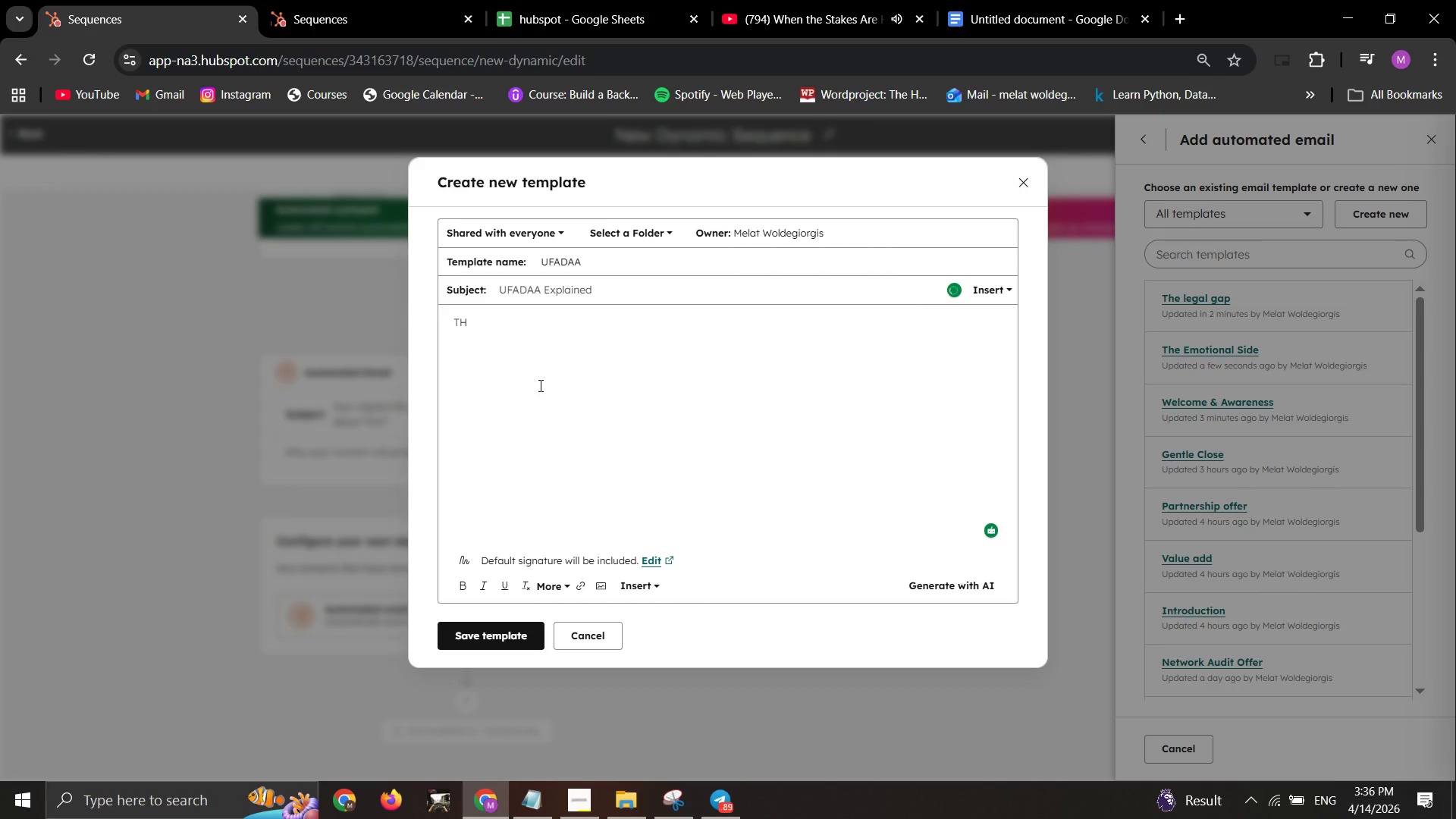 
type([Insert][Delete])
key(Backspace)
type(he unif)
key(Backspace)
key(Backspace)
key(Backspace)
key(Backspace)
type(Uniform Fiduciary Acess to digital)
 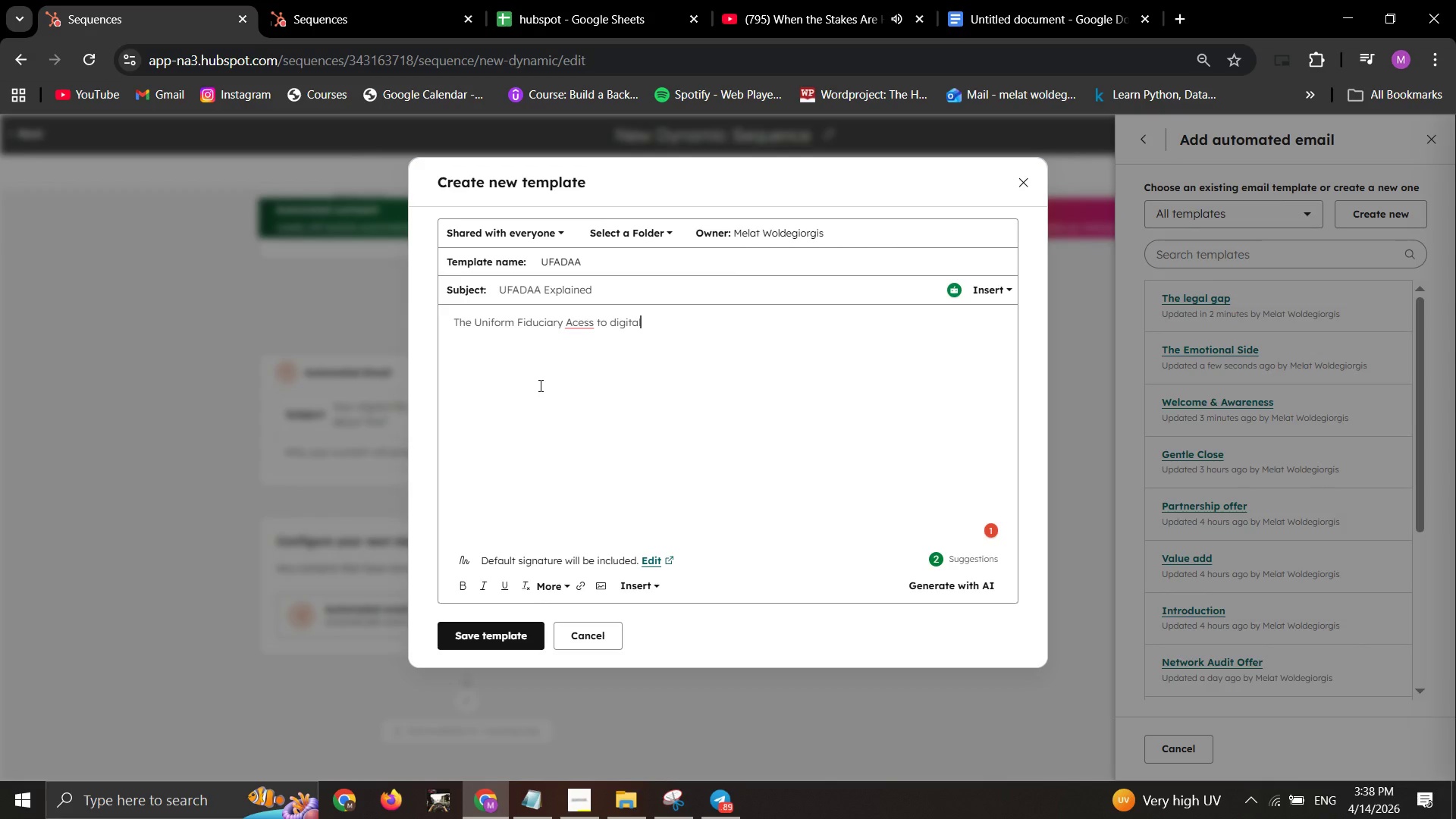 
wait(109.97)
 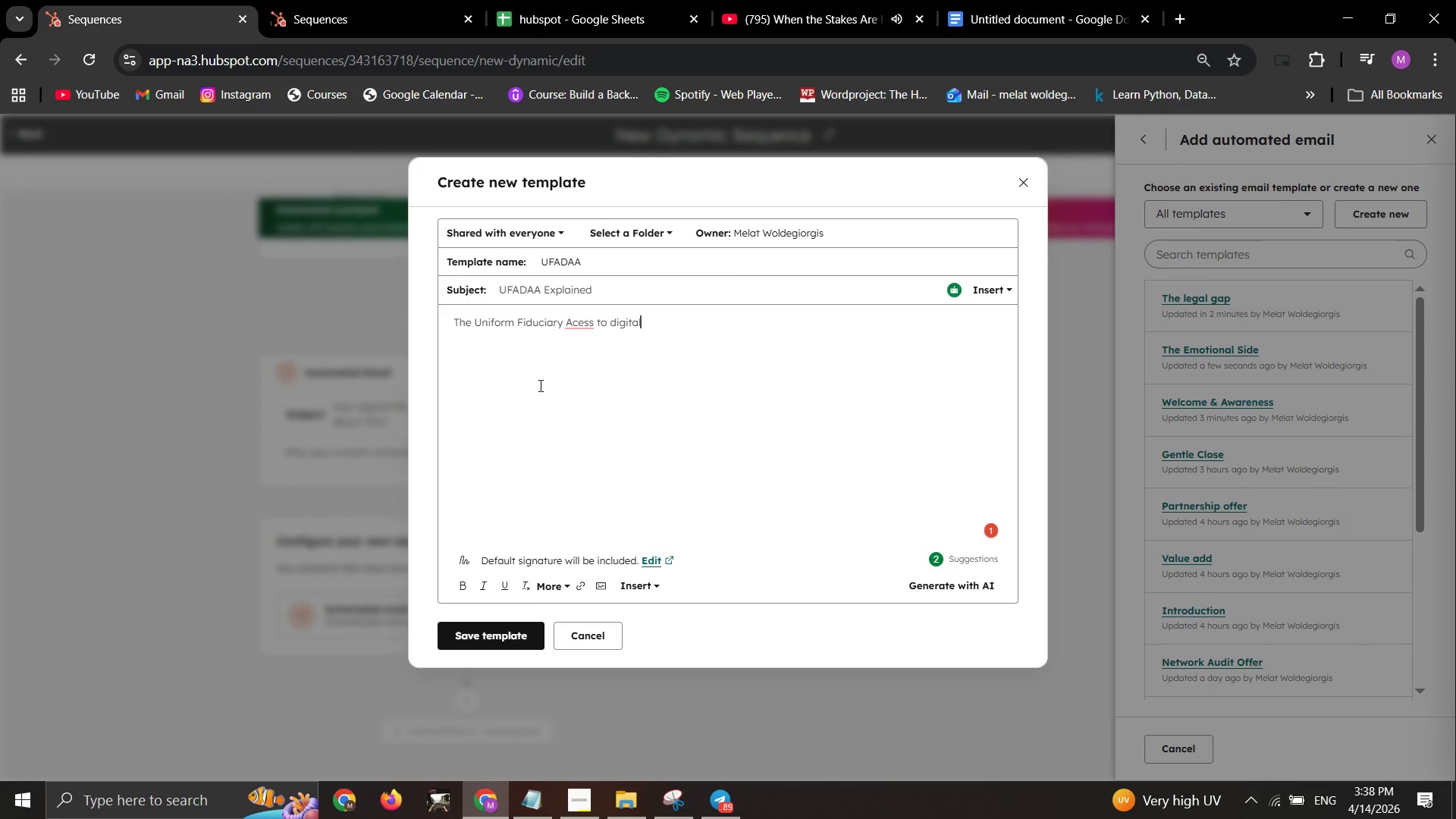 
left_click([592, 359])
 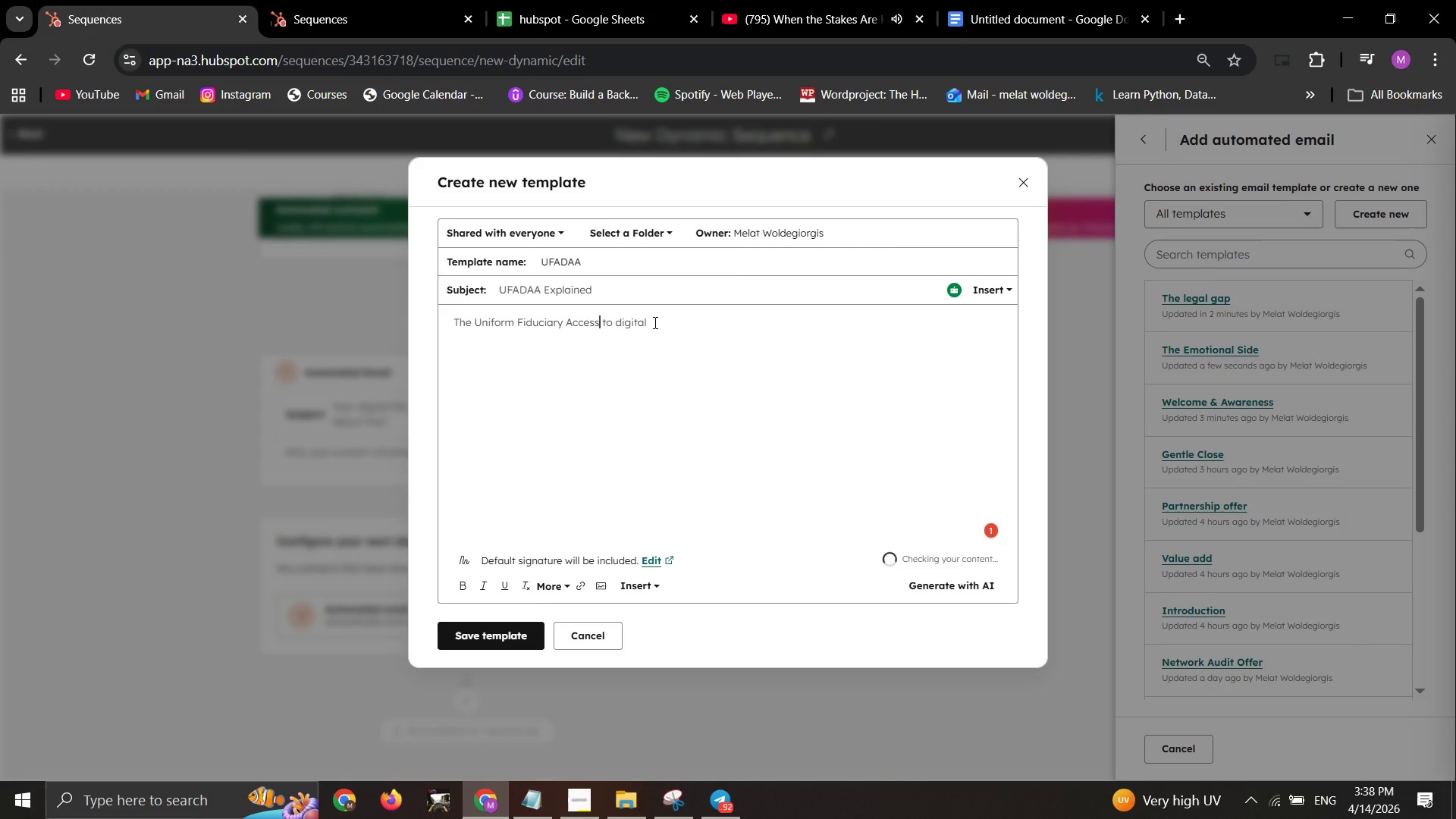 
left_click([654, 322])
 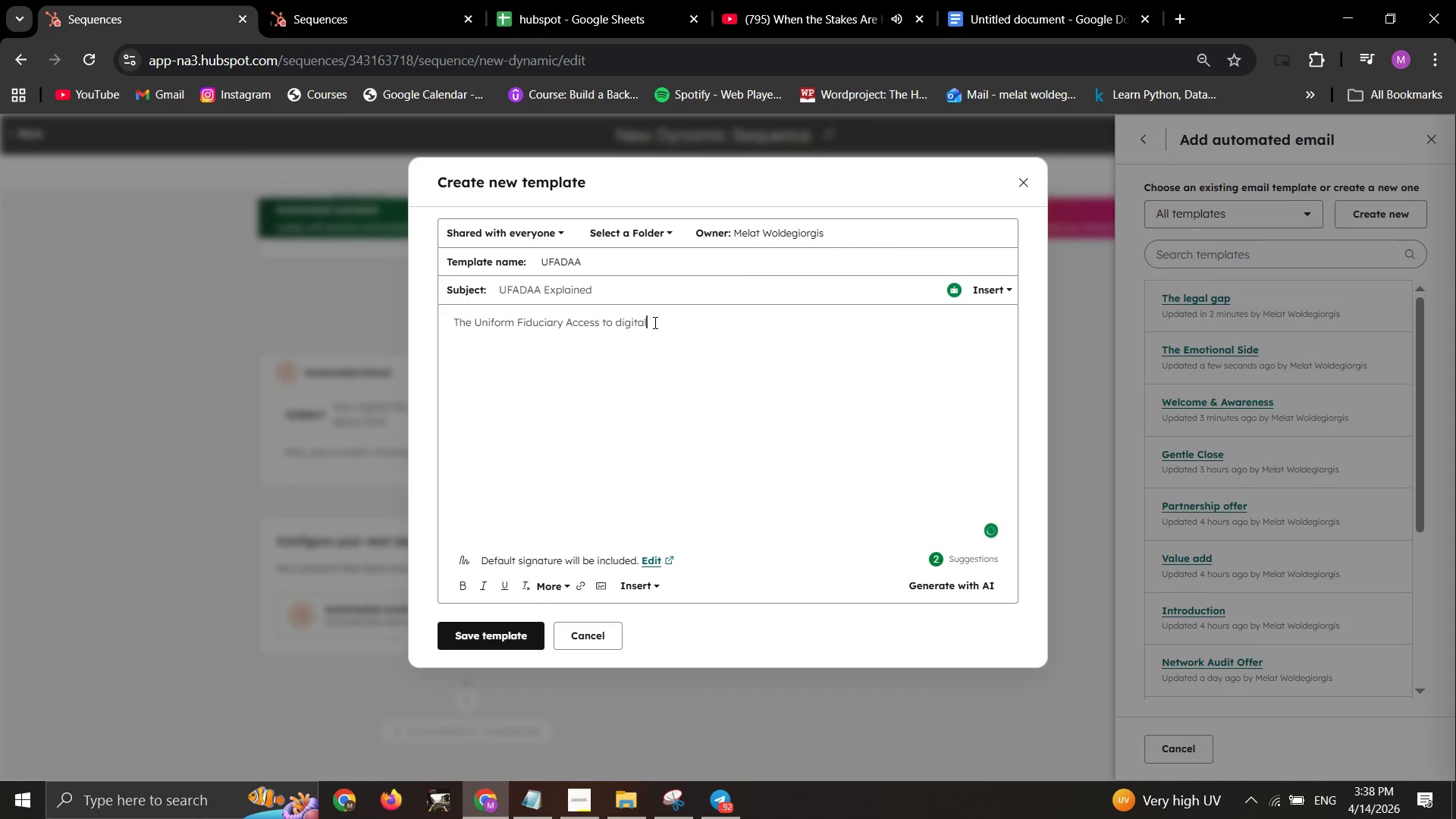 
type( Assets)
 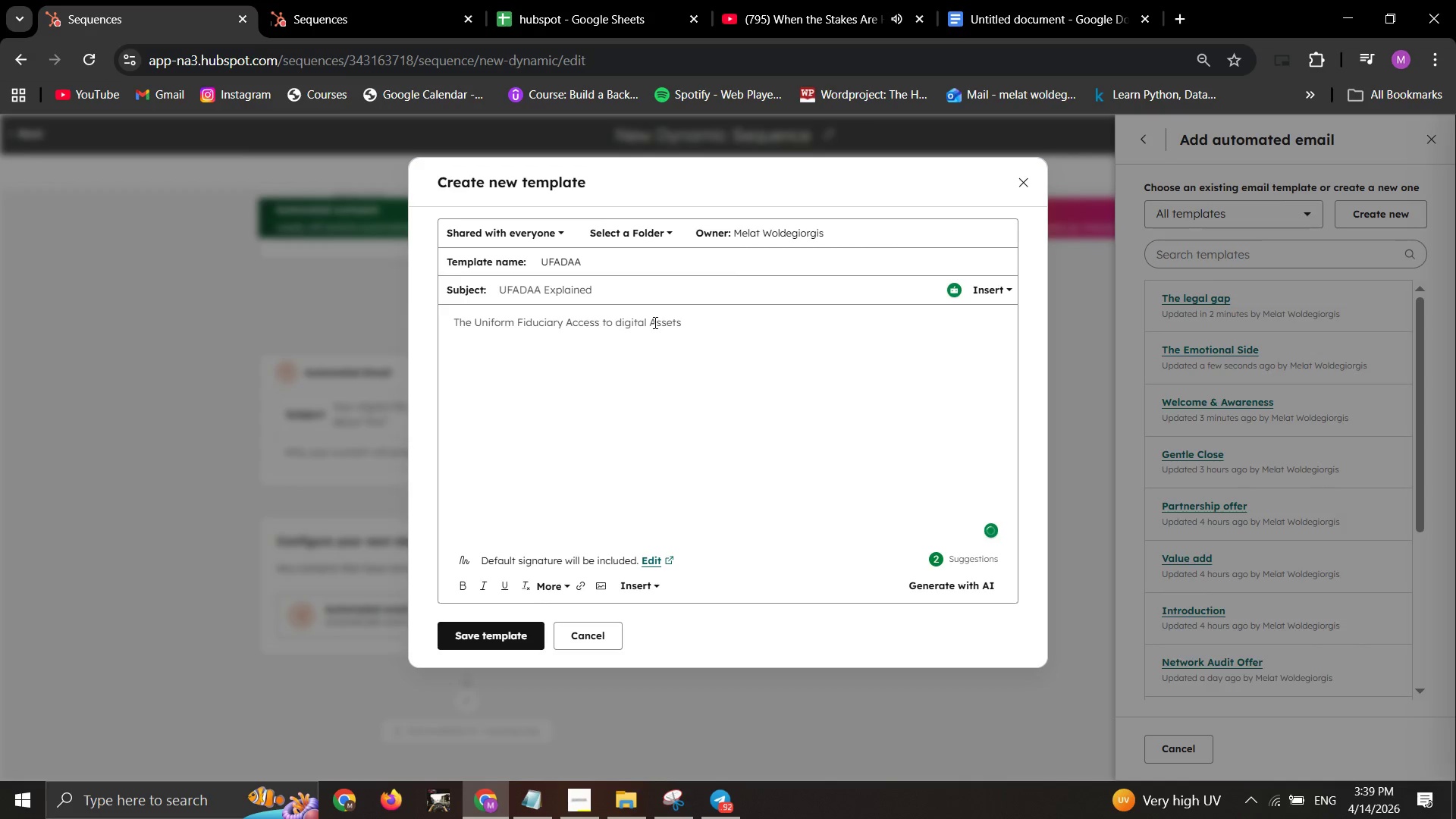 
wait(7.23)
 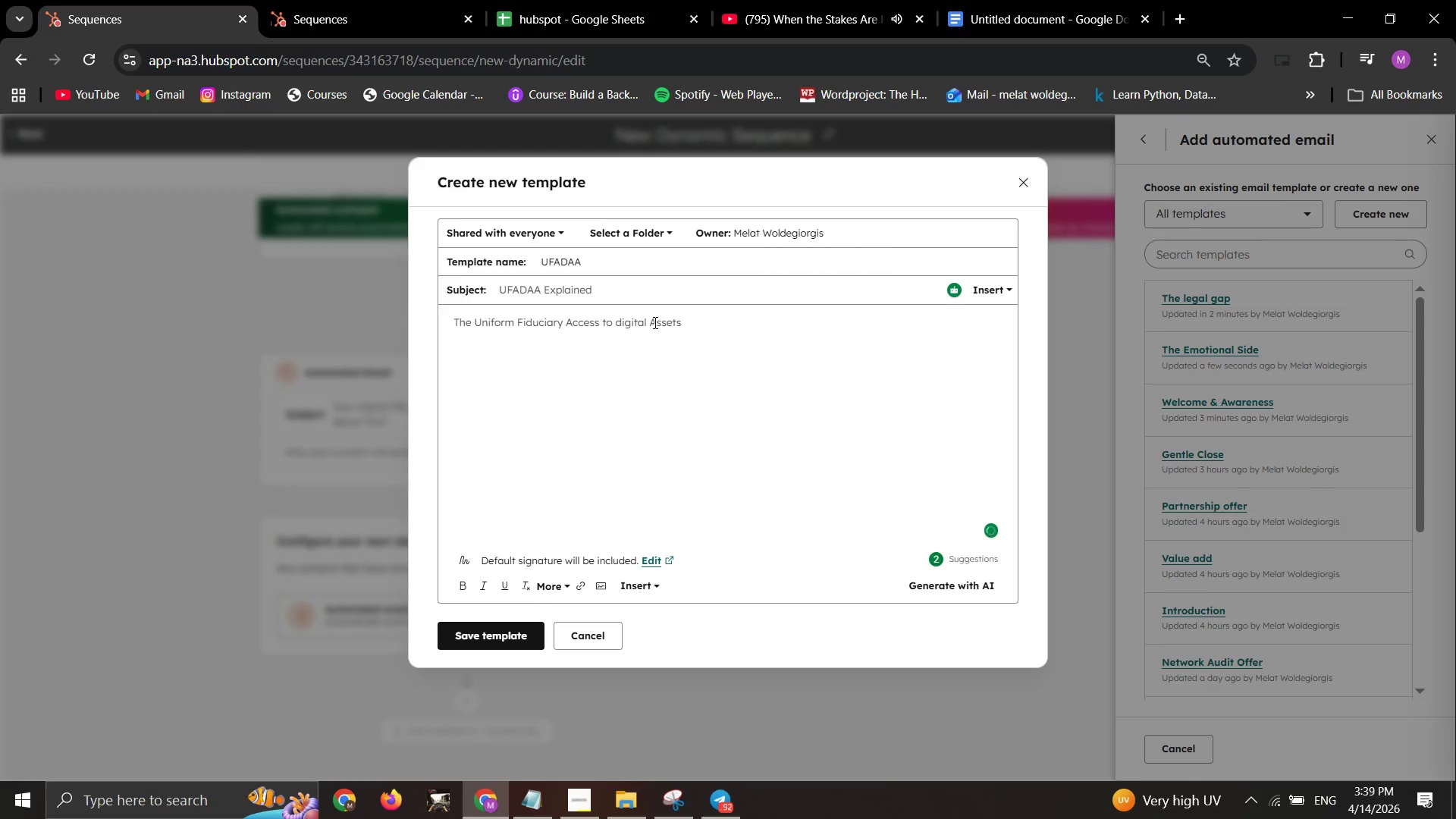 
key(Space)
 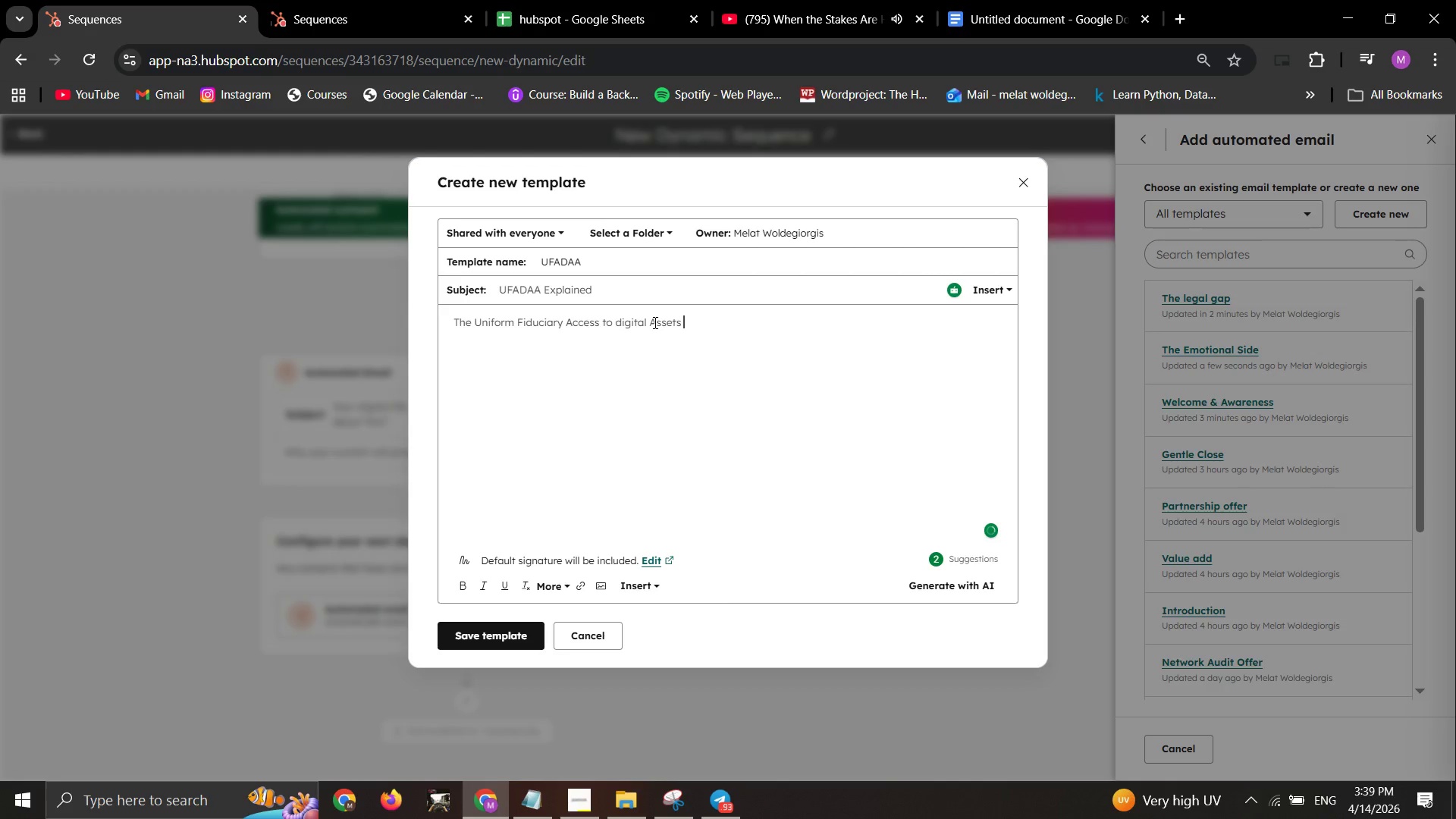 
type(Act )
 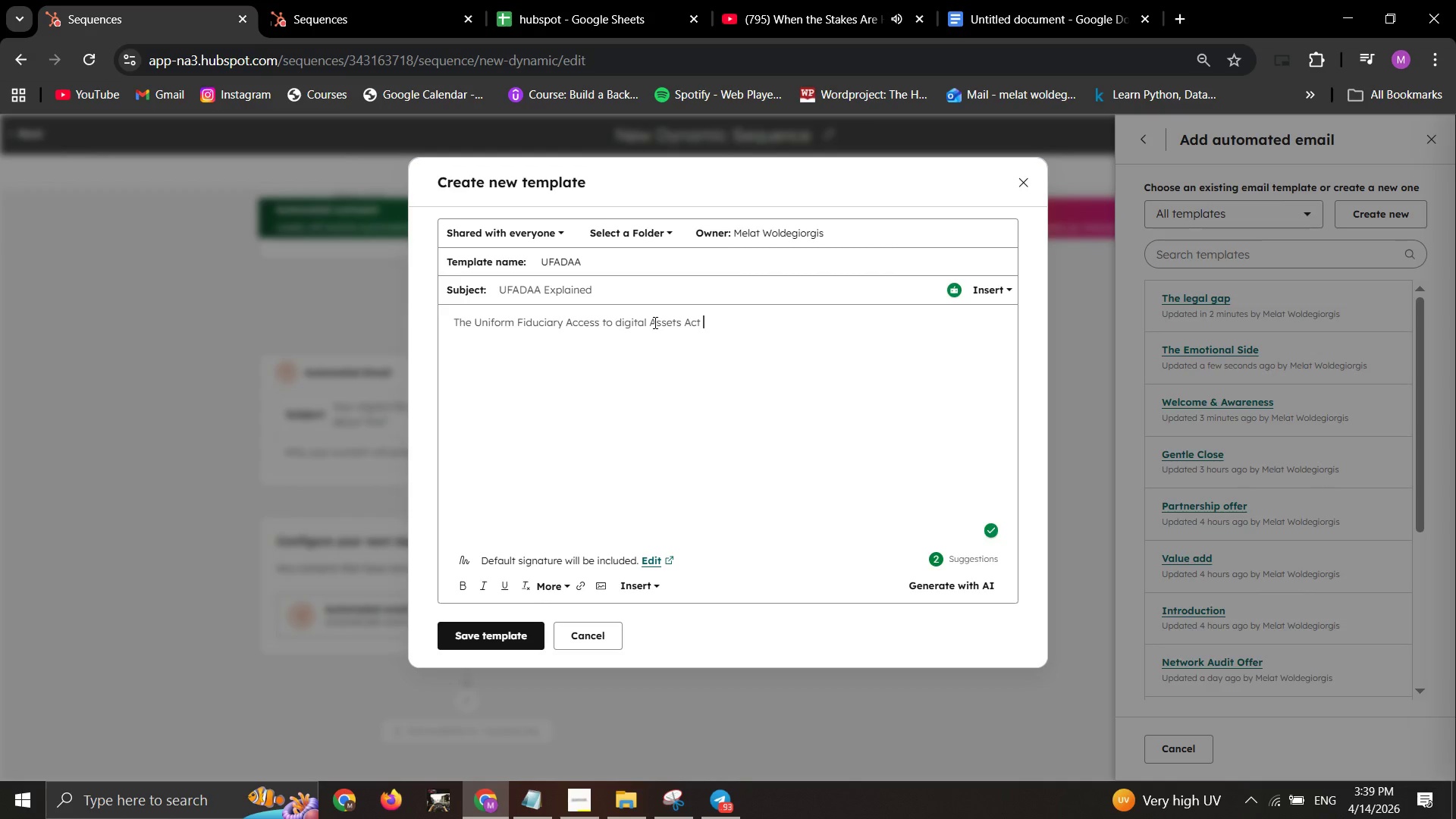 
wait(8.55)
 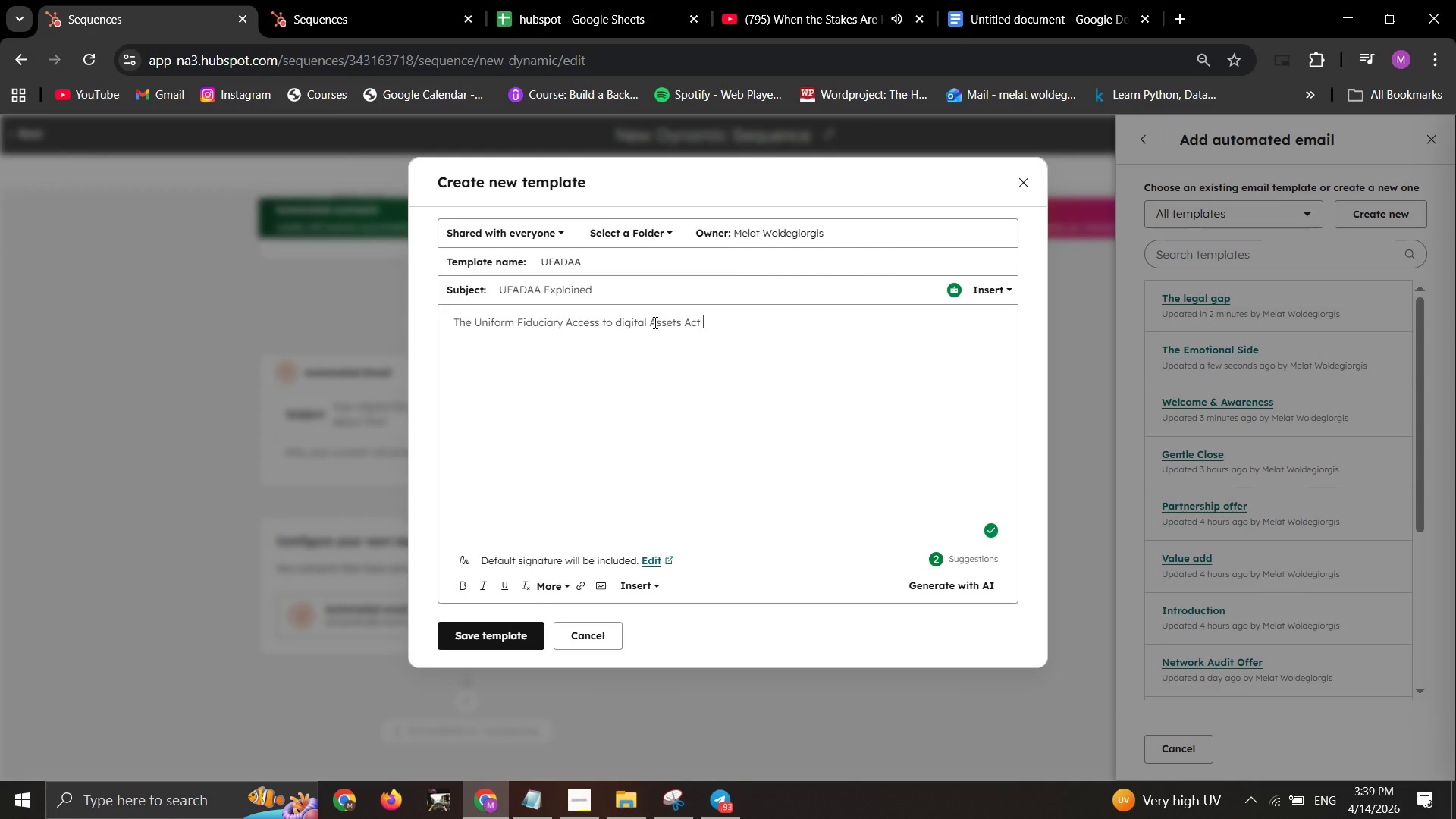 
left_click([504, 636])
 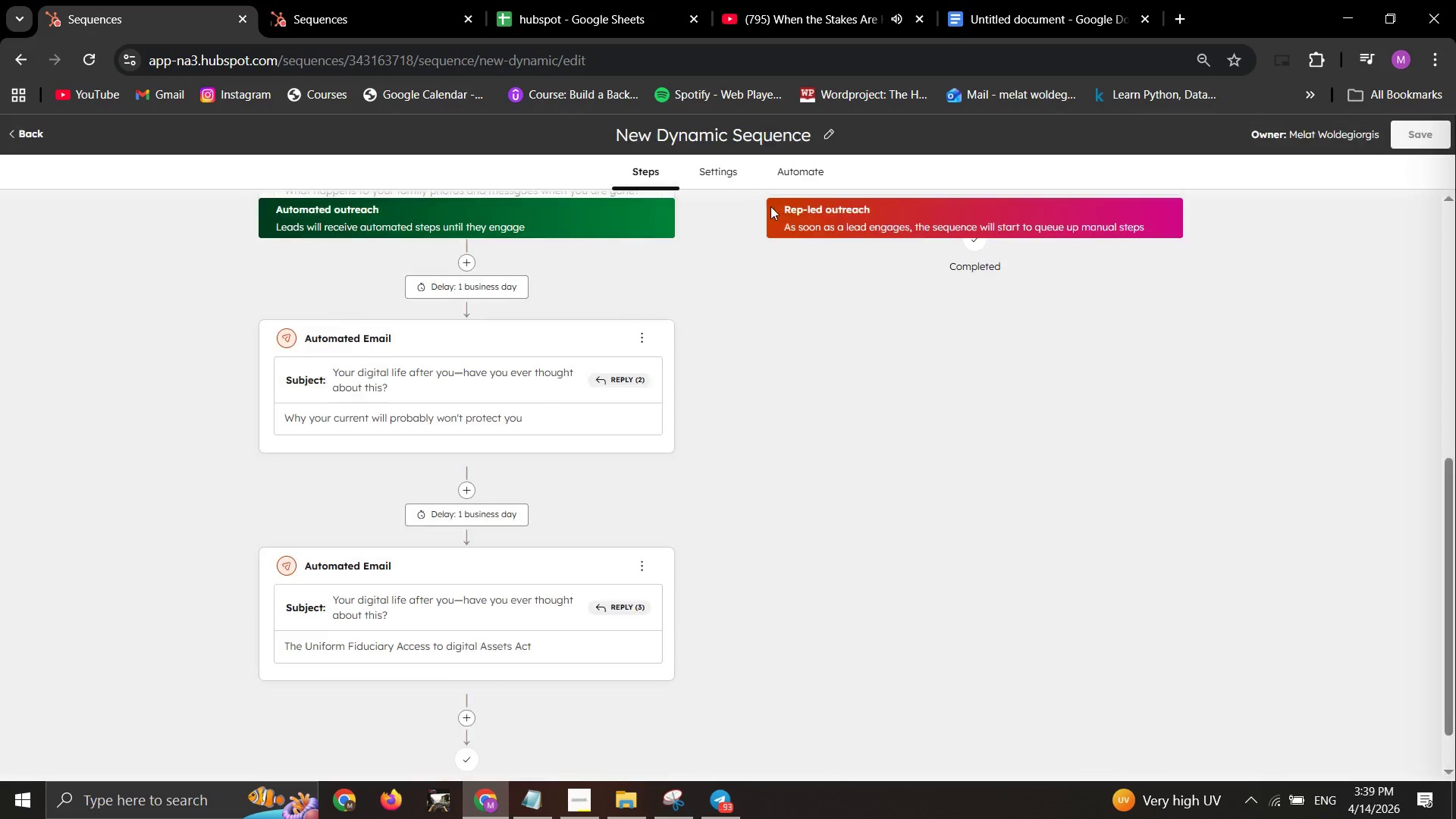 
wait(5.05)
 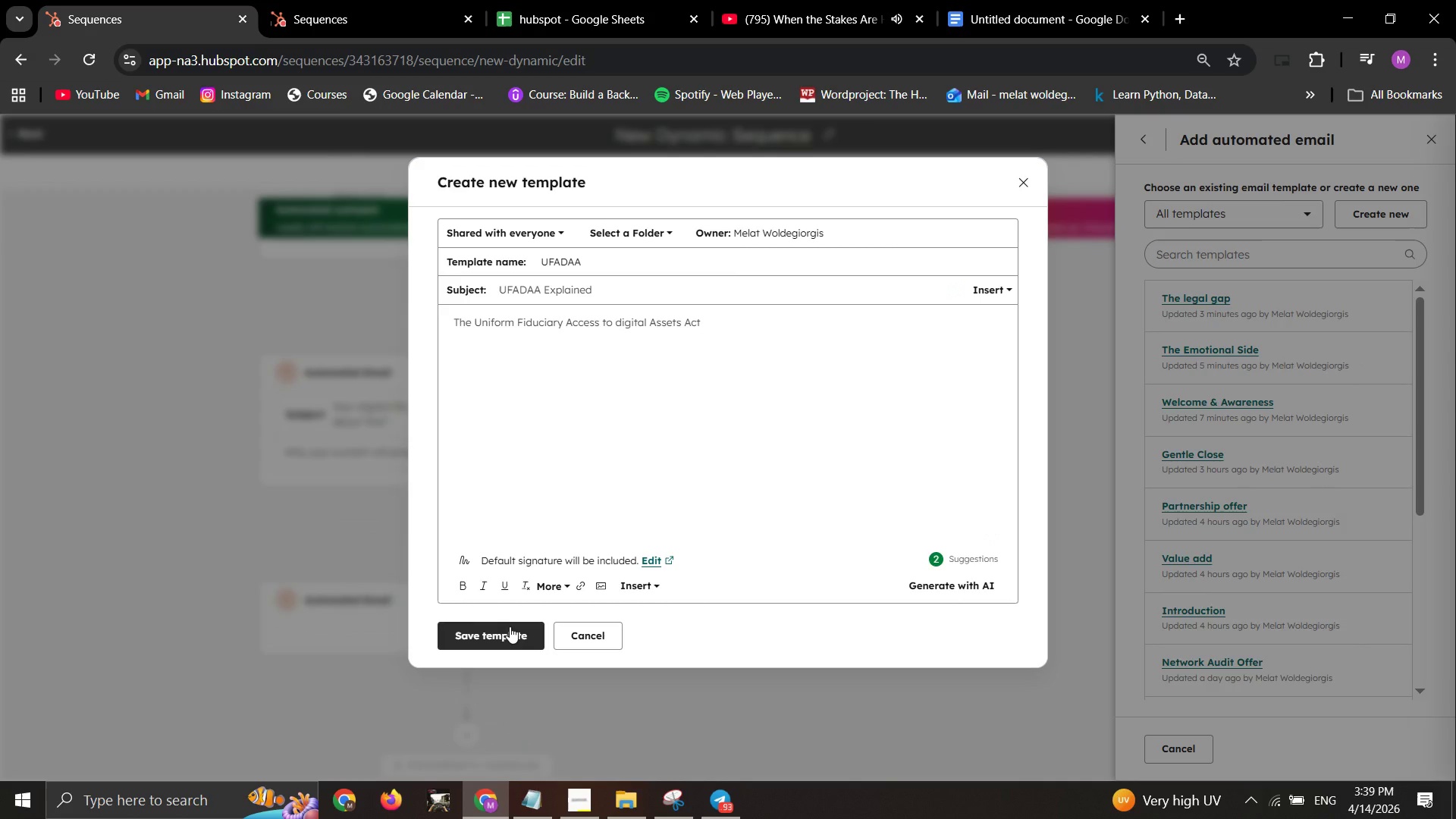 
scroll: coordinate [517, 540], scroll_direction: up, amount: 2.0
 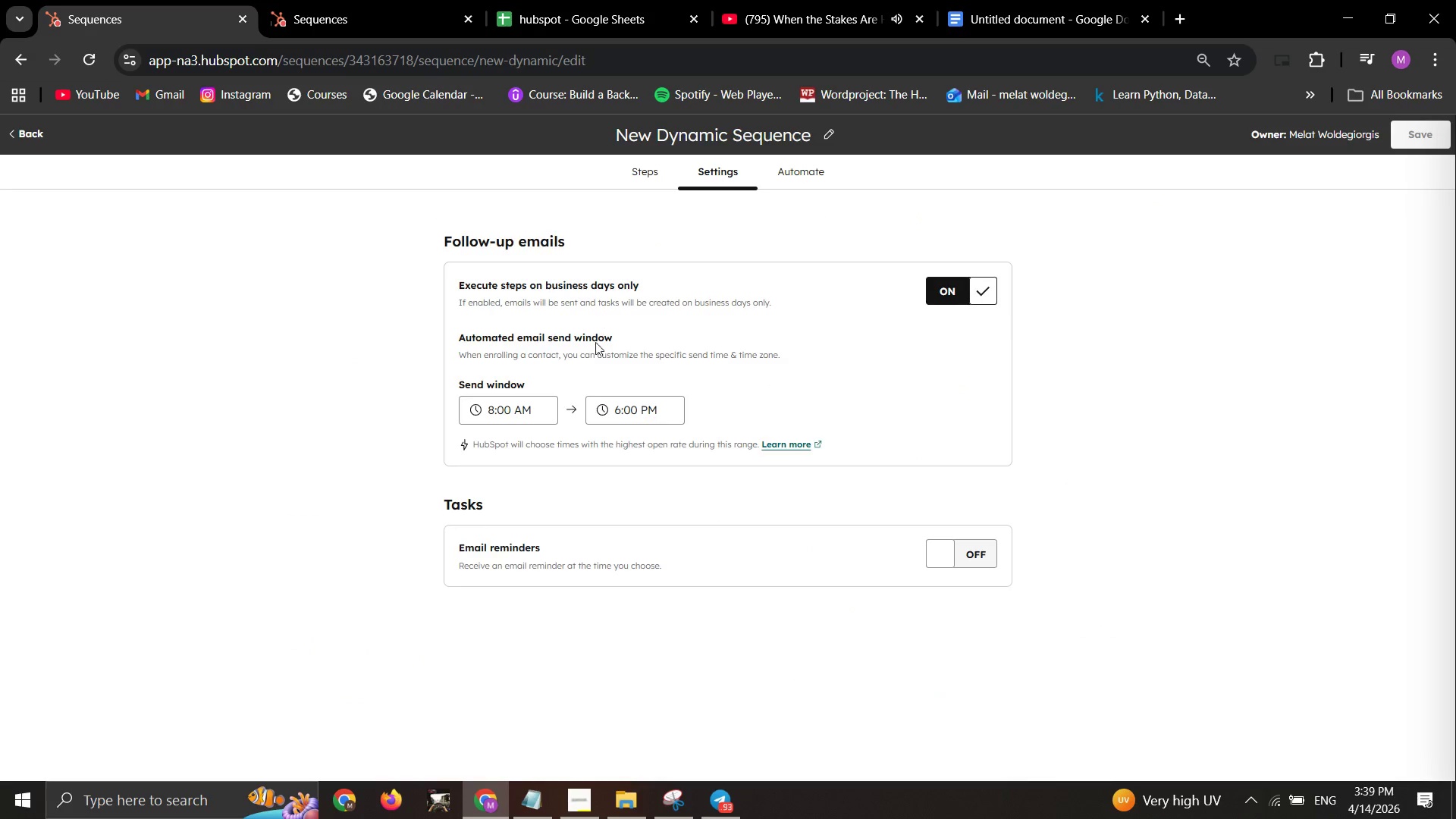 
wait(5.17)
 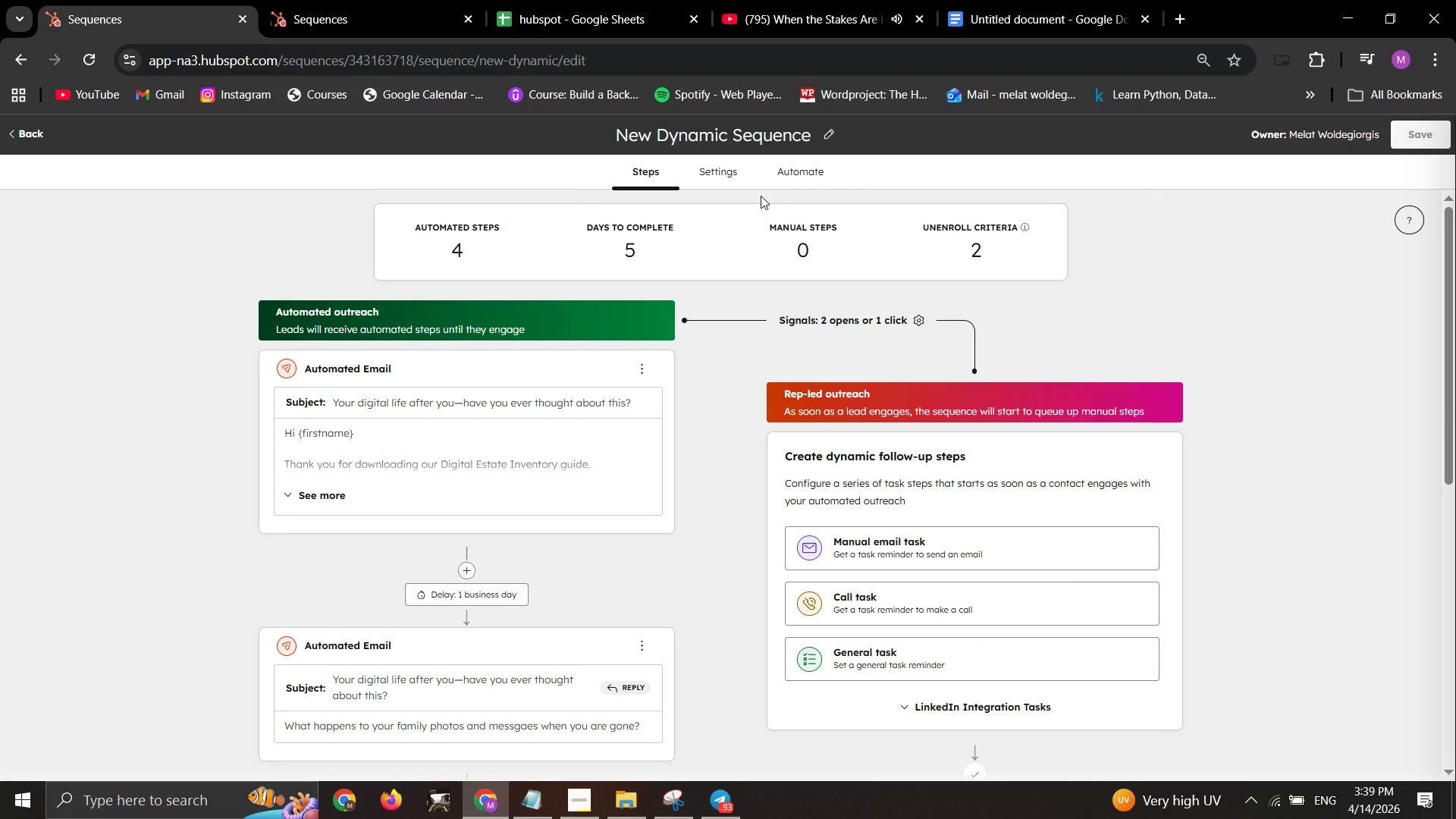 
left_click([799, 174])
 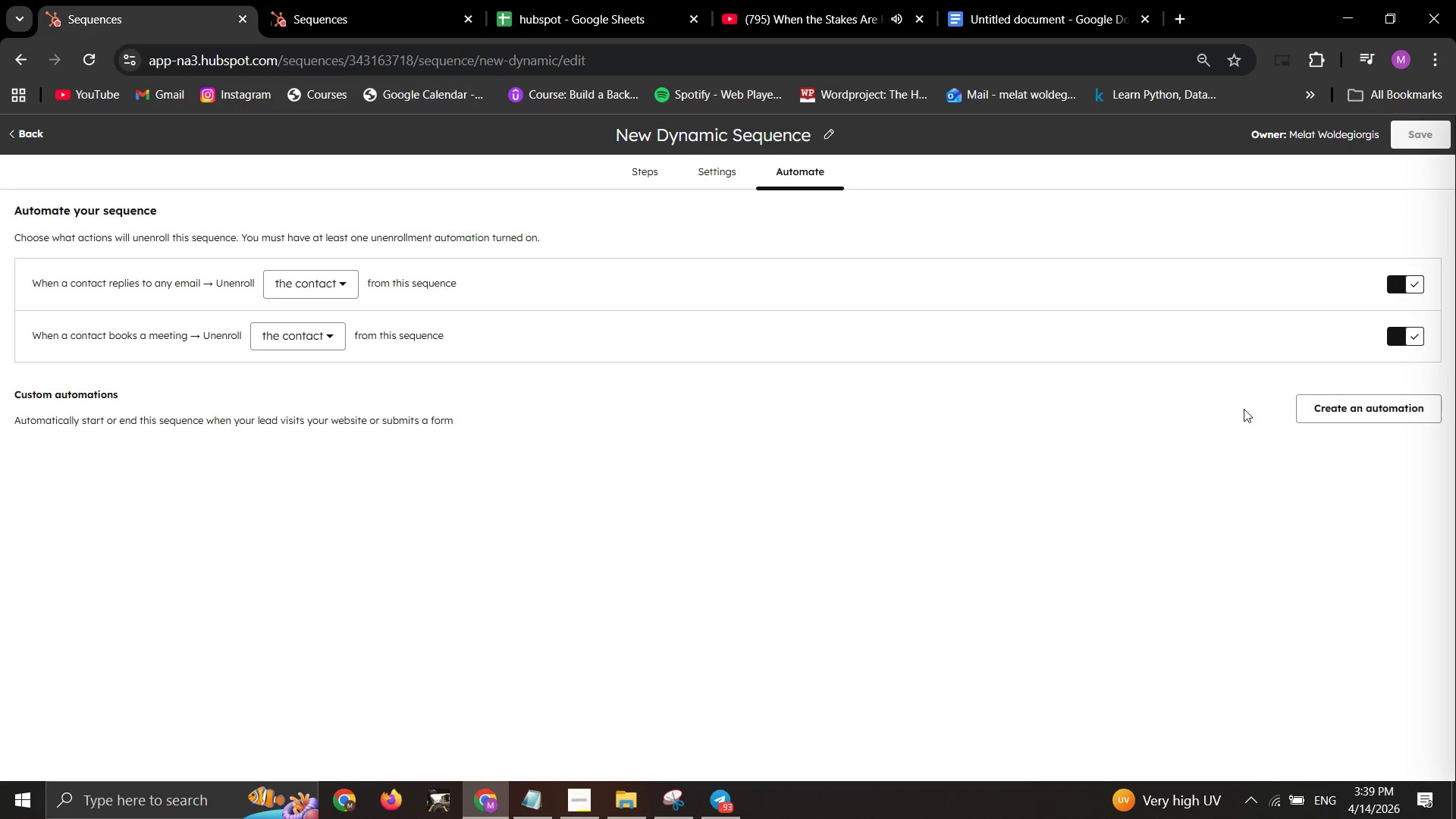 
left_click([1335, 415])
 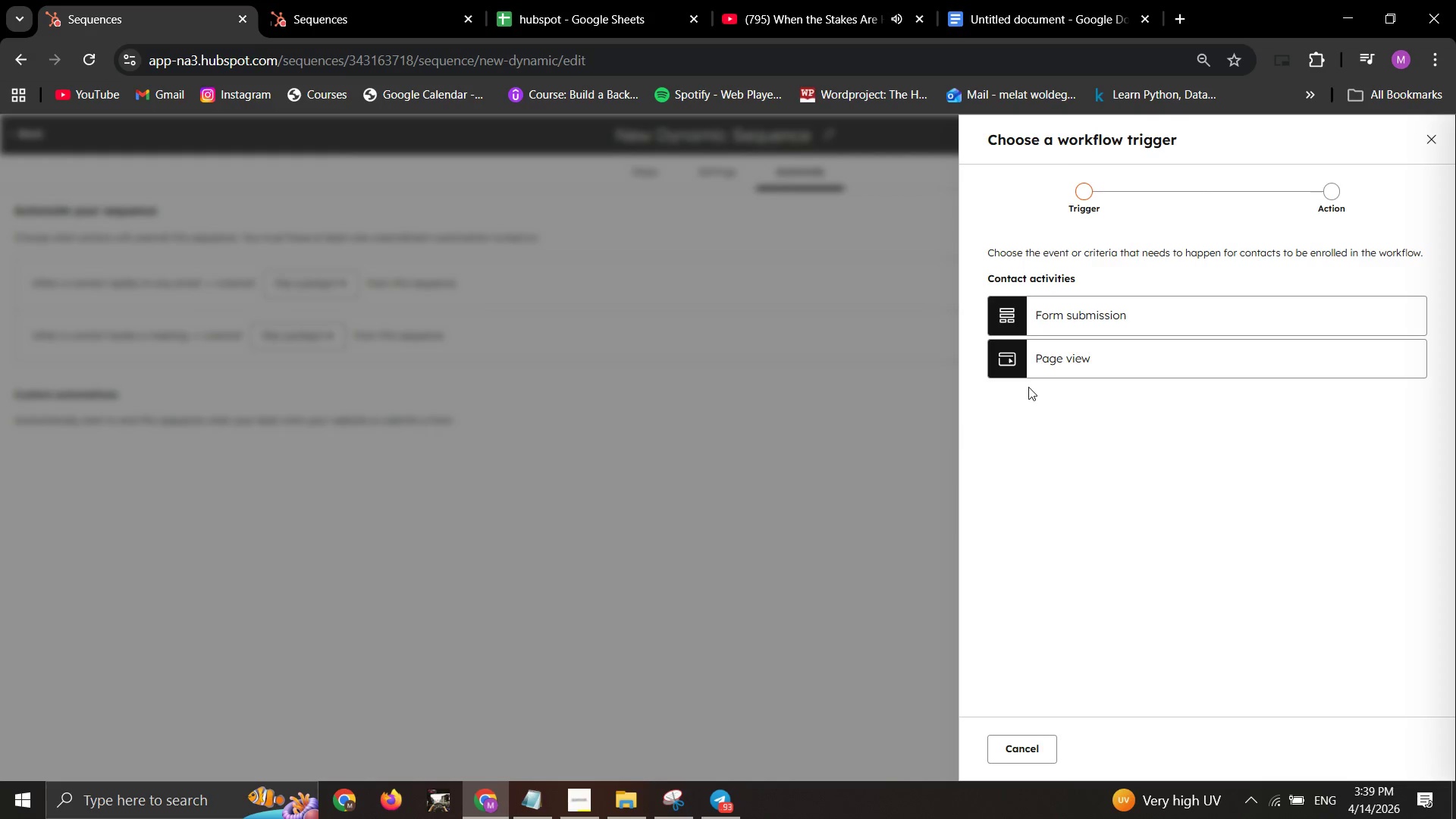 
mouse_move([1109, 364])
 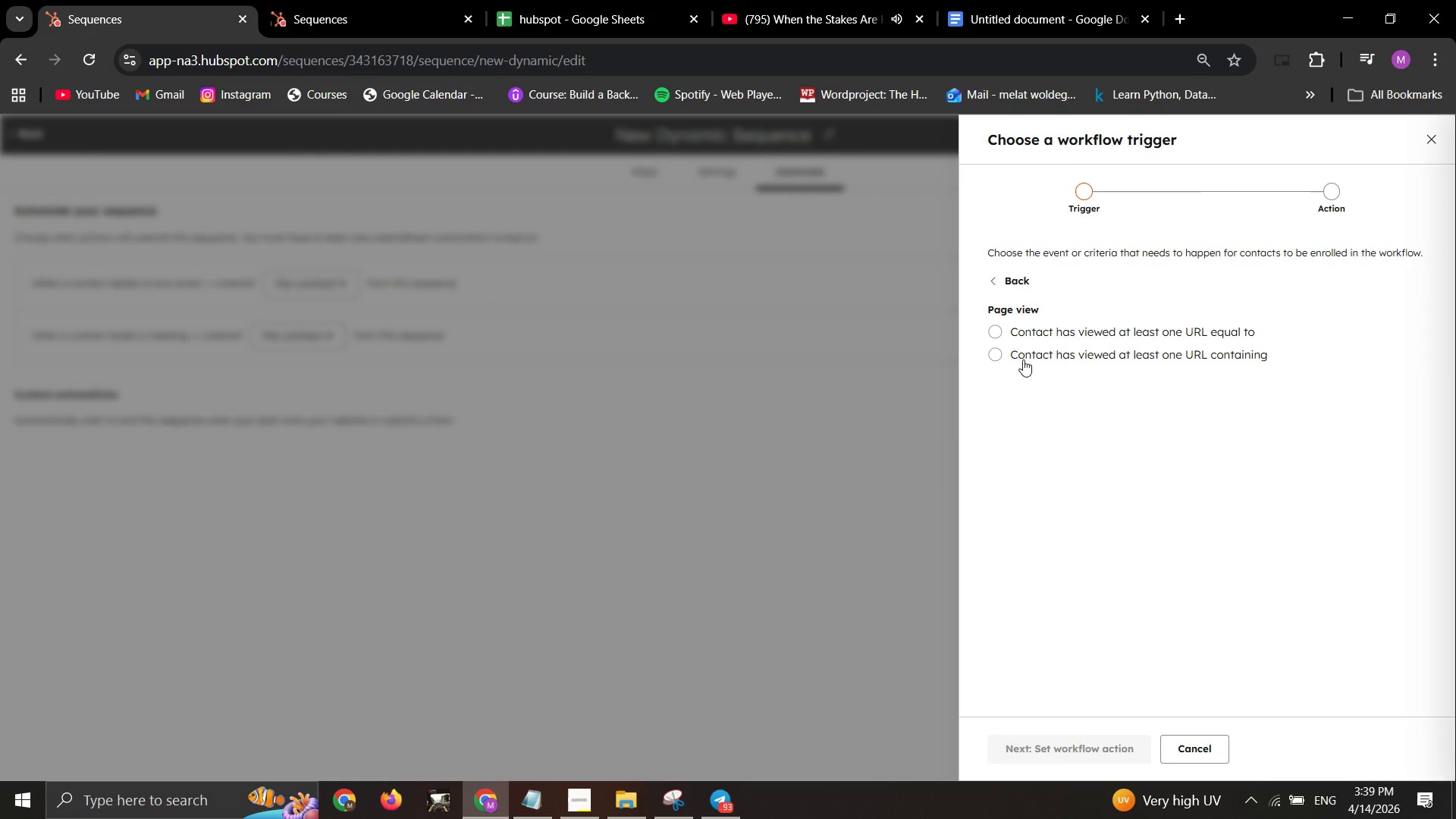 
left_click_drag(start_coordinate=[1046, 341], to_coordinate=[1050, 343])
 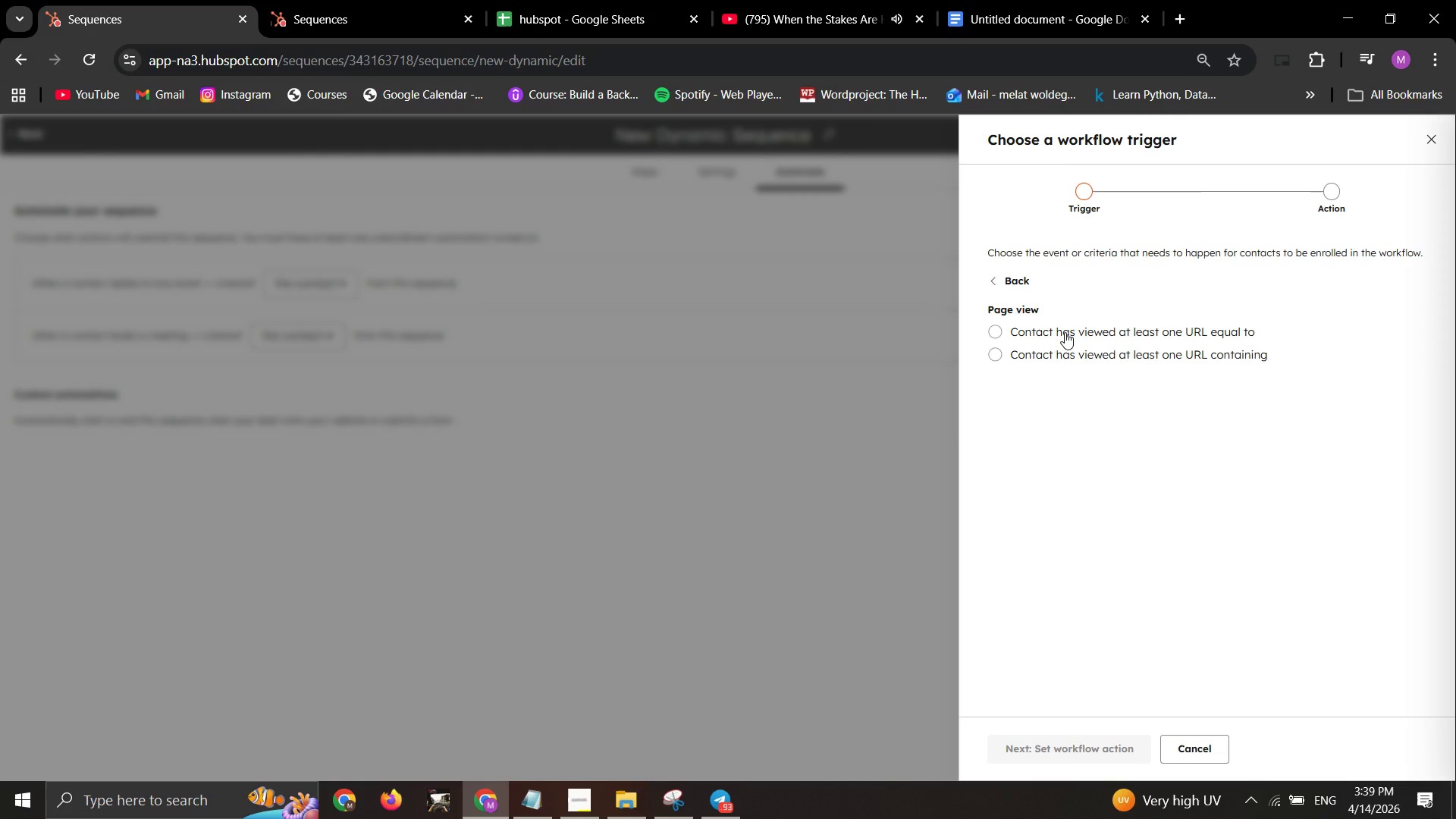 
left_click([1065, 332])
 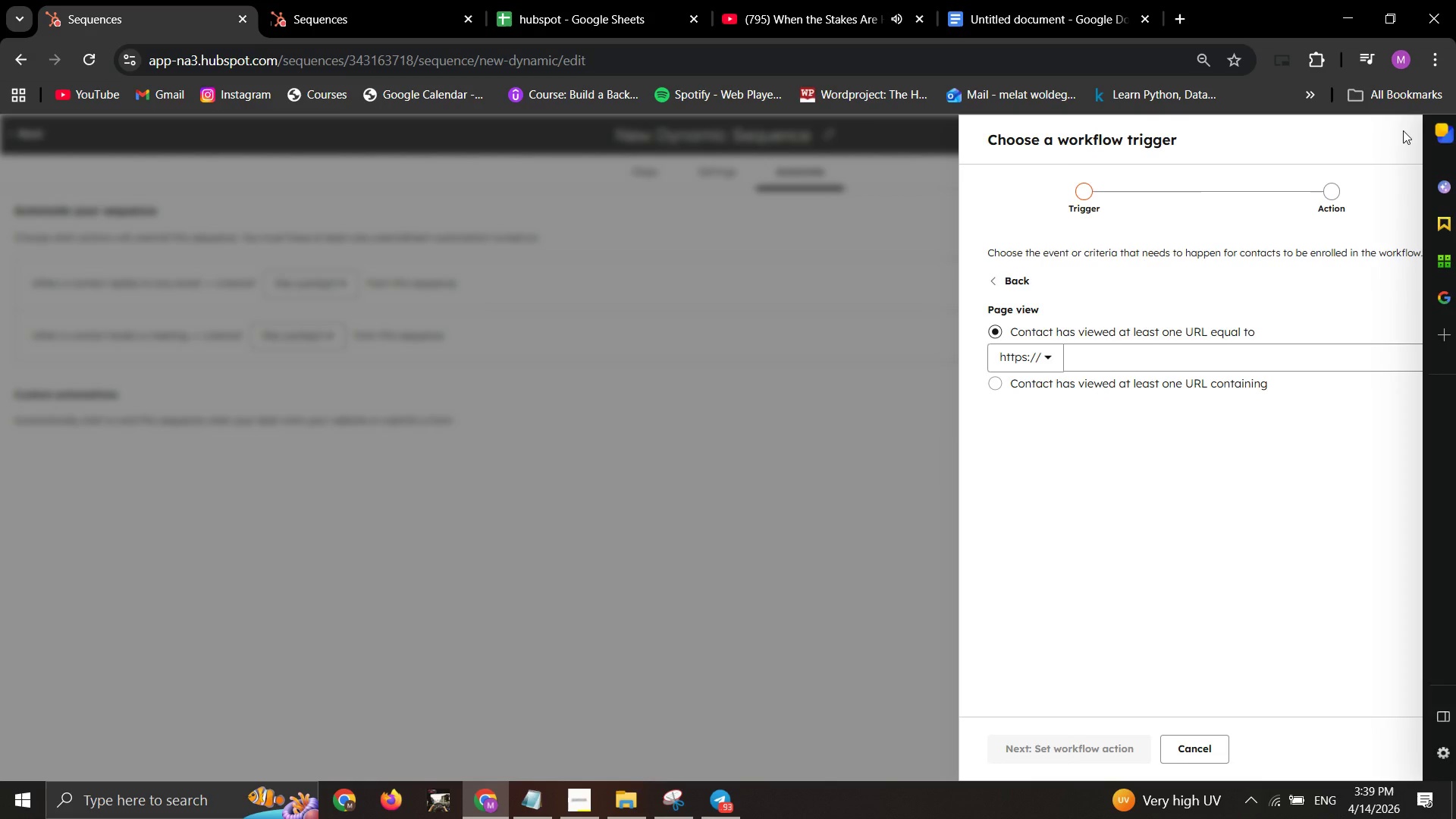 
left_click([1428, 127])
 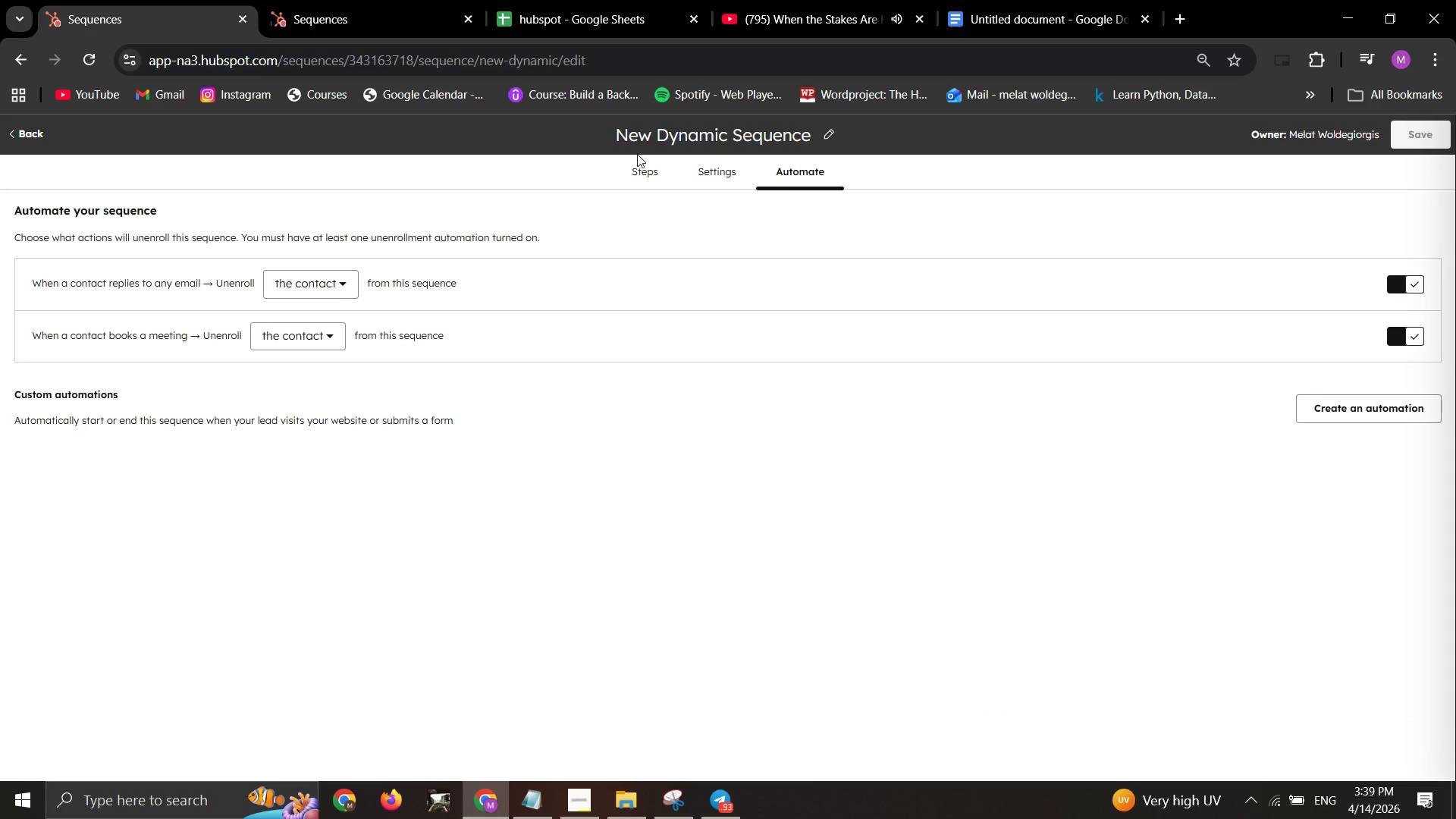 
left_click([639, 155])
 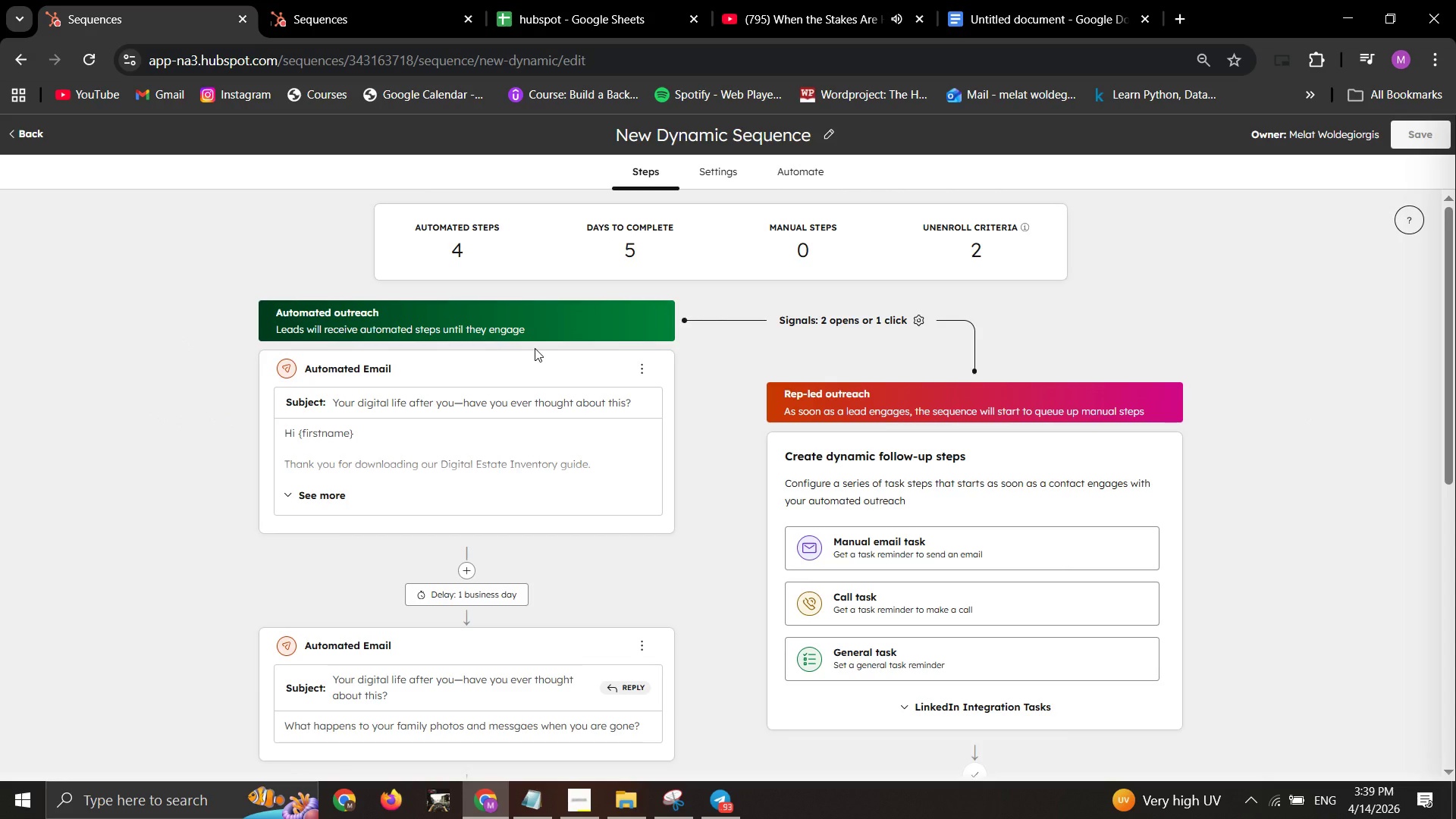 
scroll: coordinate [541, 352], scroll_direction: none, amount: 0.0
 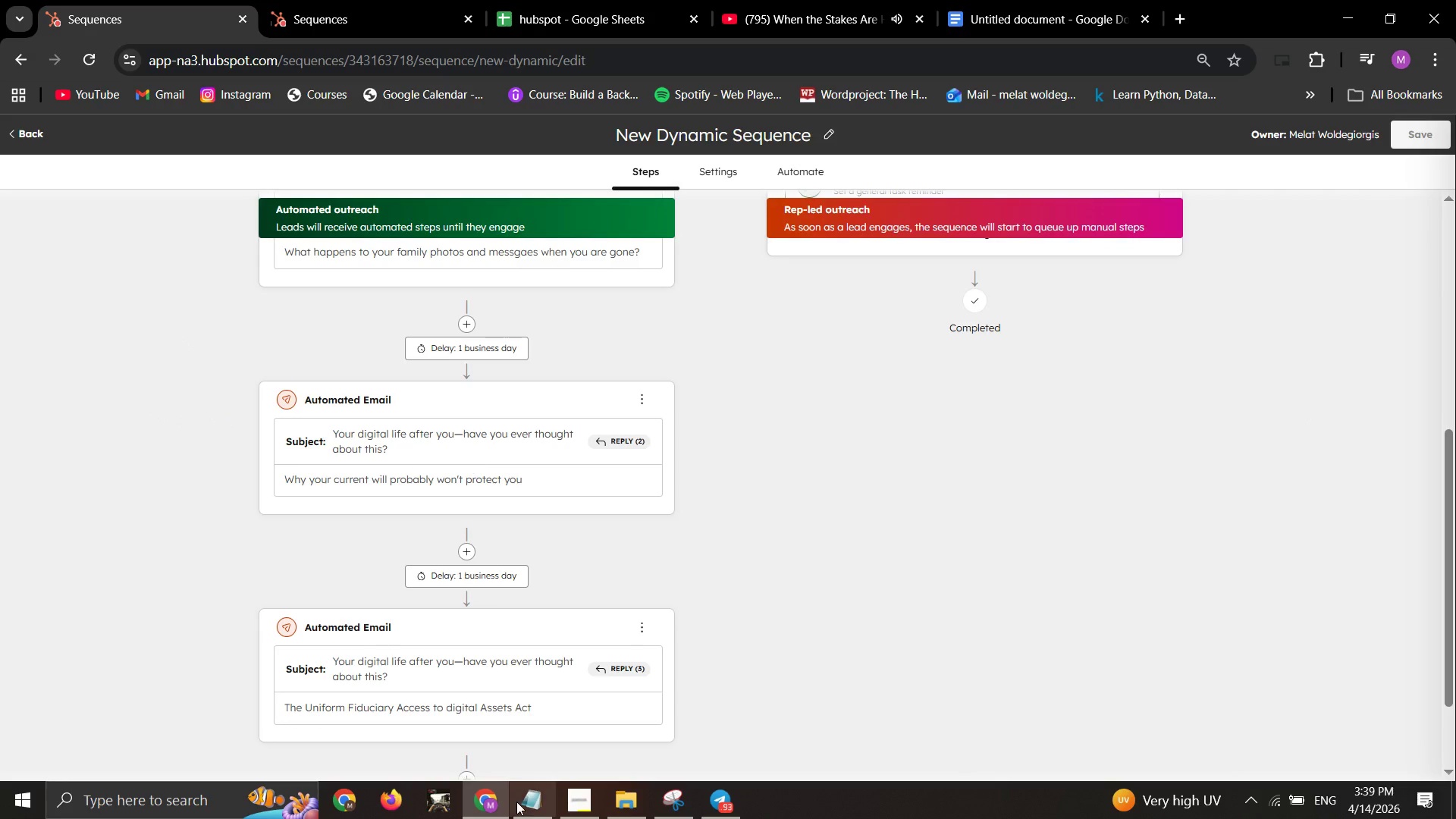 
scroll: coordinate [516, 802], scroll_direction: down, amount: 3.0
 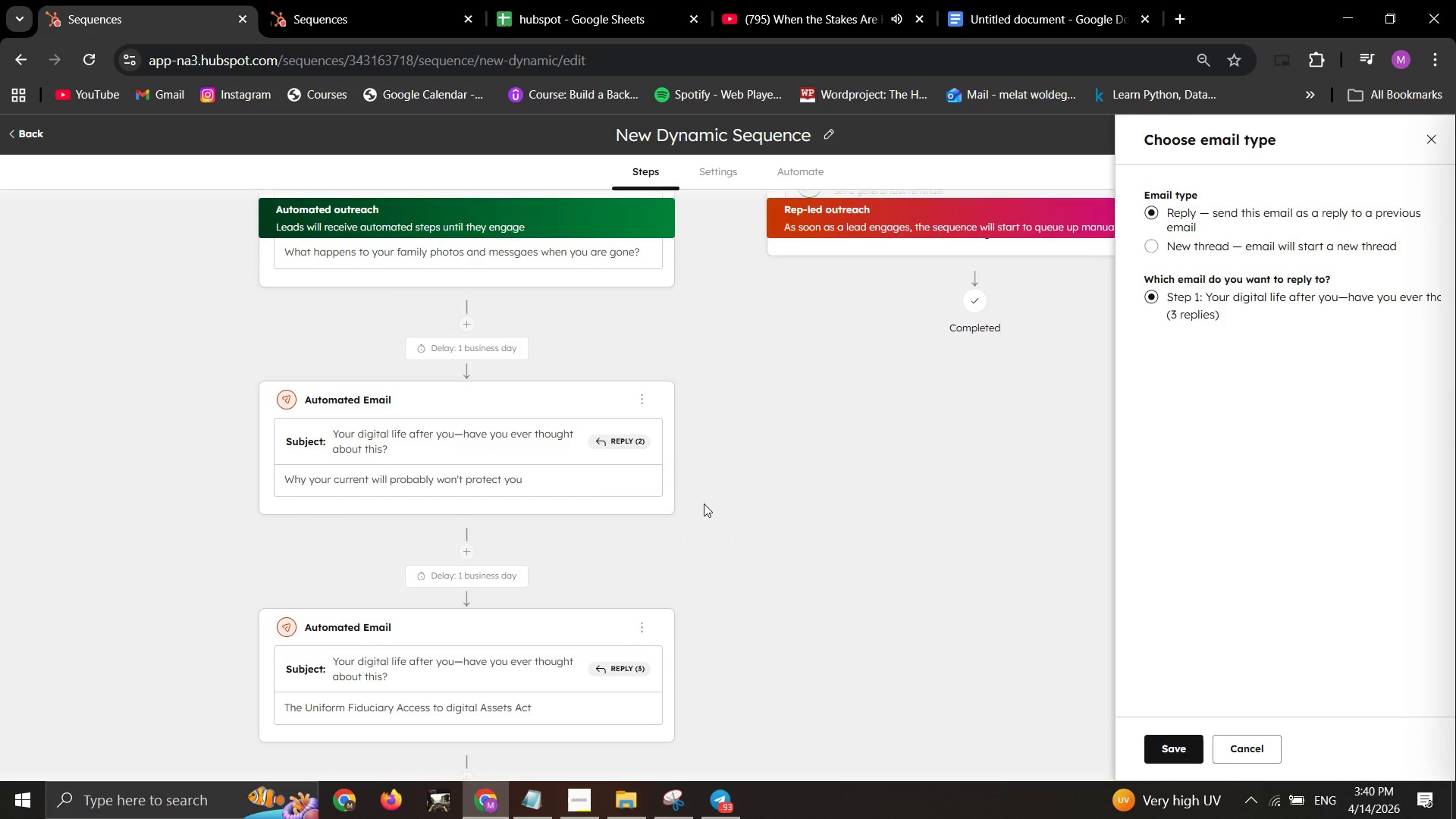 
wait(17.56)
 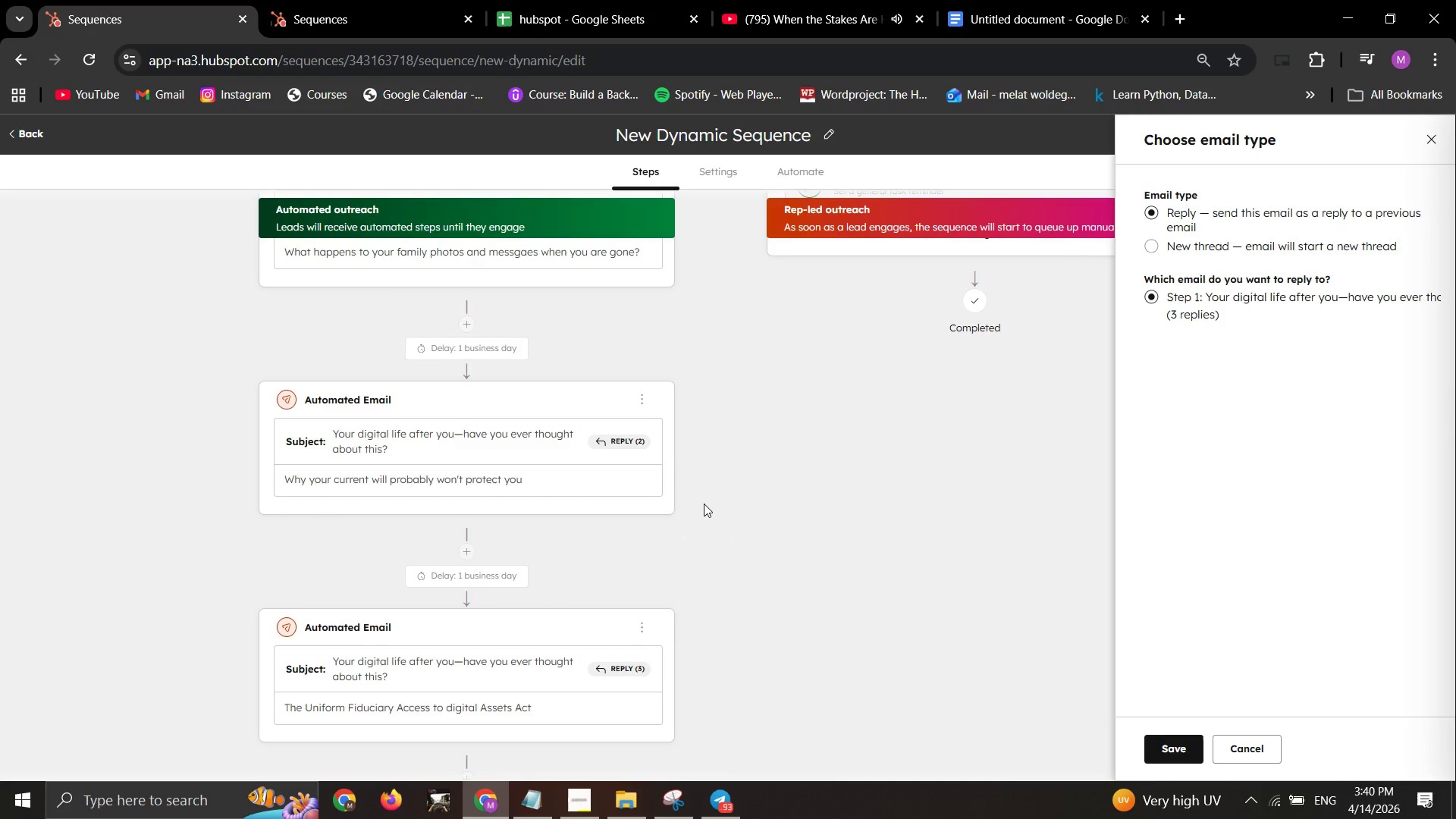 
scroll: coordinate [820, 720], scroll_direction: down, amount: 4.0
 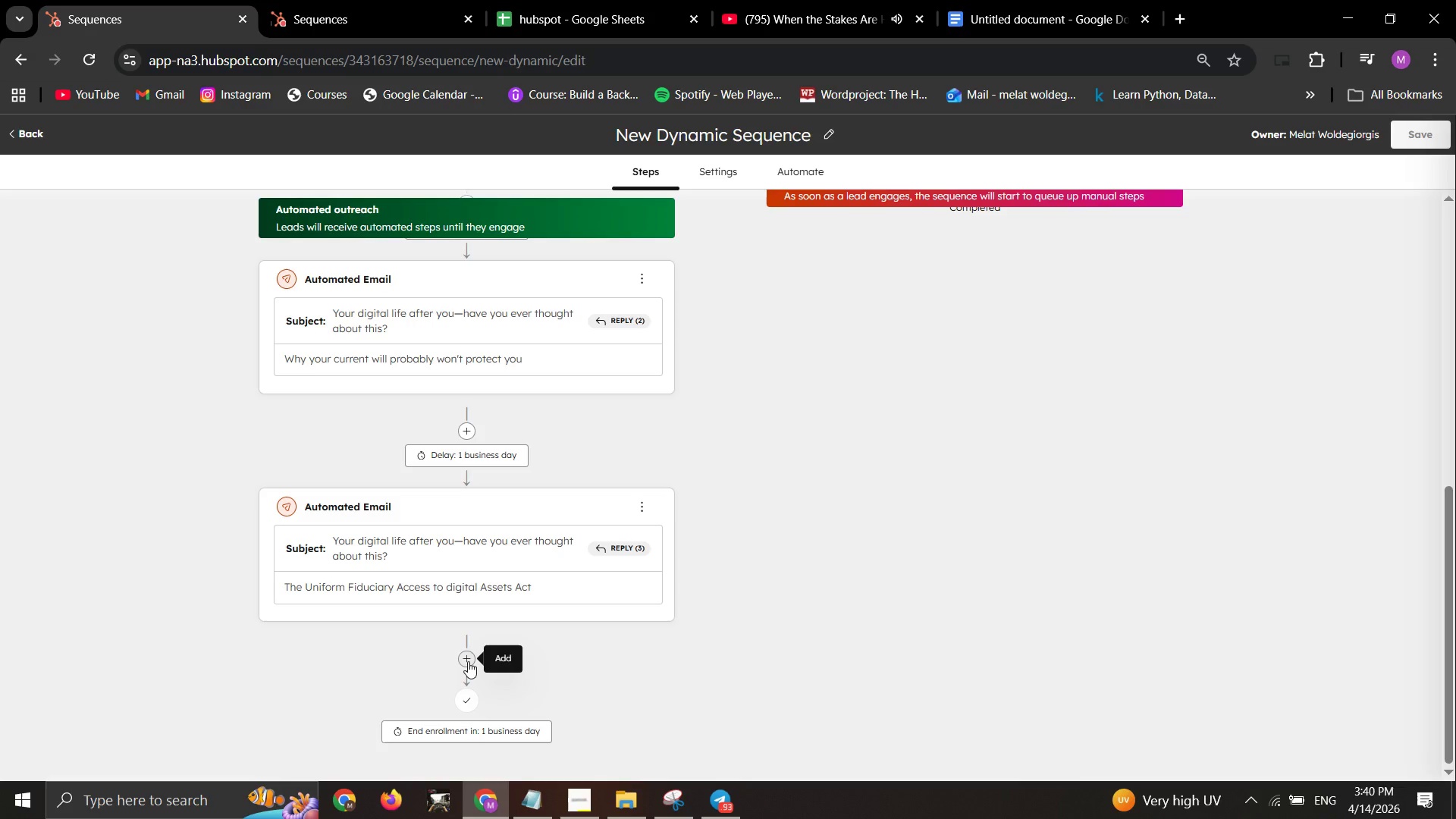 
wait(21.22)
 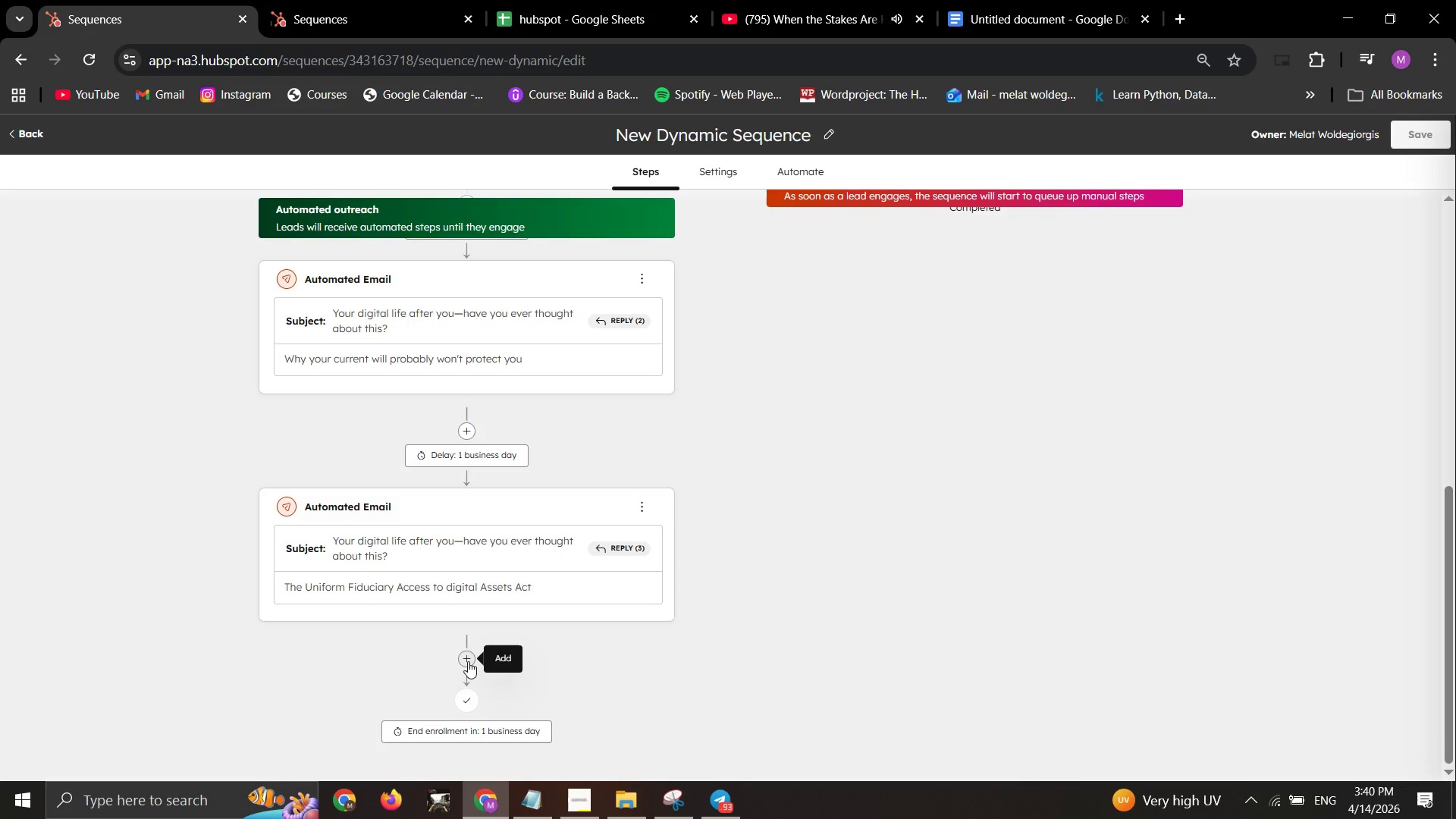 
scroll: coordinate [769, 592], scroll_direction: none, amount: 0.0
 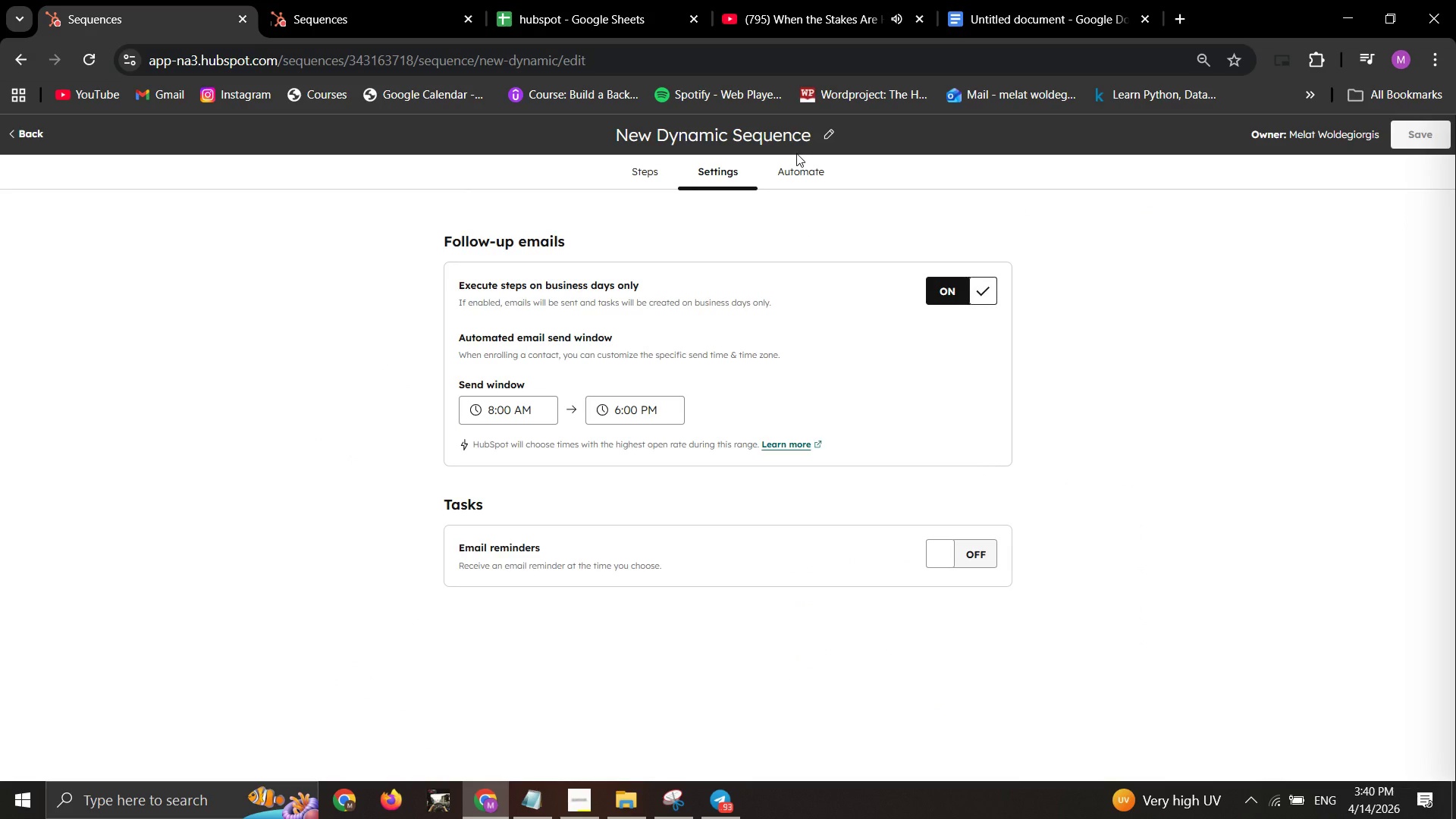 
left_click([799, 164])
 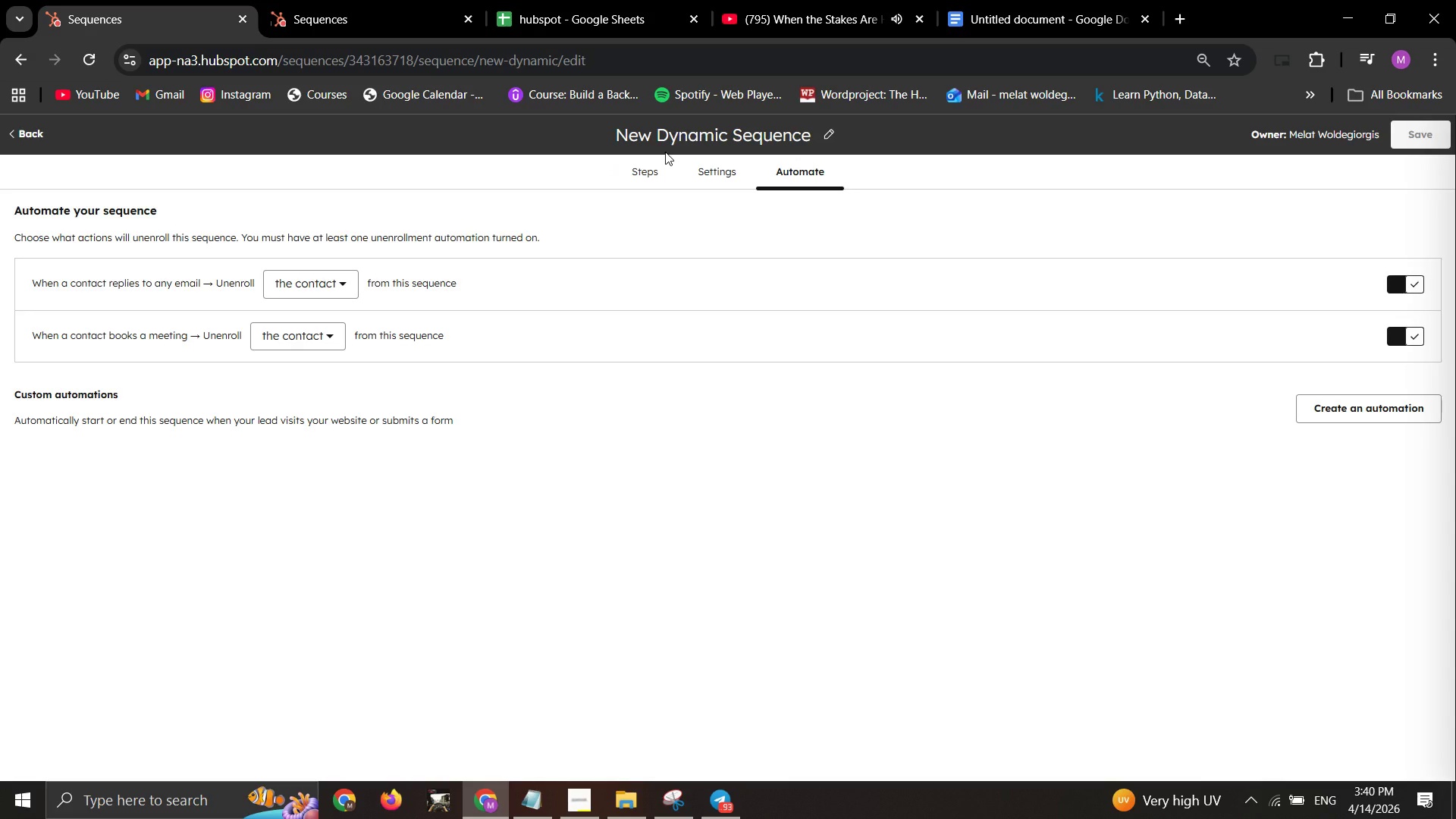 
wait(6.88)
 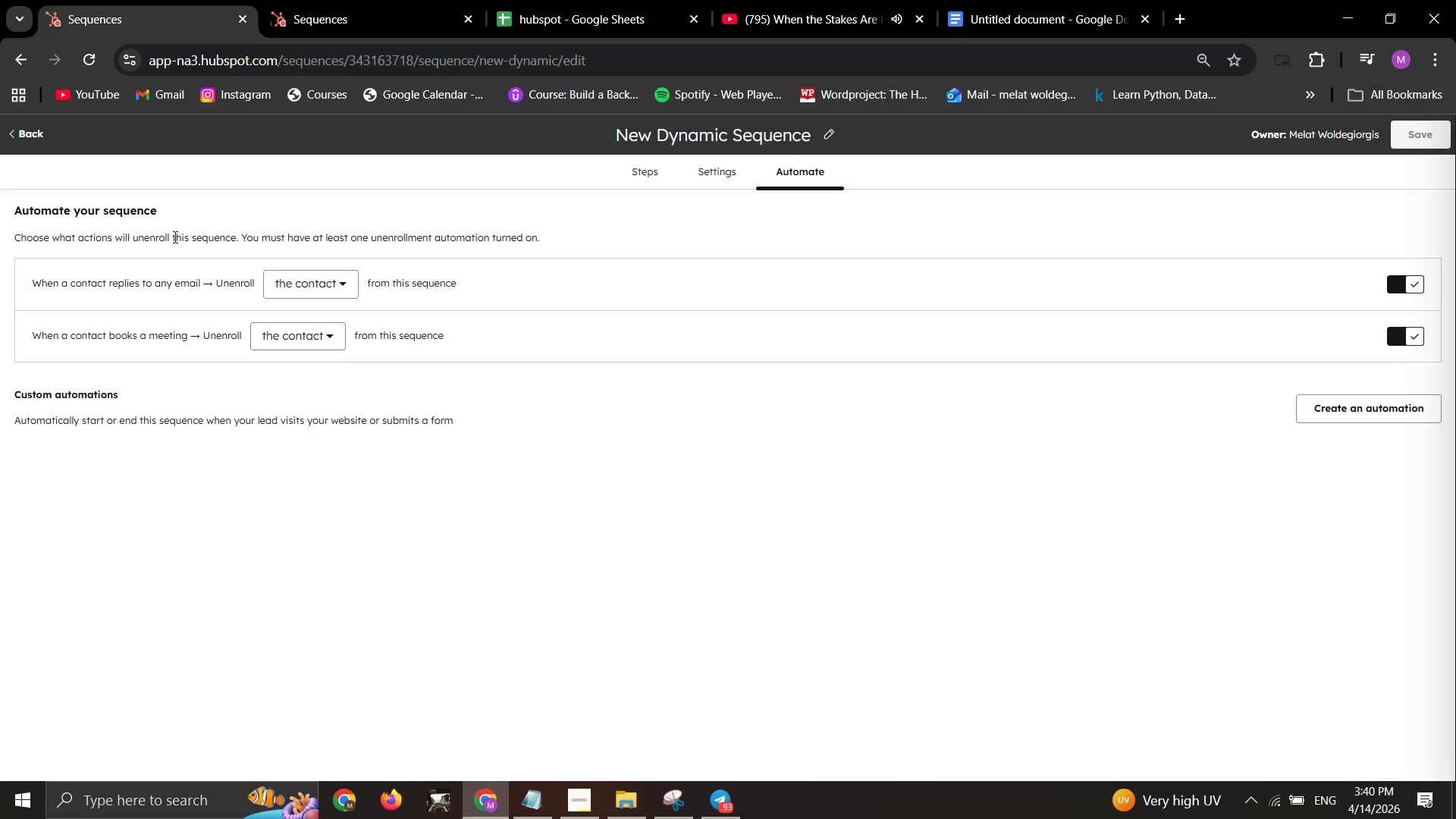 
scroll: coordinate [921, 617], scroll_direction: none, amount: 0.0
 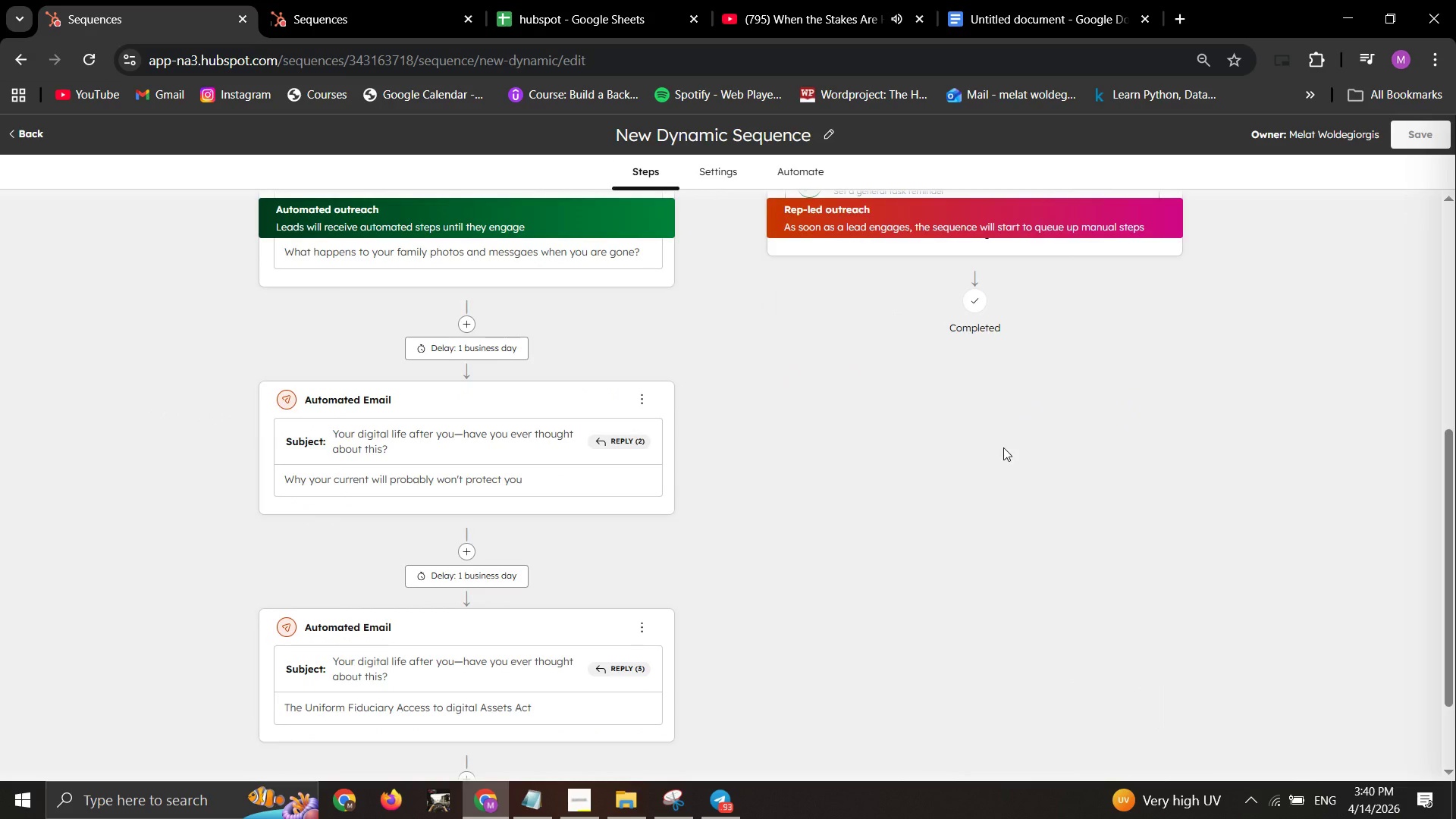 
scroll: coordinate [1005, 447], scroll_direction: up, amount: 1.0
 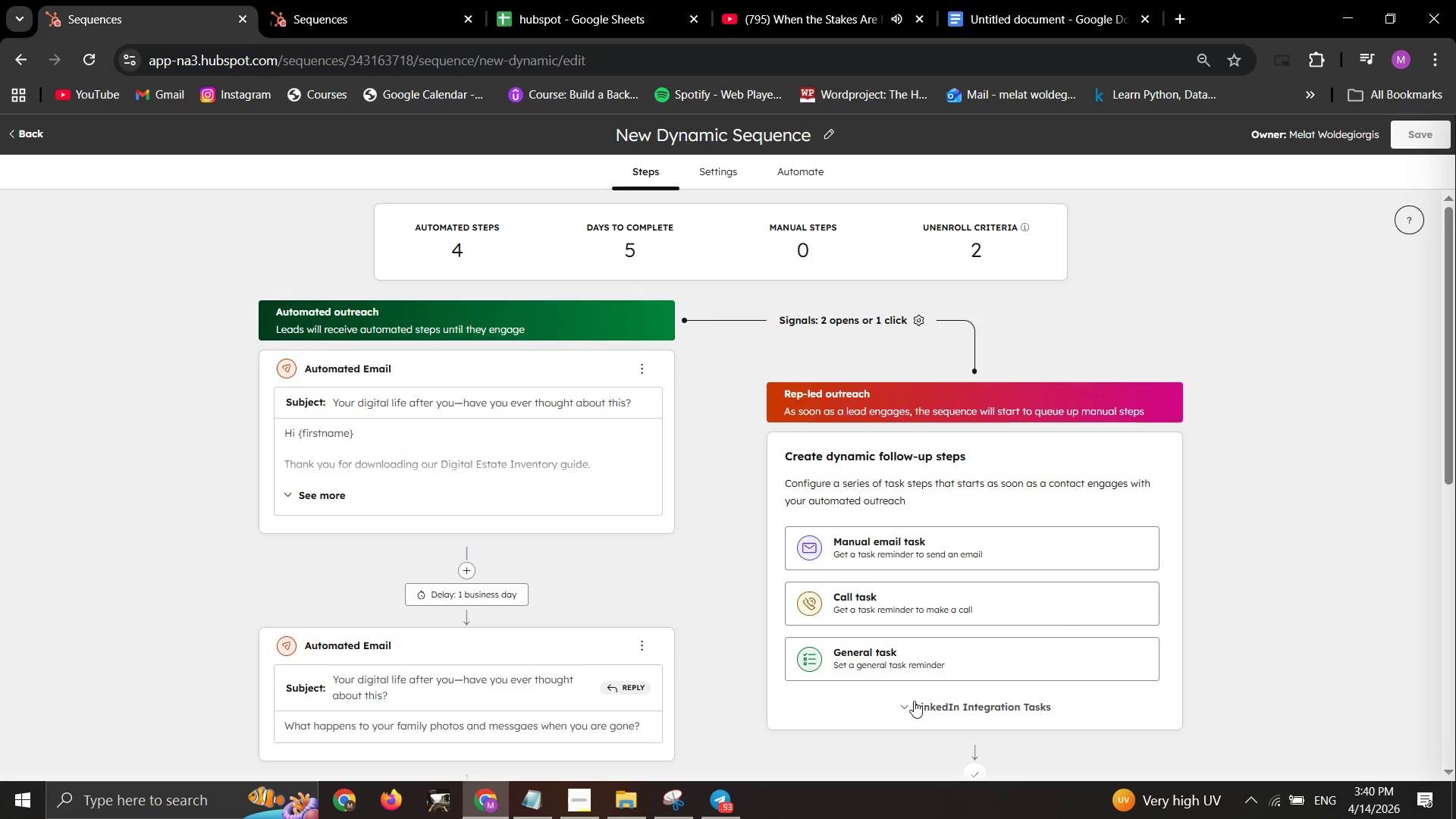 
left_click_drag(start_coordinate=[912, 699], to_coordinate=[909, 695])
 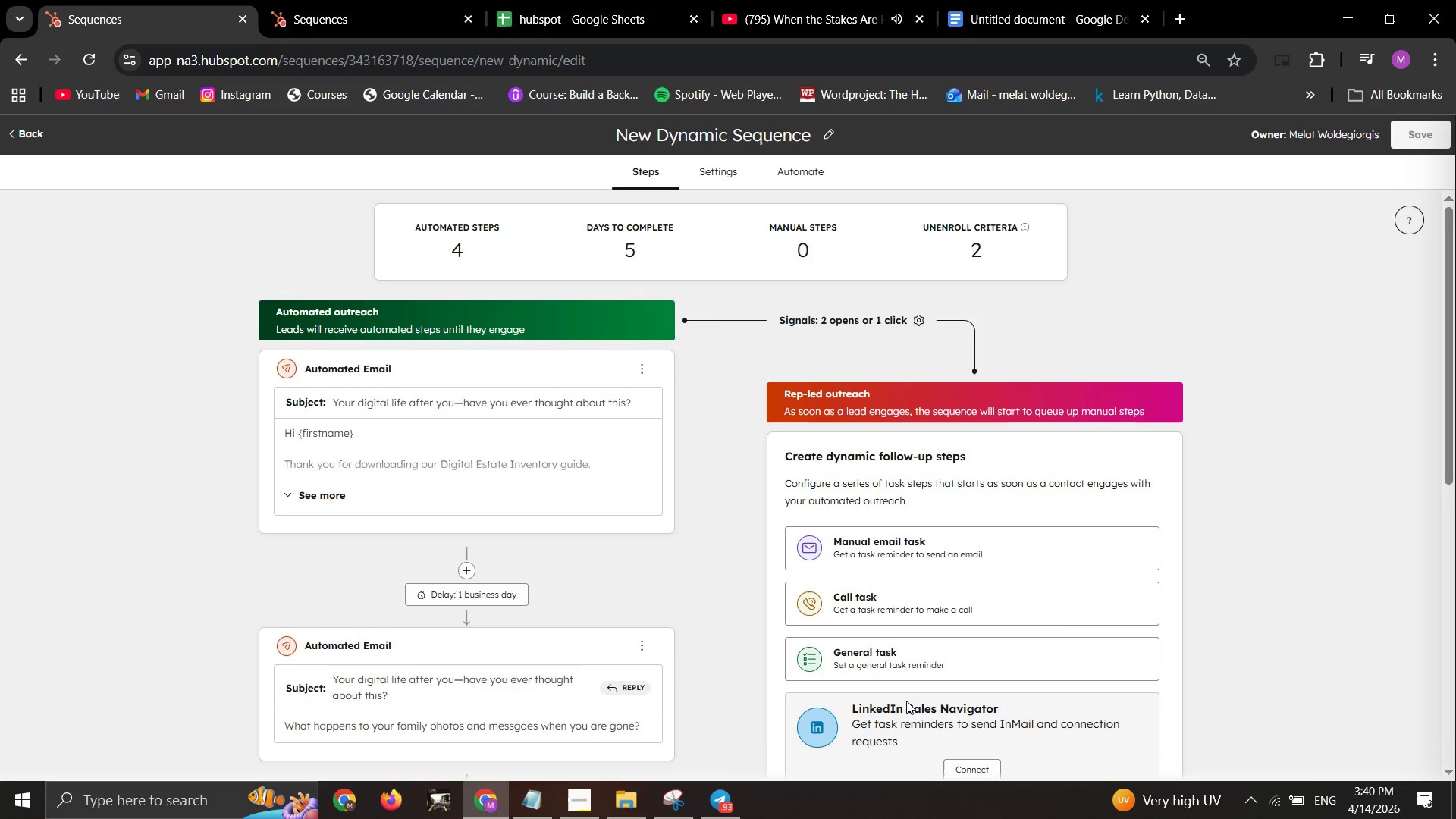 
scroll: coordinate [917, 693], scroll_direction: down, amount: 2.0
 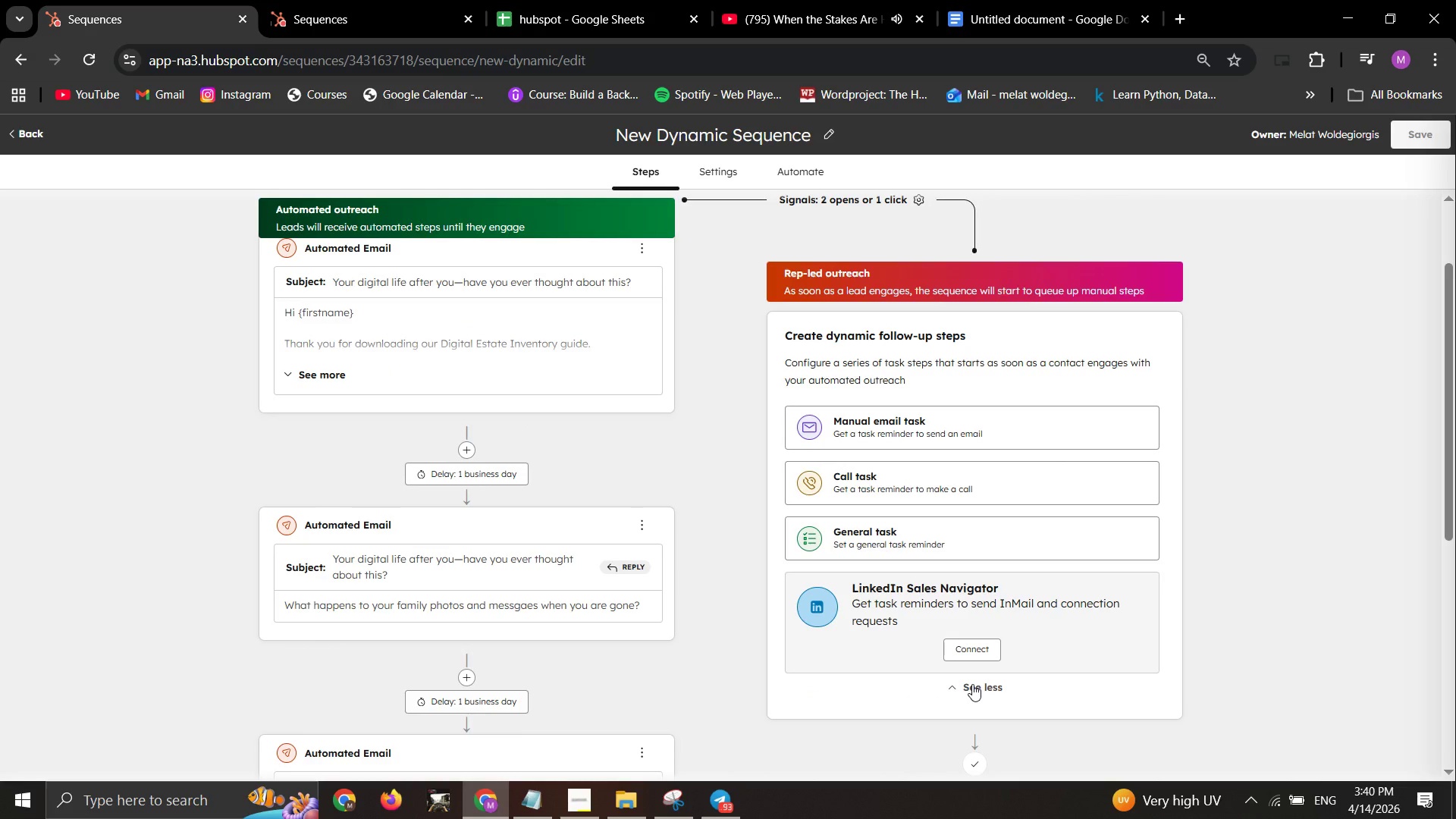 
left_click([972, 684])
 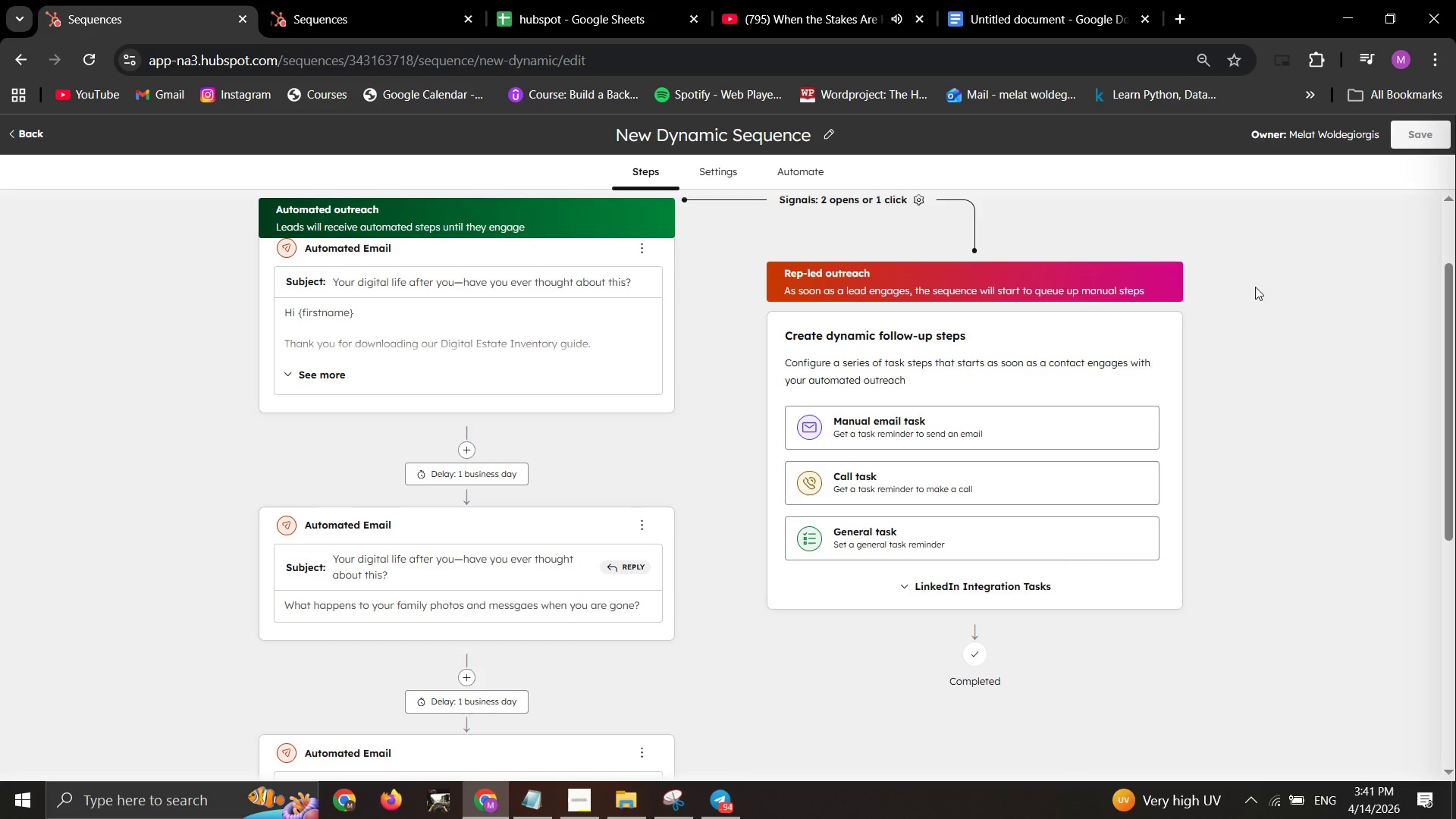 
wait(22.94)
 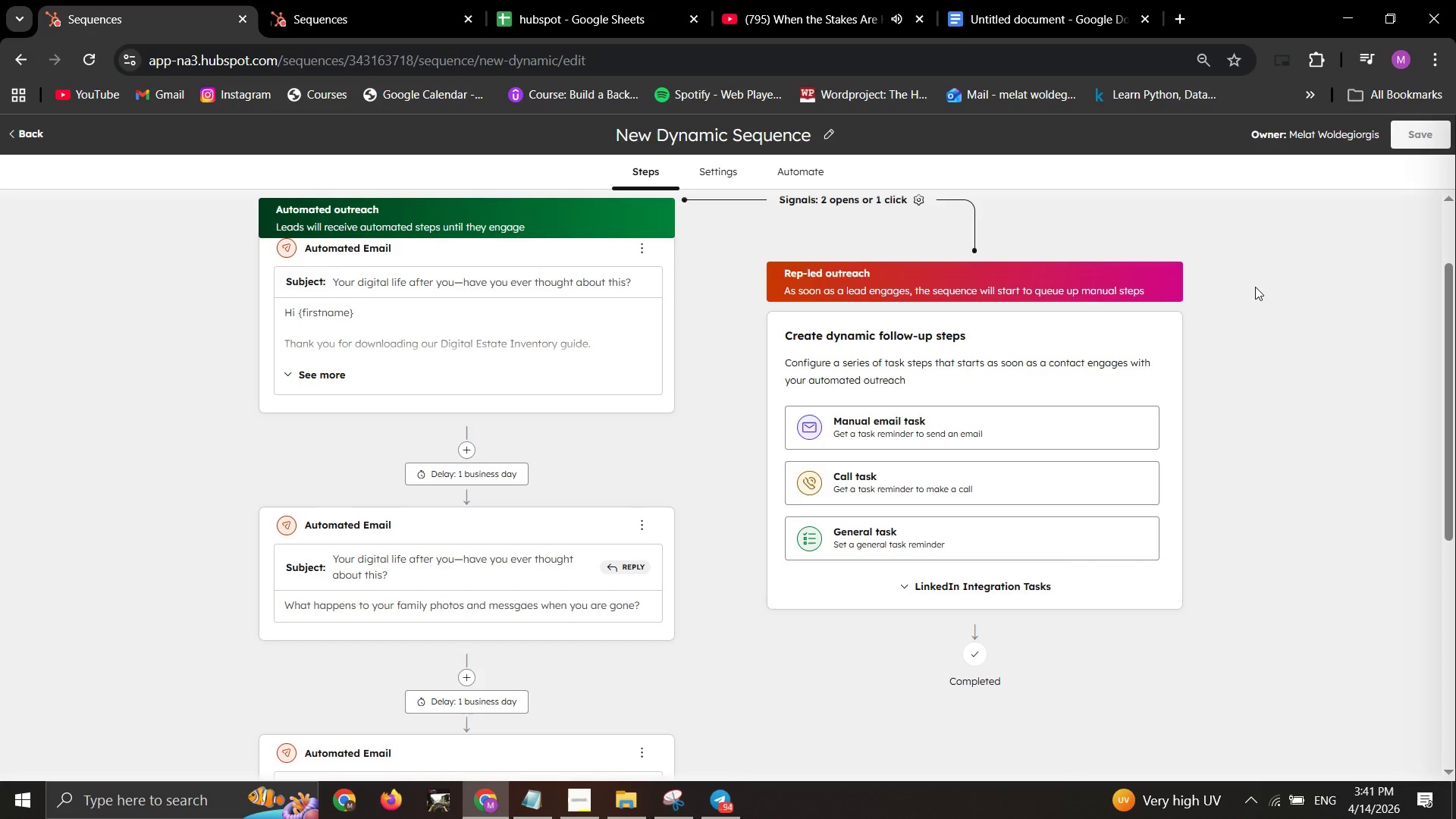 
left_click([1185, 21])
 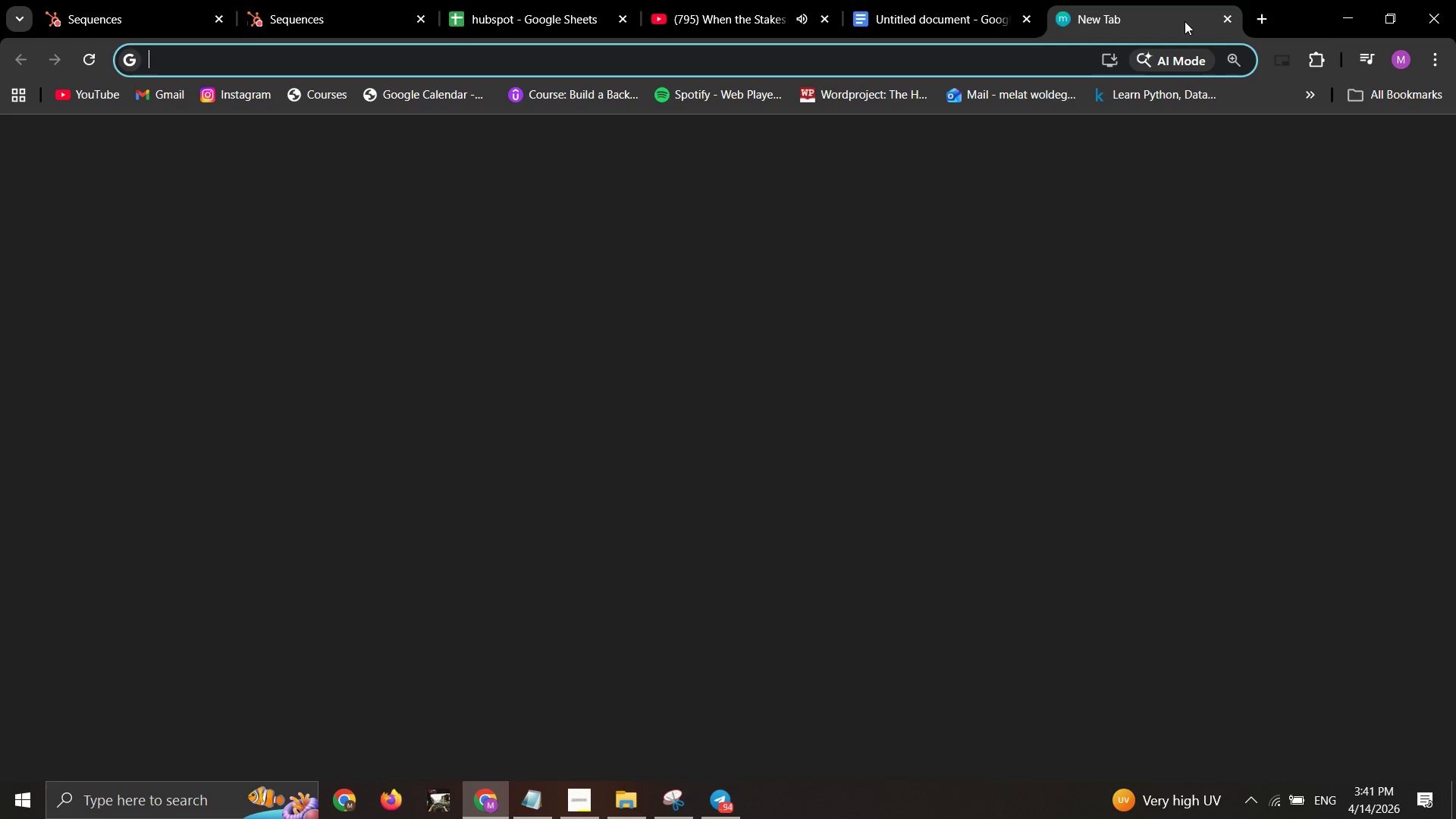 
type(how to add if then brnacj)
key(Backspace)
type(h on hubspot sequence)
 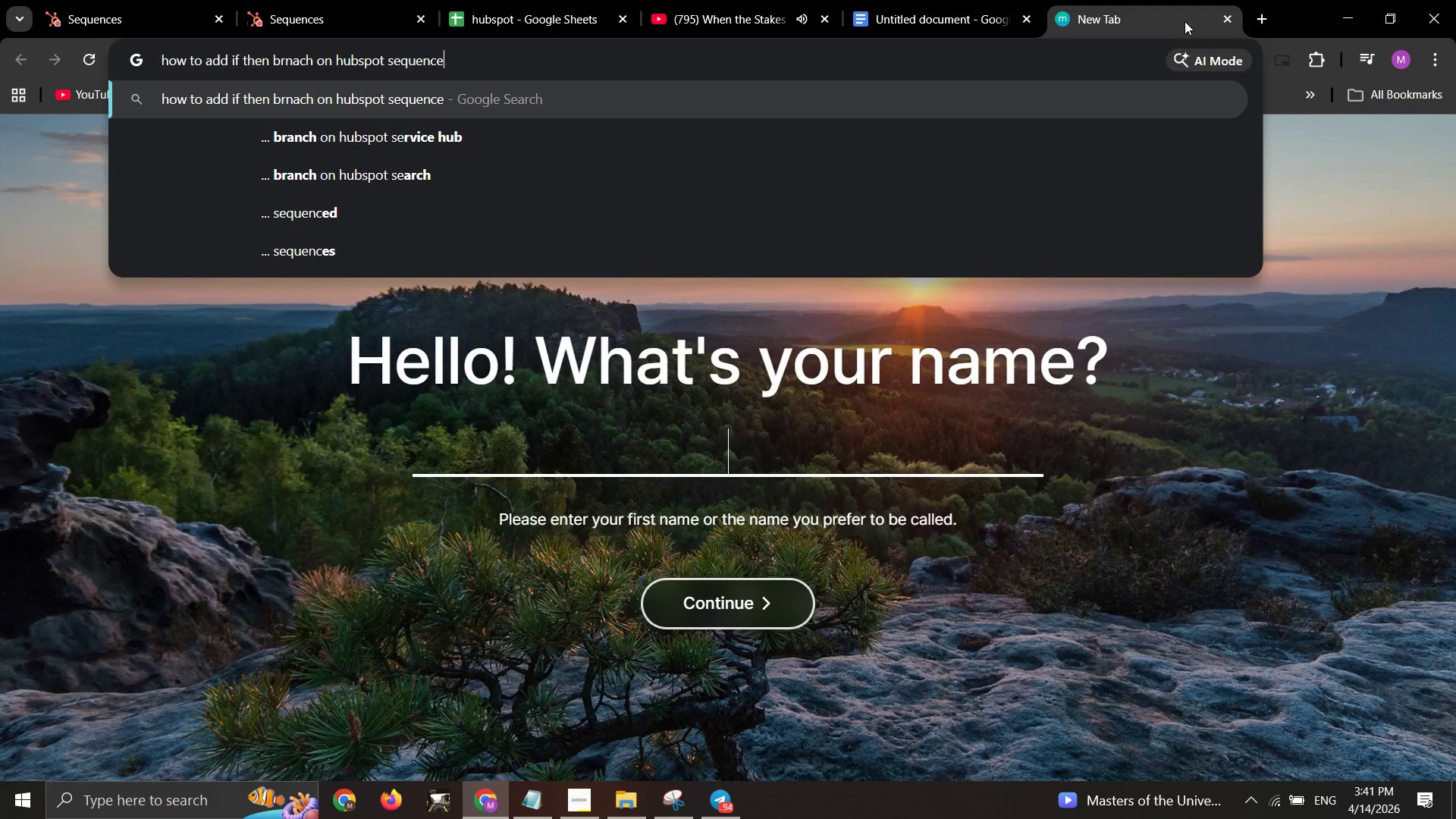 
key(Enter)
 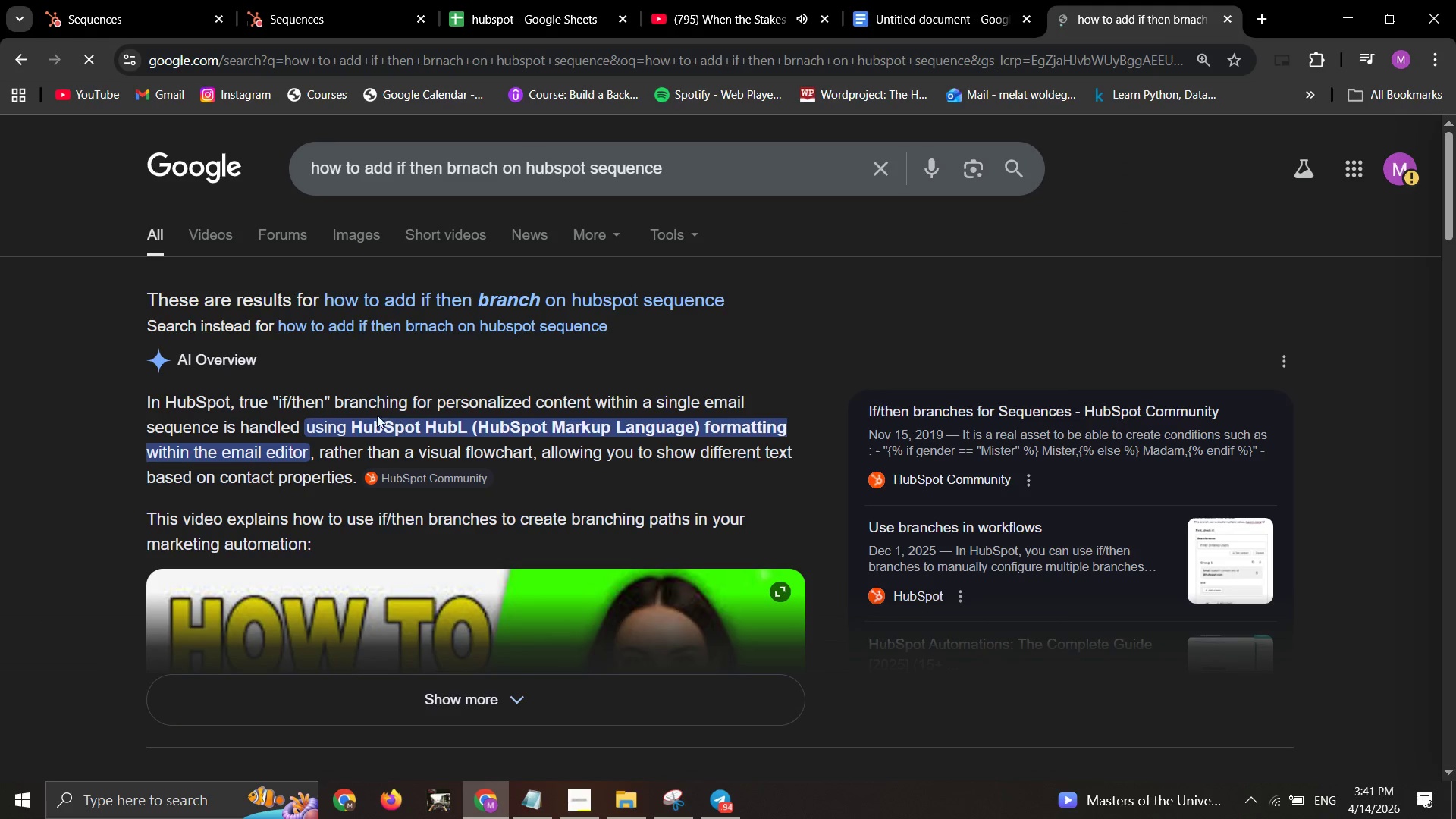 
wait(12.81)
 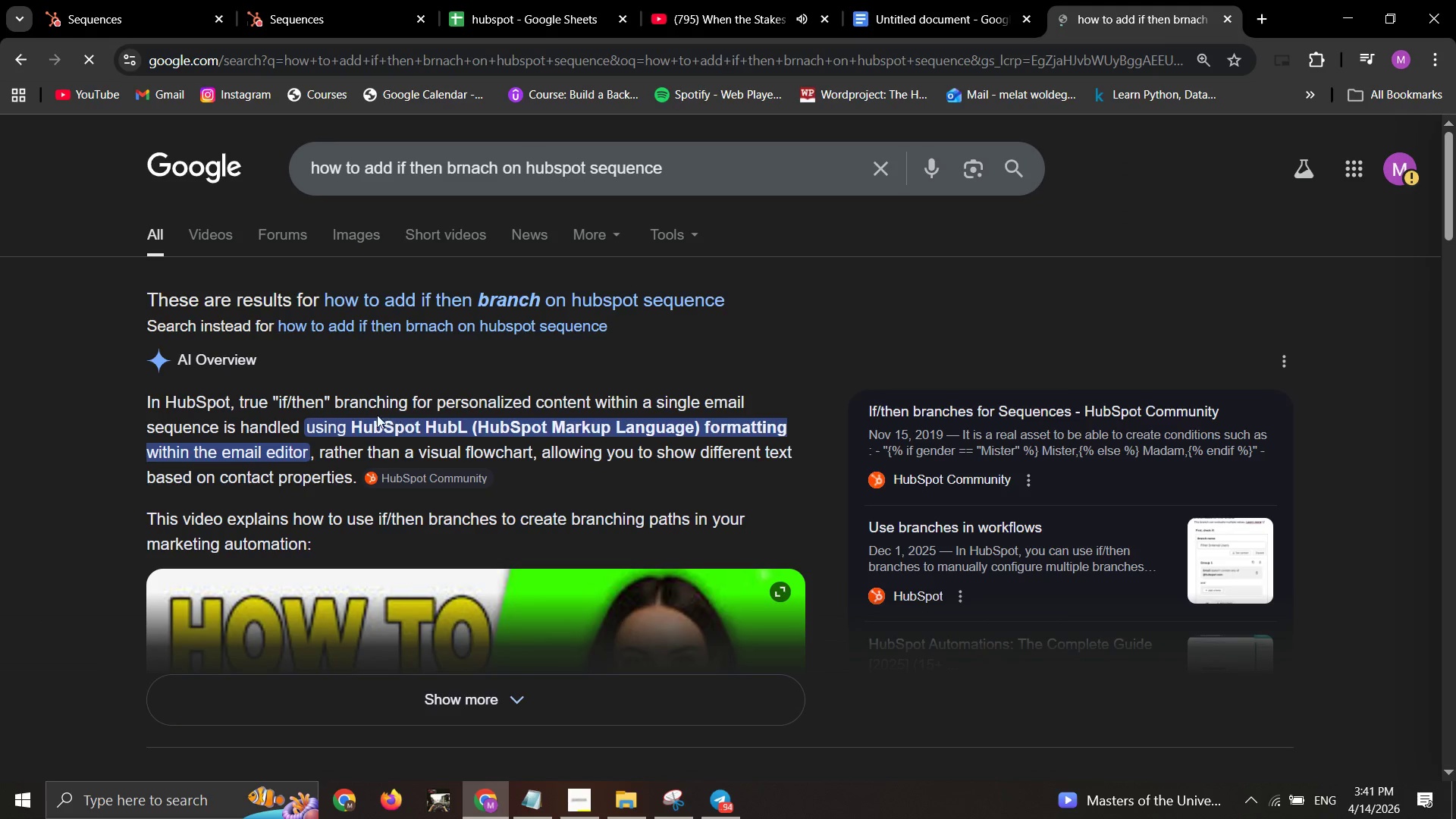 
scroll: coordinate [558, 535], scroll_direction: down, amount: 1.0
 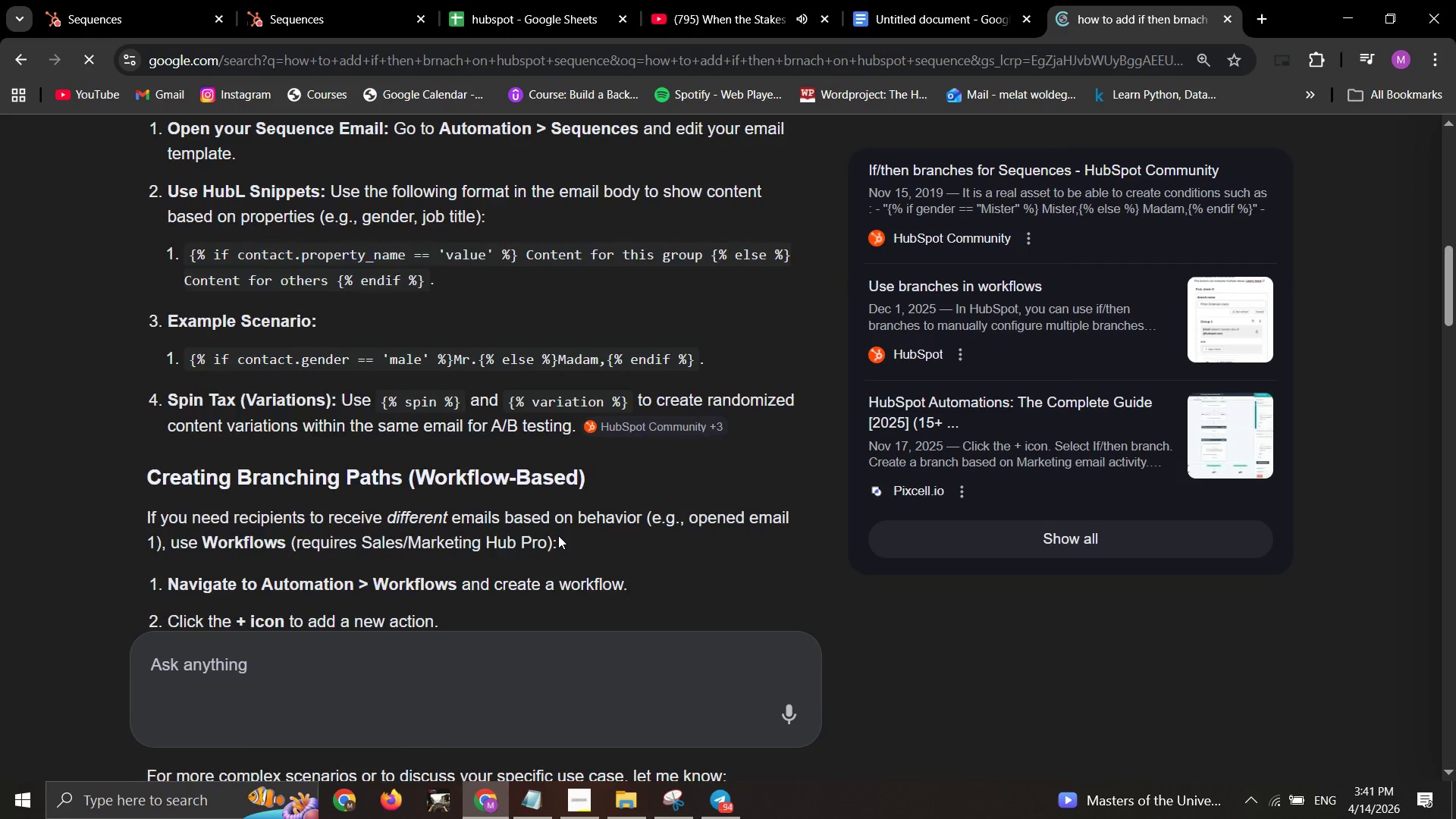 
scroll: coordinate [558, 535], scroll_direction: none, amount: 0.0
 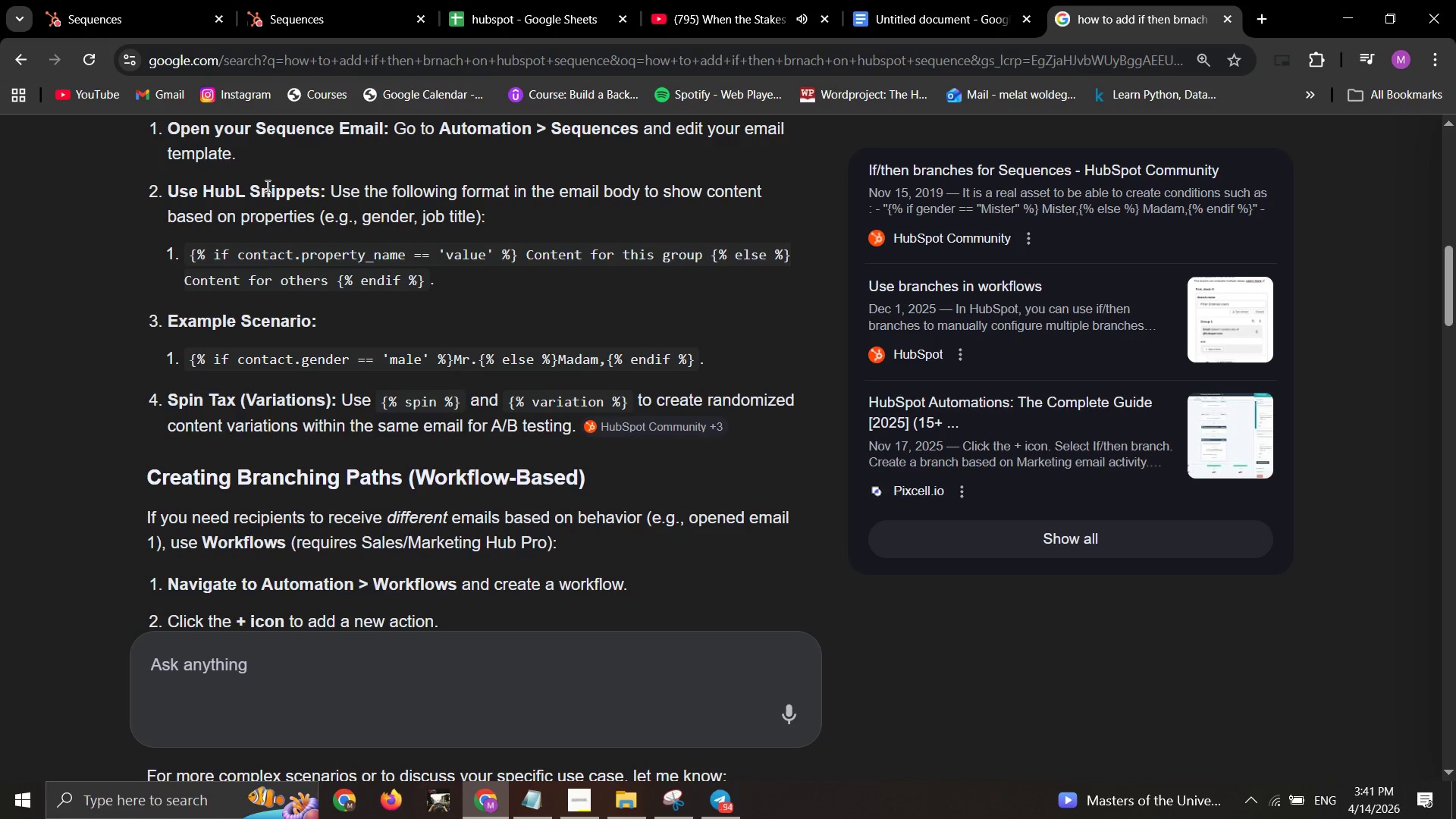 
wait(11.84)
 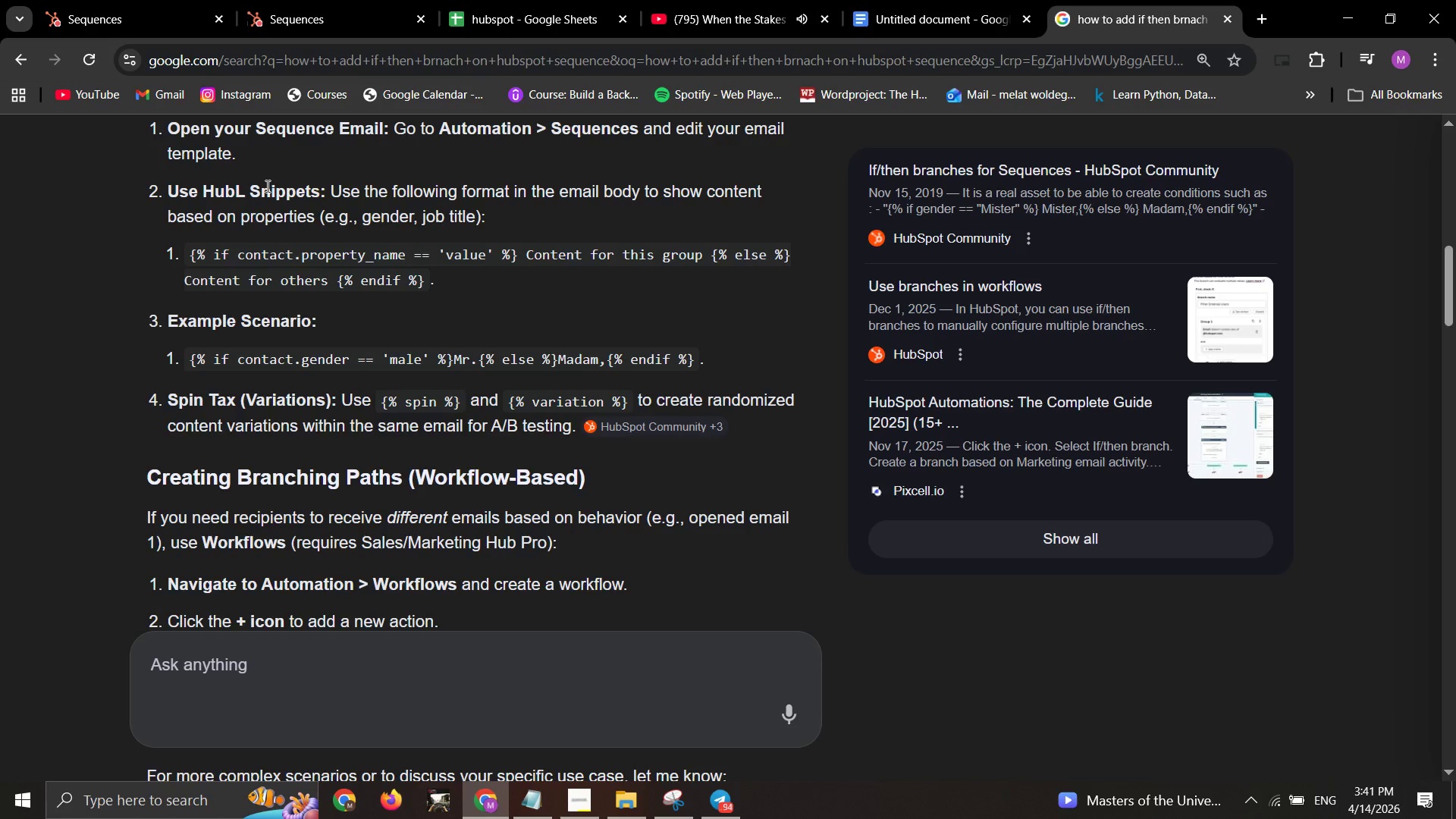 
left_click_drag(start_coordinate=[428, 281], to_coordinate=[185, 260])
 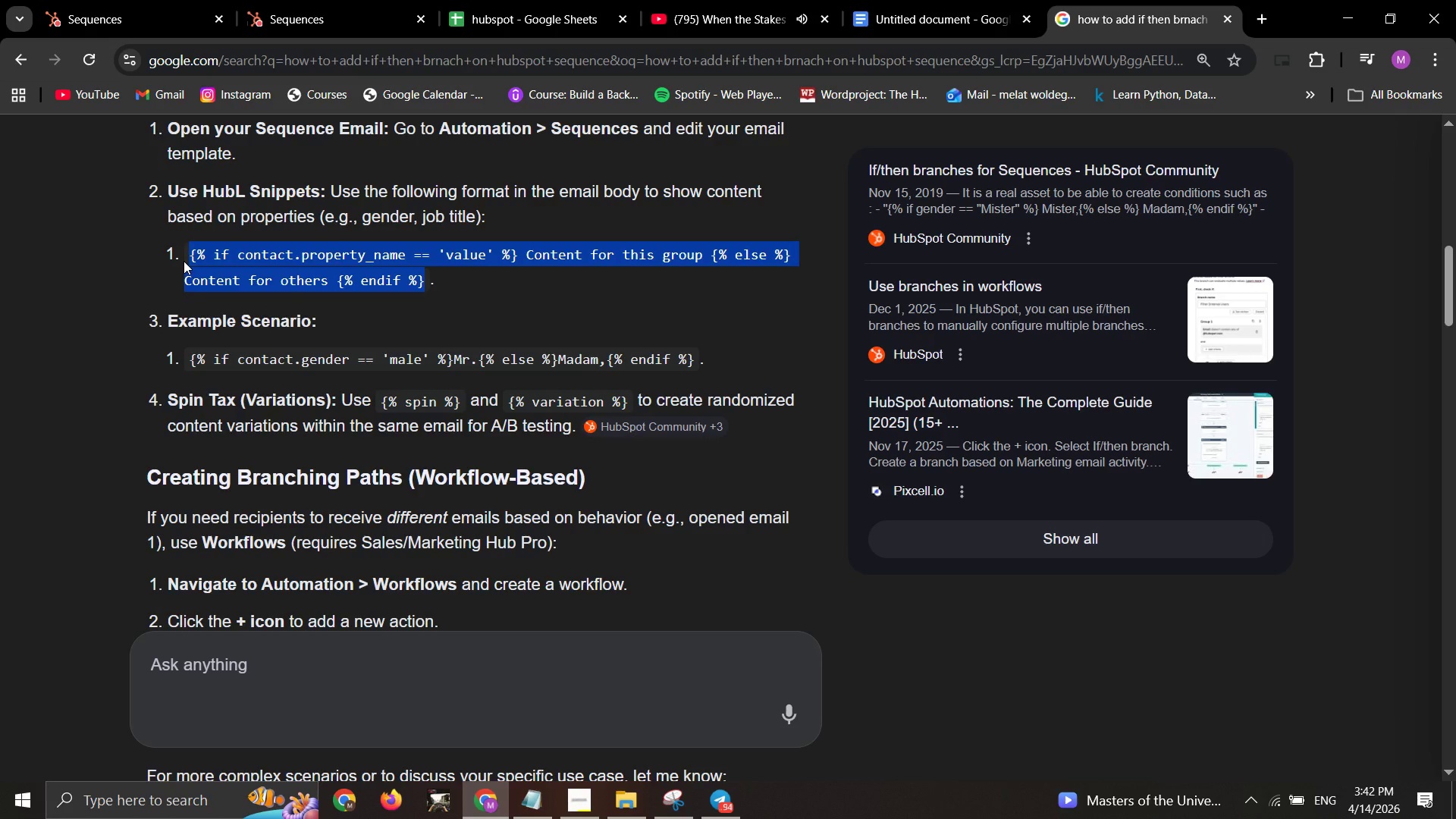 
wait(5.28)
 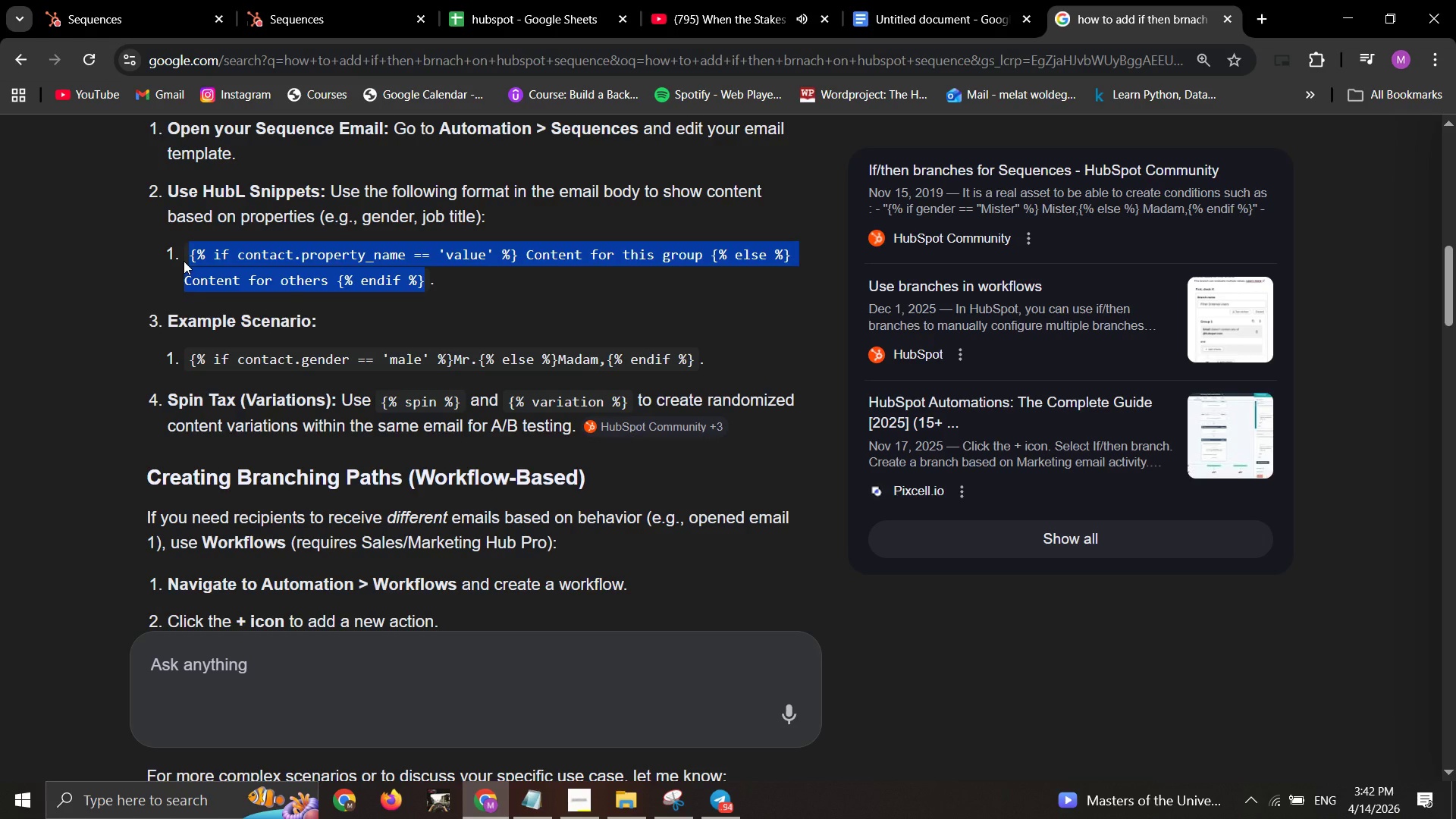 
key(Control+C)
 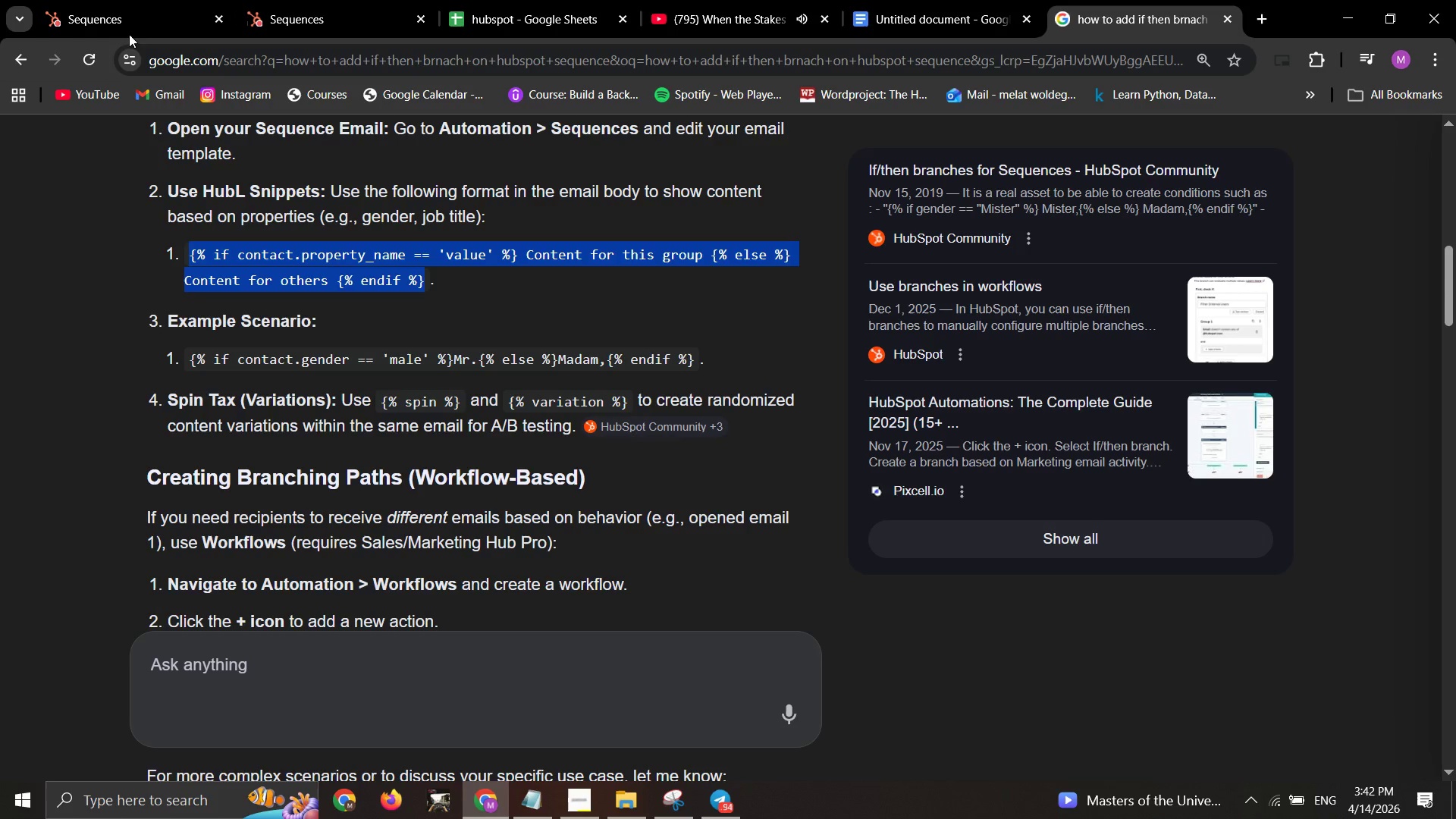 
left_click([134, 24])
 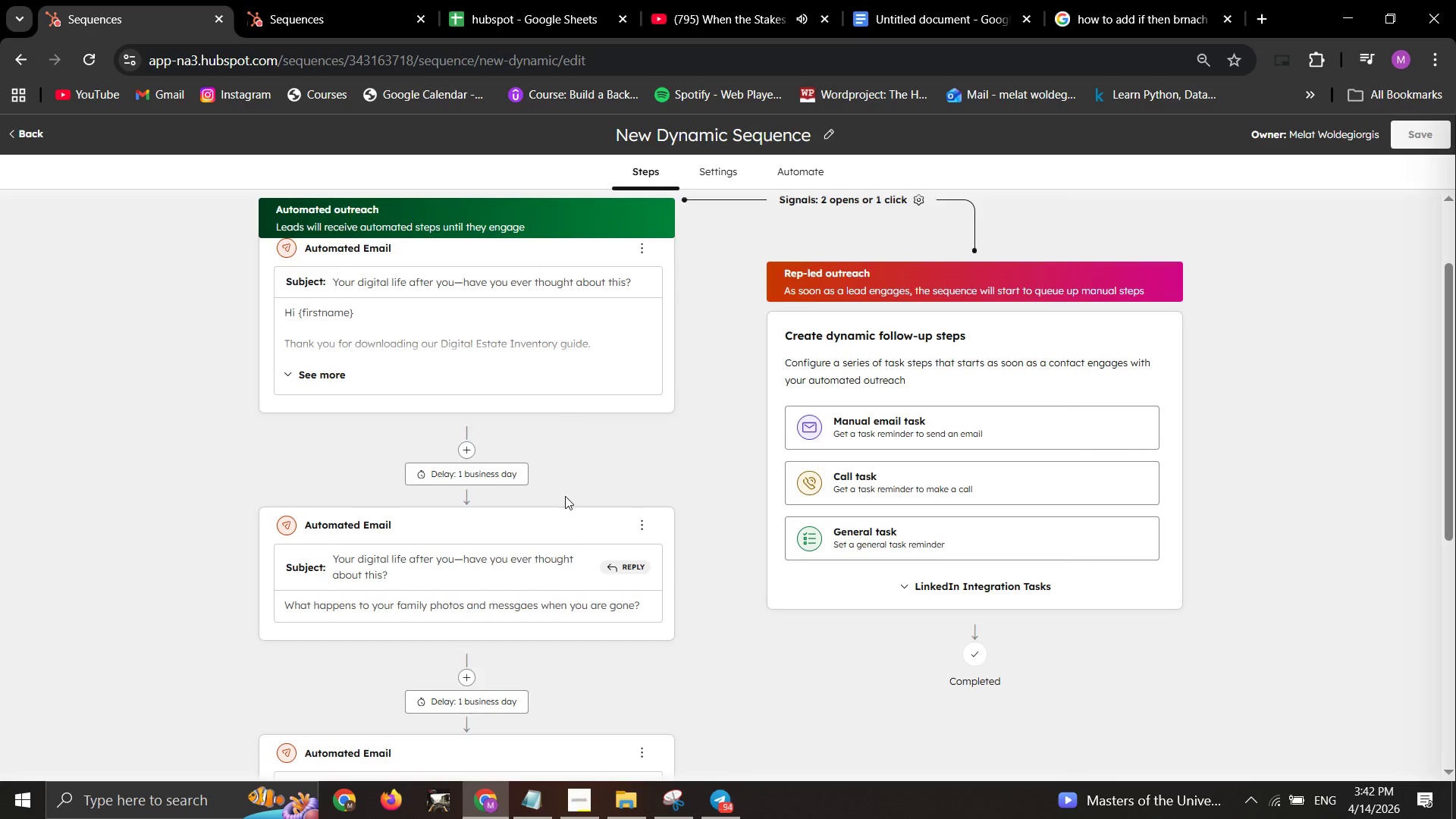 
scroll: coordinate [559, 584], scroll_direction: down, amount: 6.0
 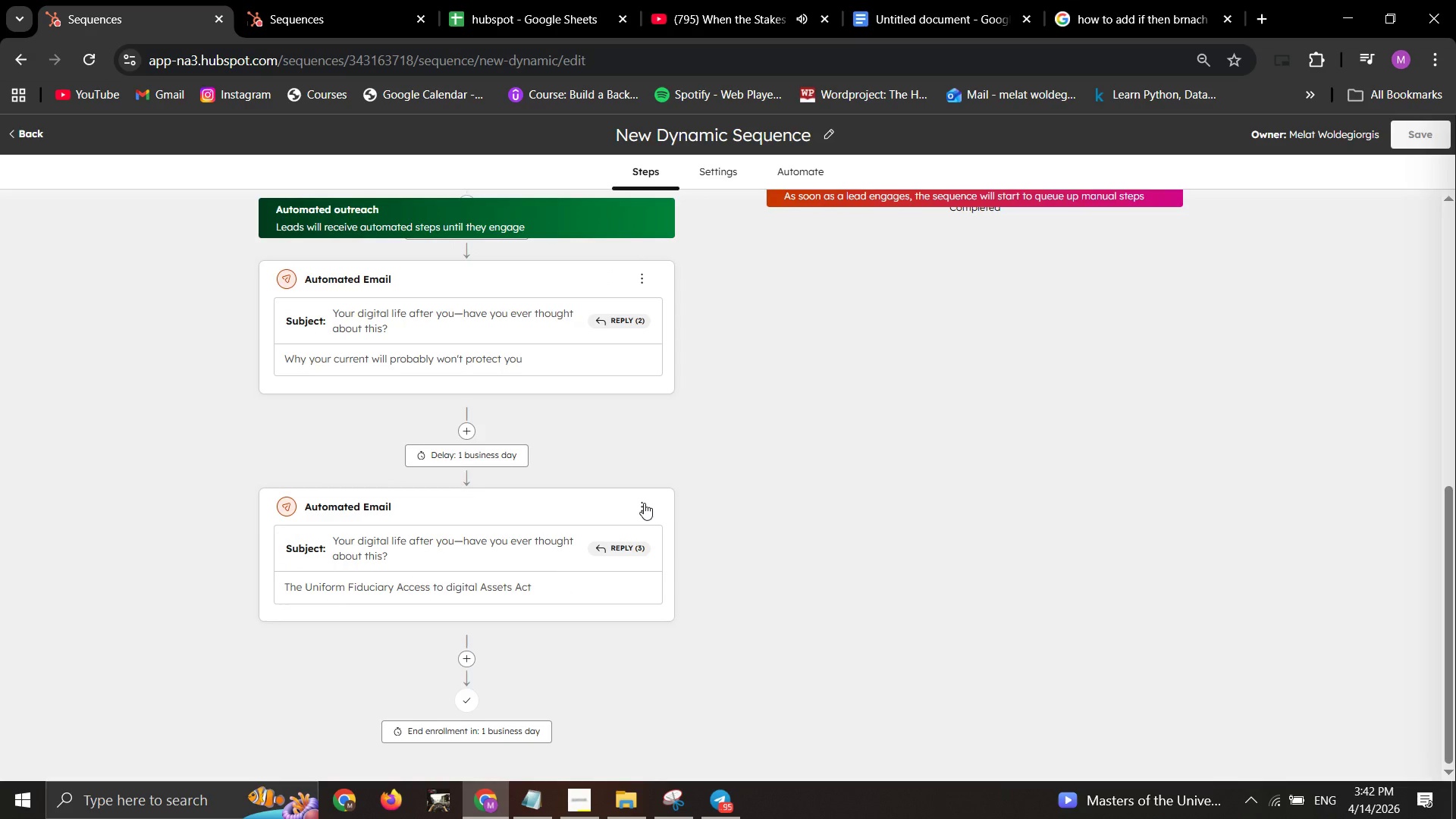 
left_click([644, 503])
 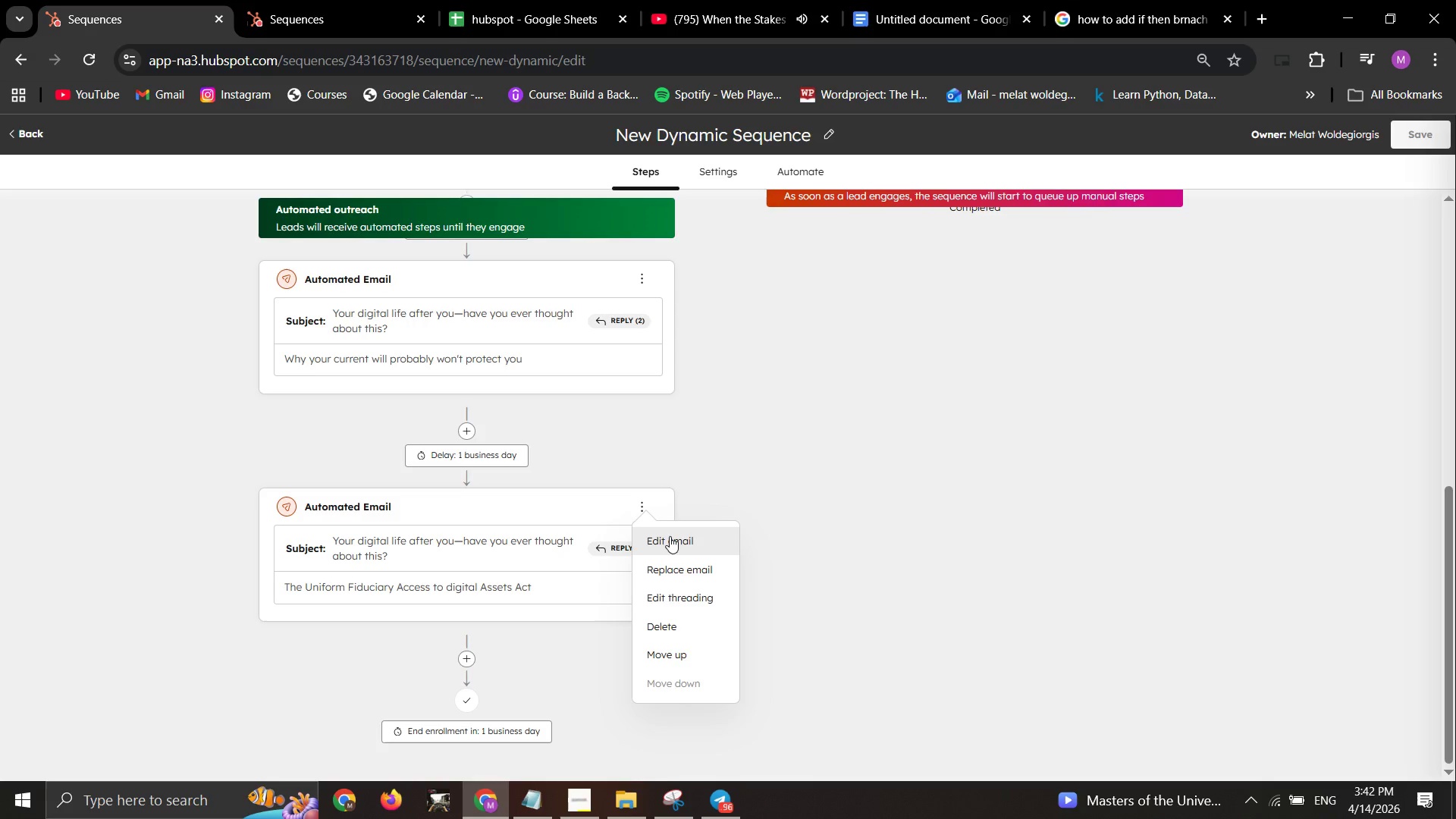 
left_click([670, 536])
 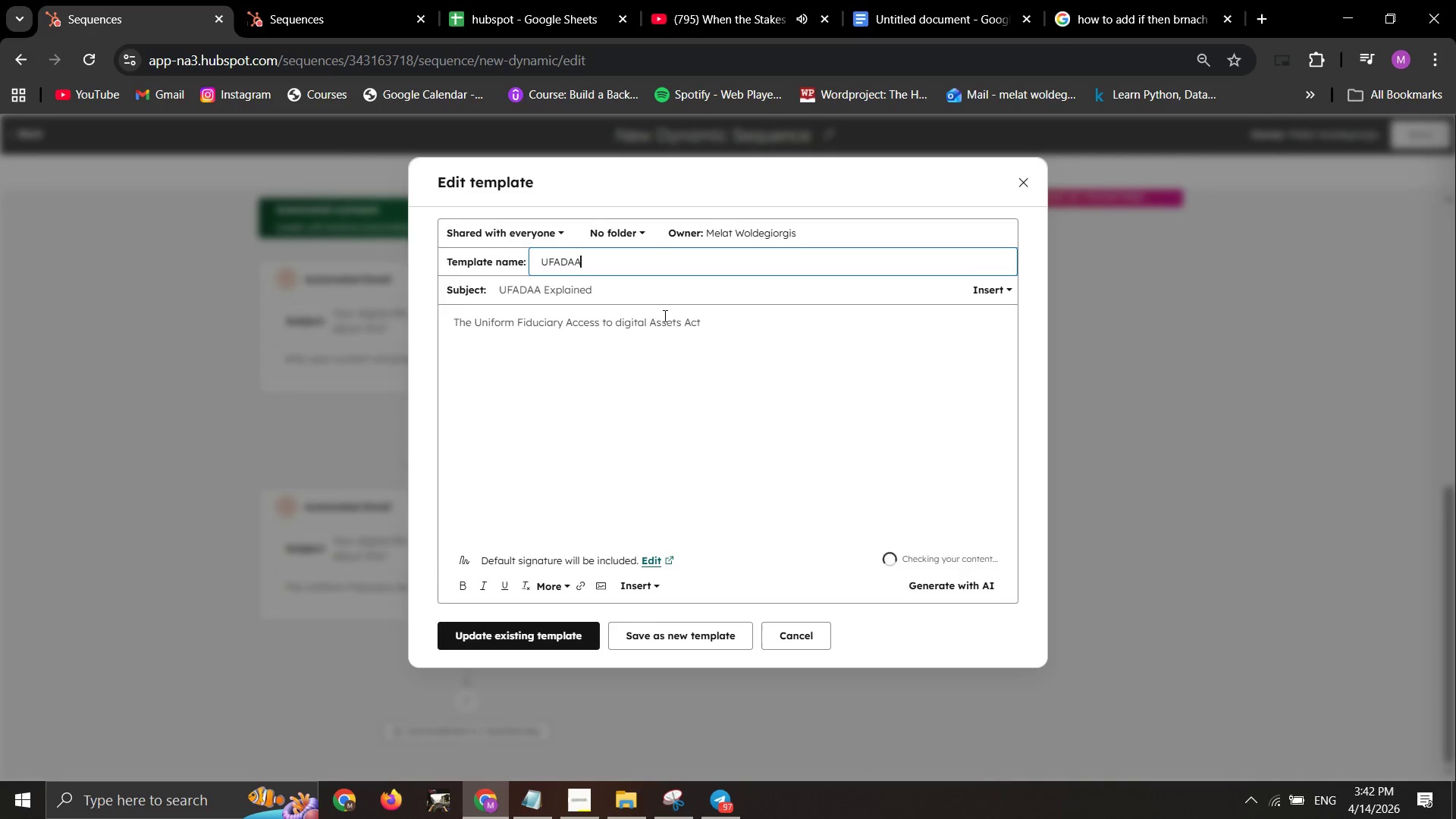 
wait(13.89)
 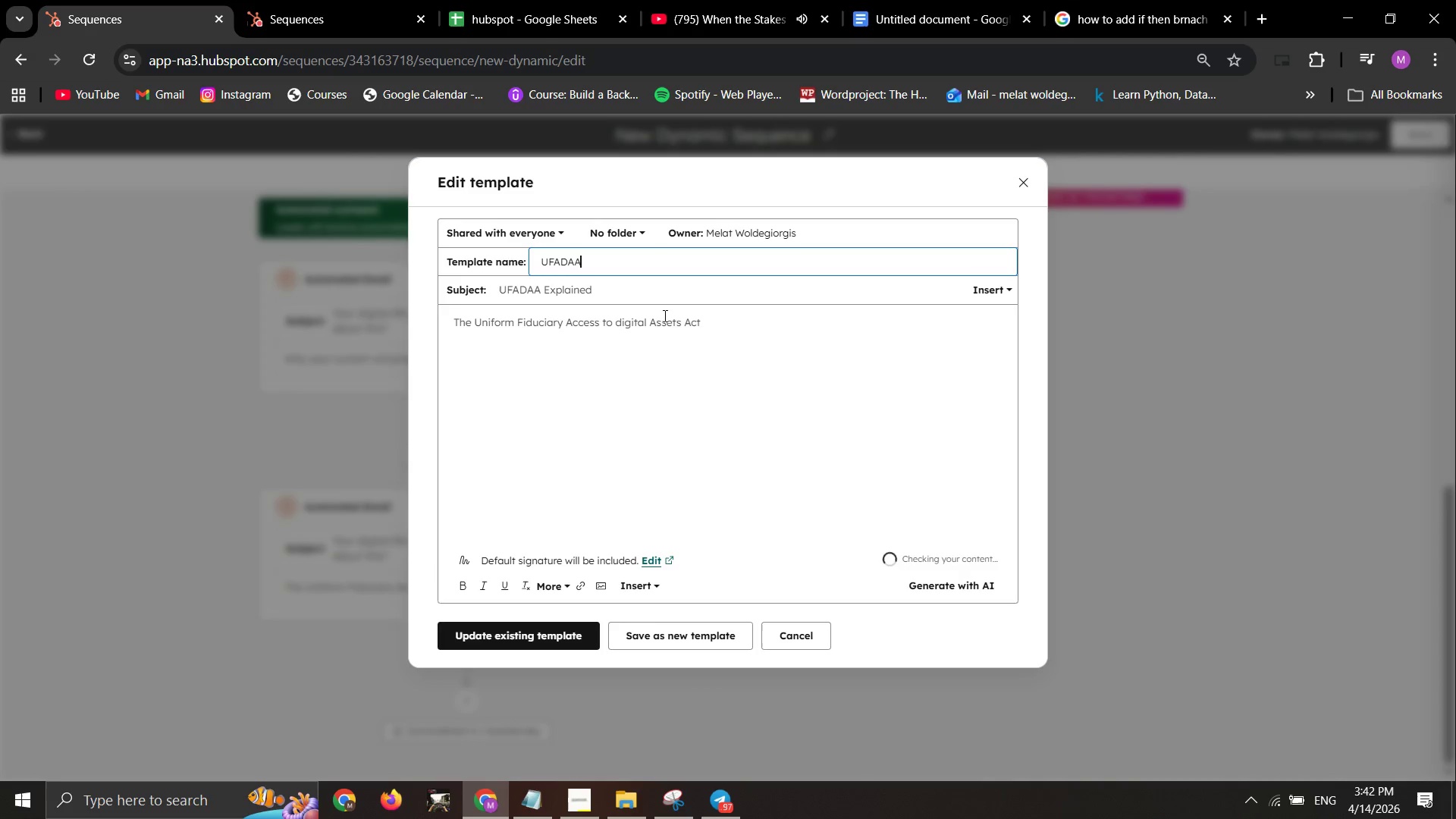 
left_click([642, 576])
 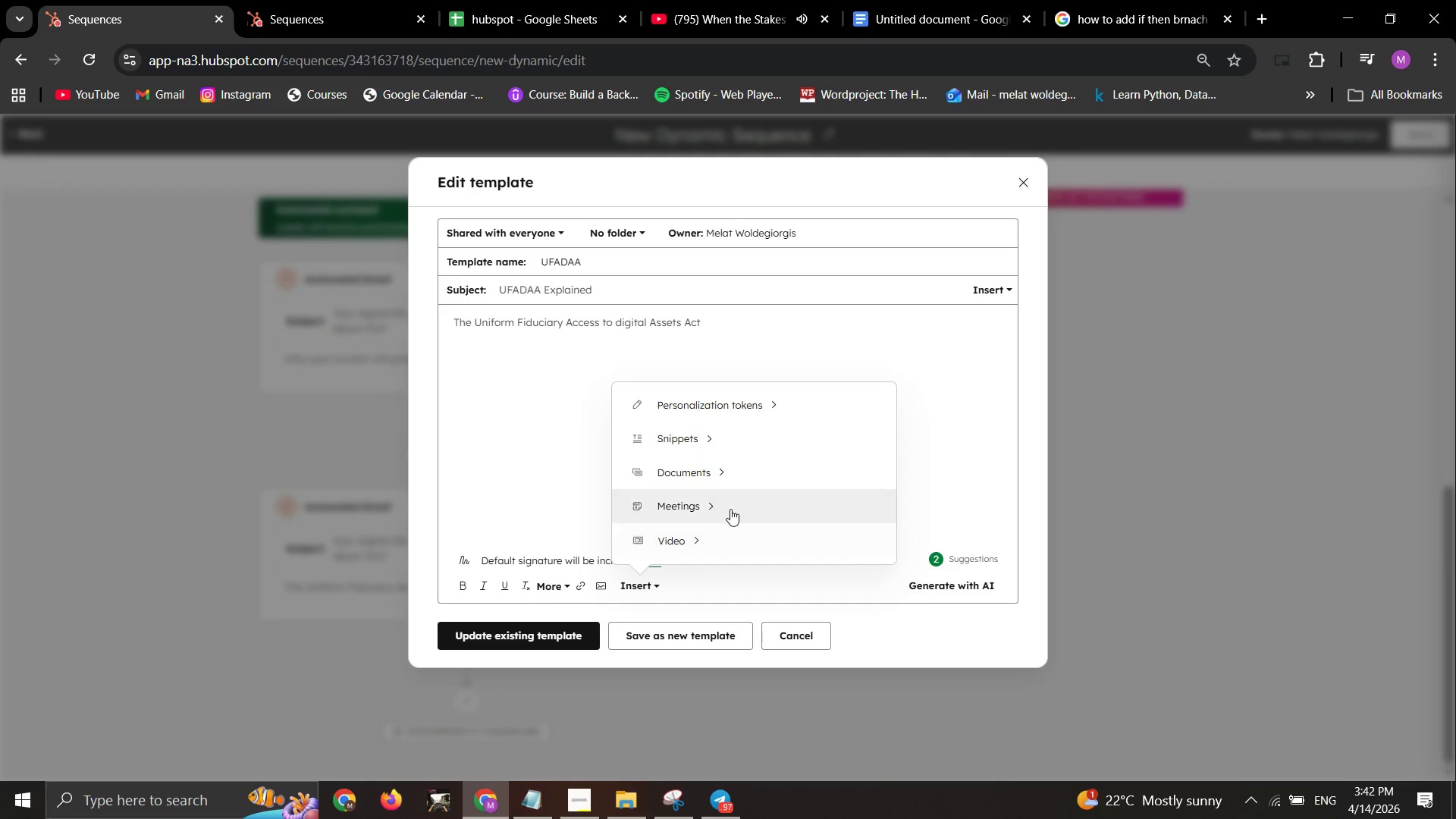 
mouse_move([766, 442])
 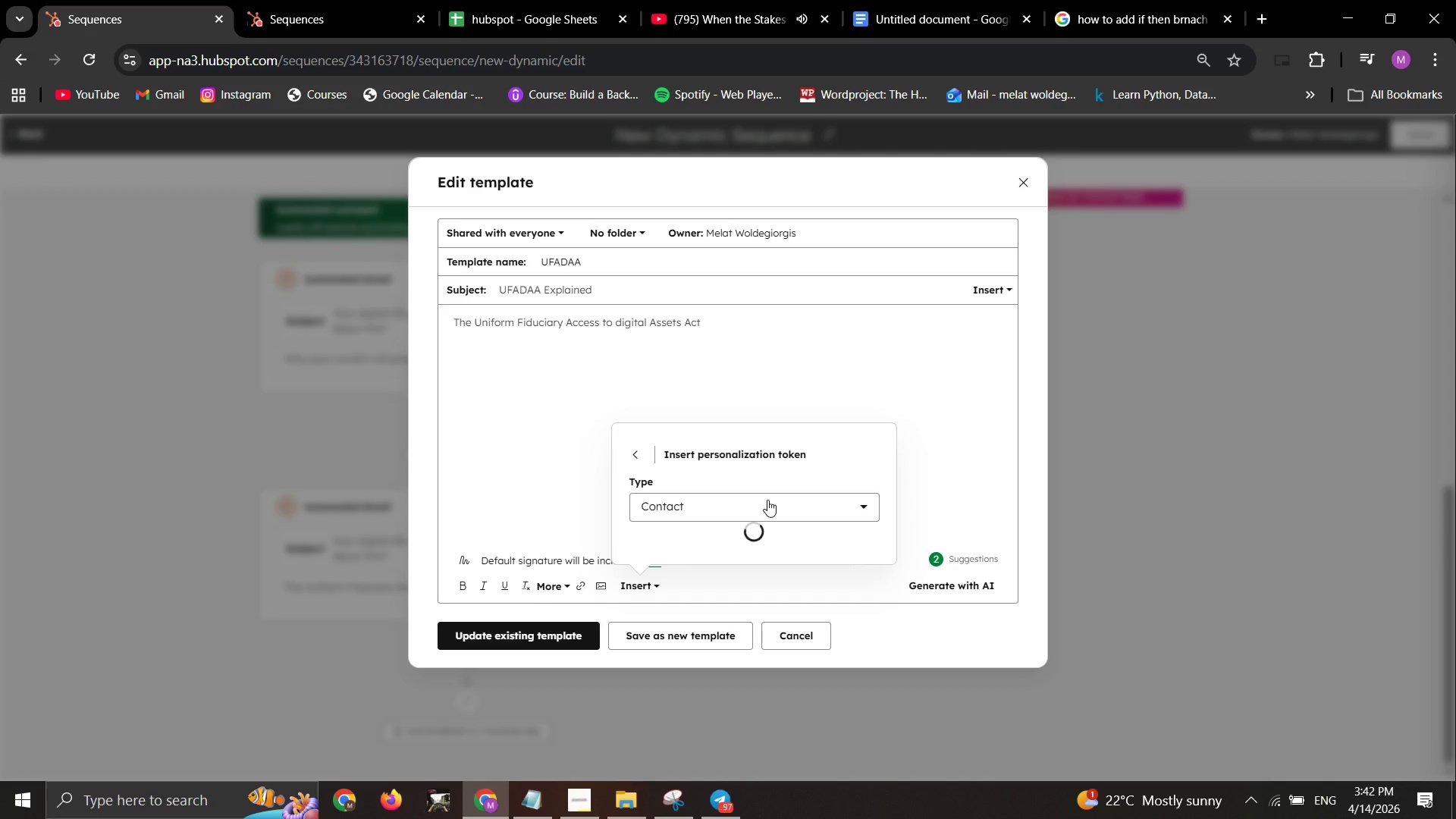 
left_click([767, 502])
 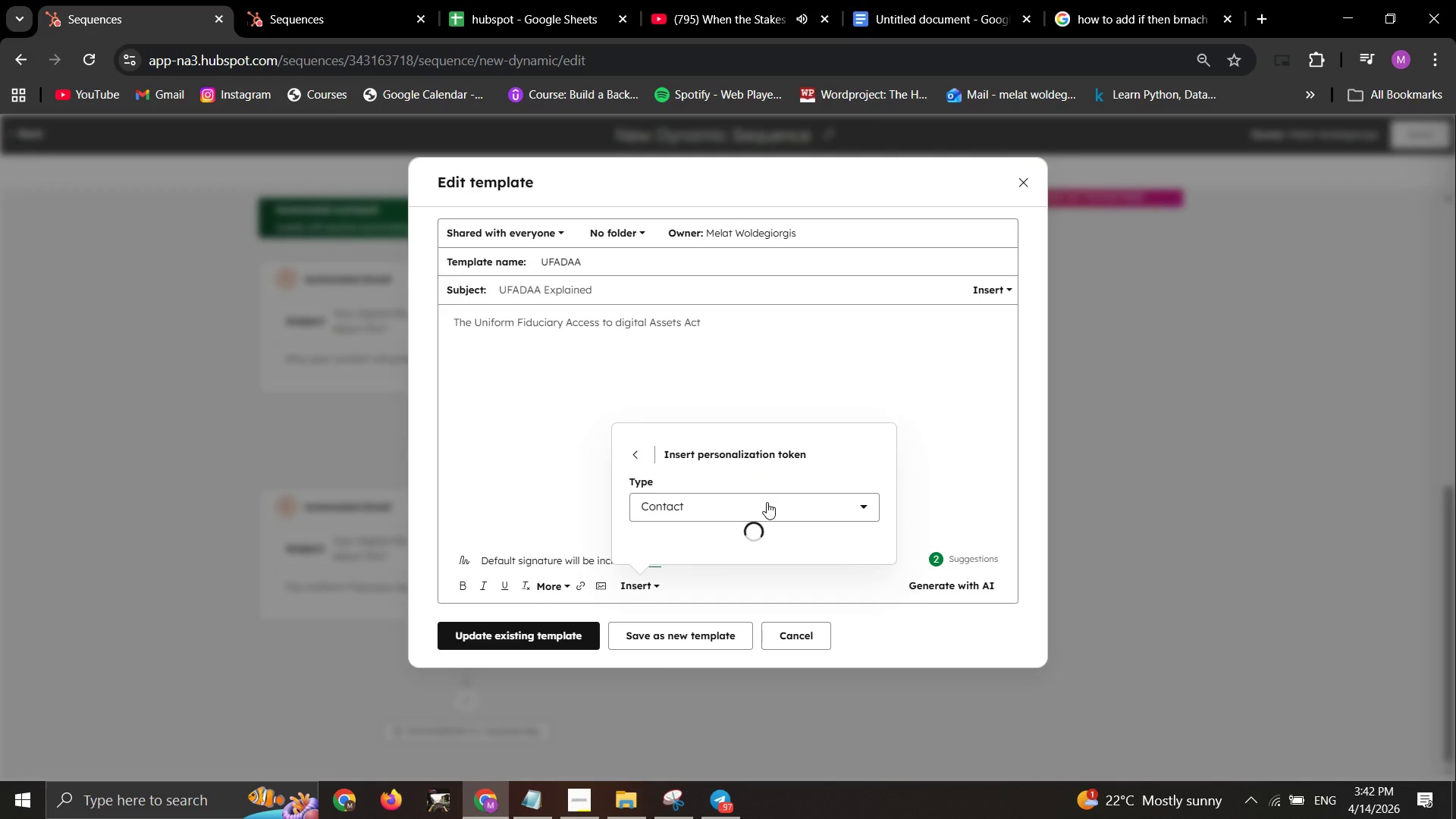 
mouse_move([736, 486])
 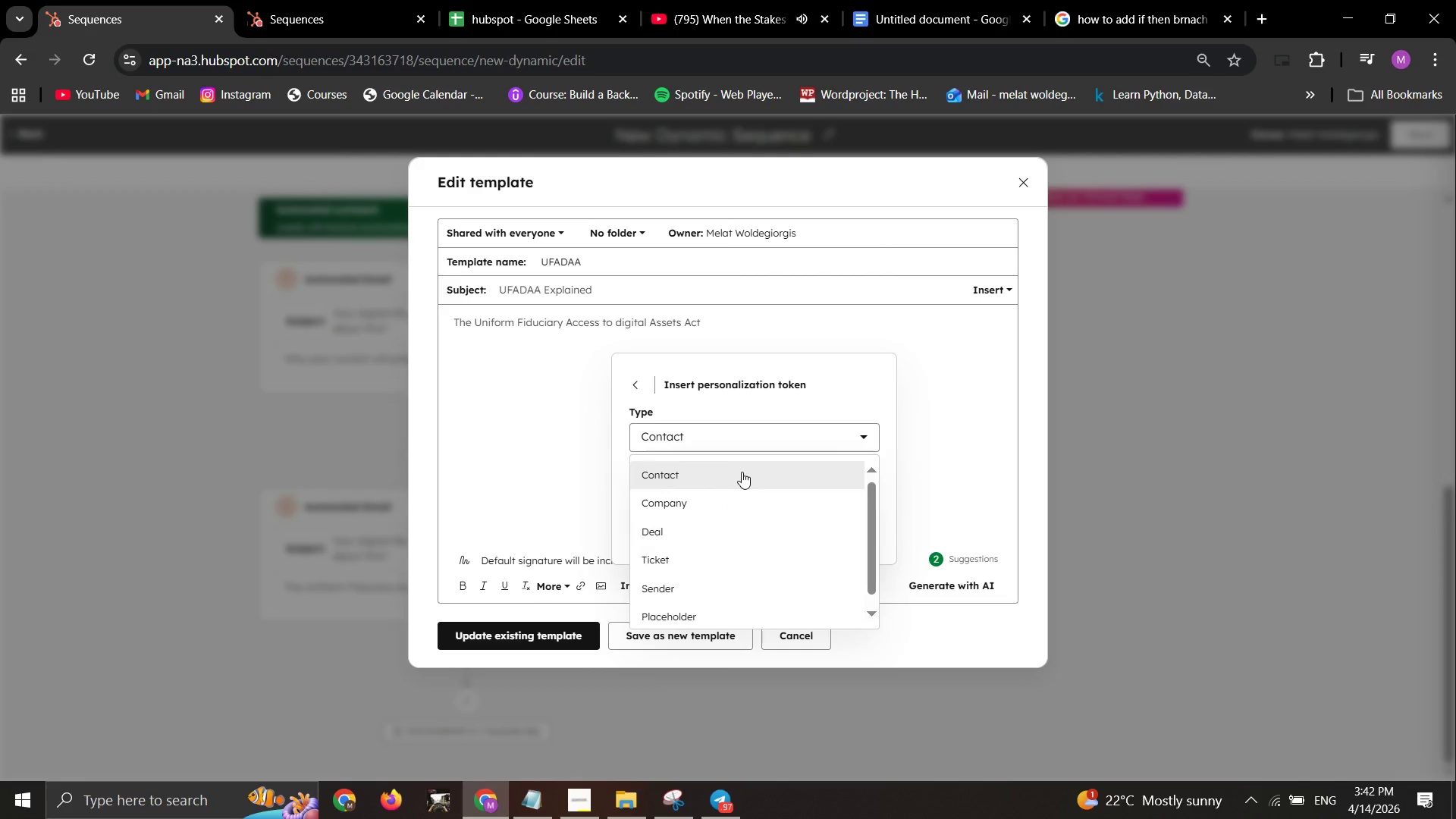 
left_click([742, 472])
 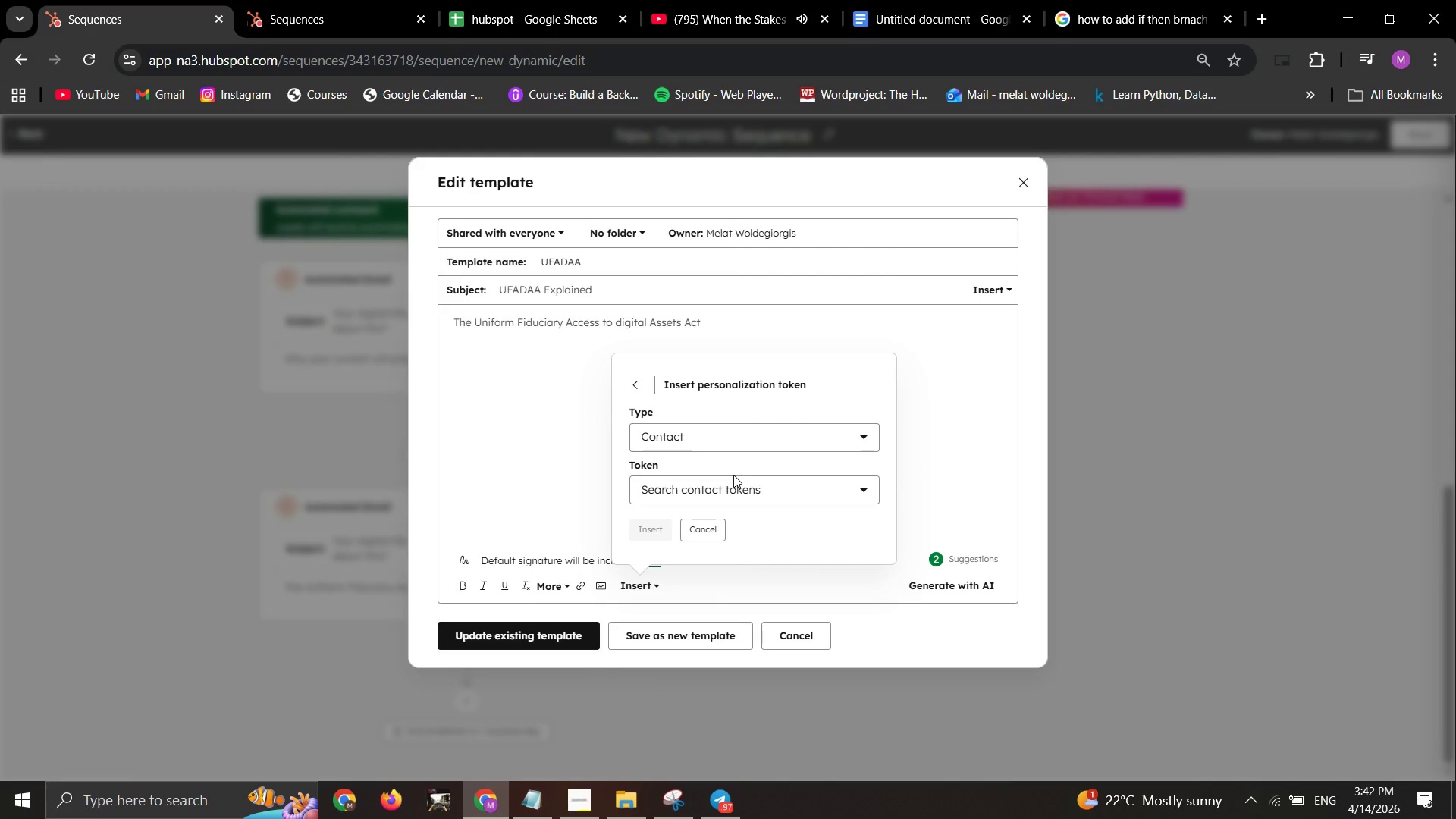 
left_click([724, 482])
 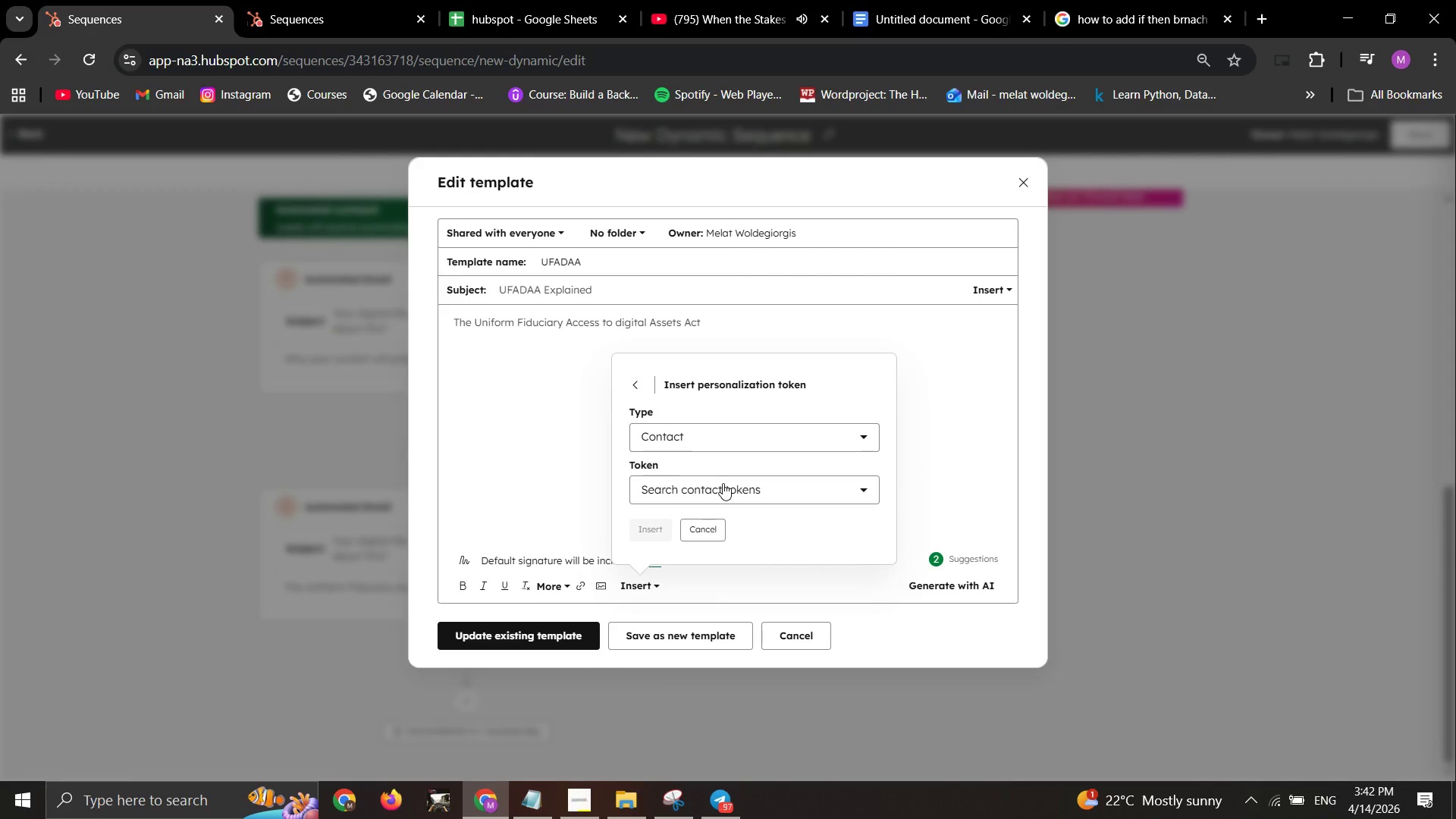 
left_click([719, 487])
 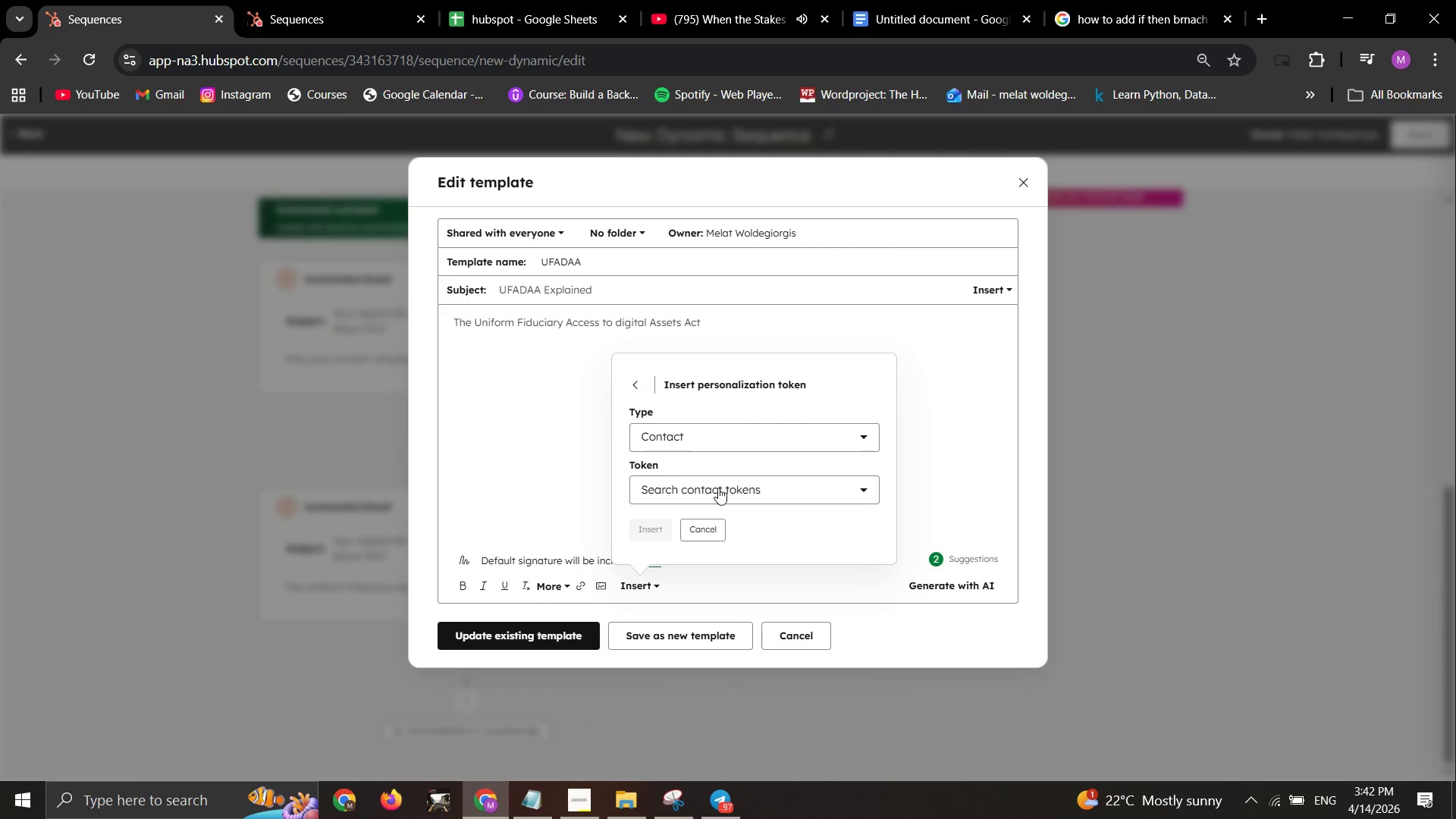 
left_click_drag(start_coordinate=[397, 403], to_coordinate=[478, 396])
 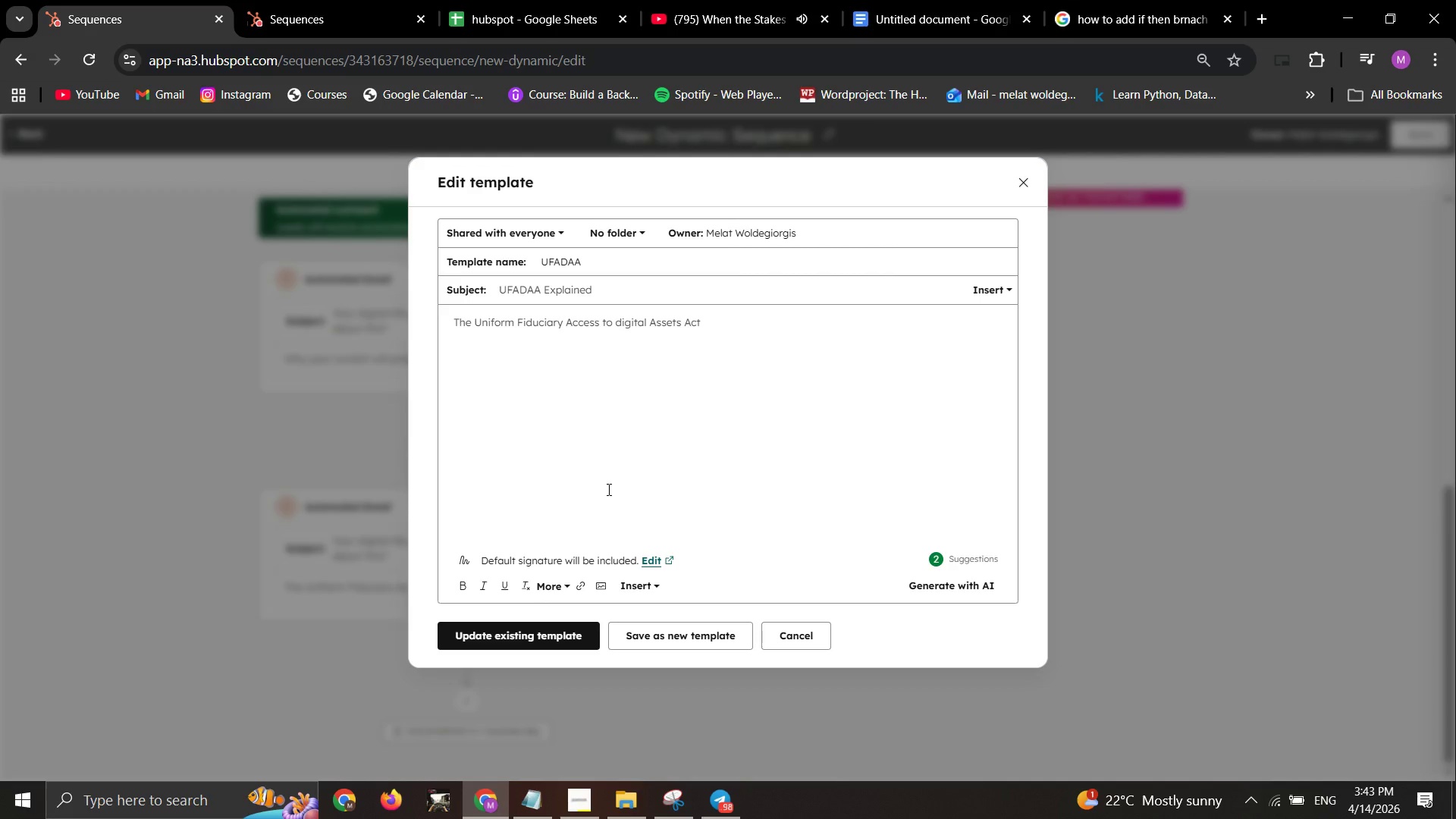 
wait(26.5)
 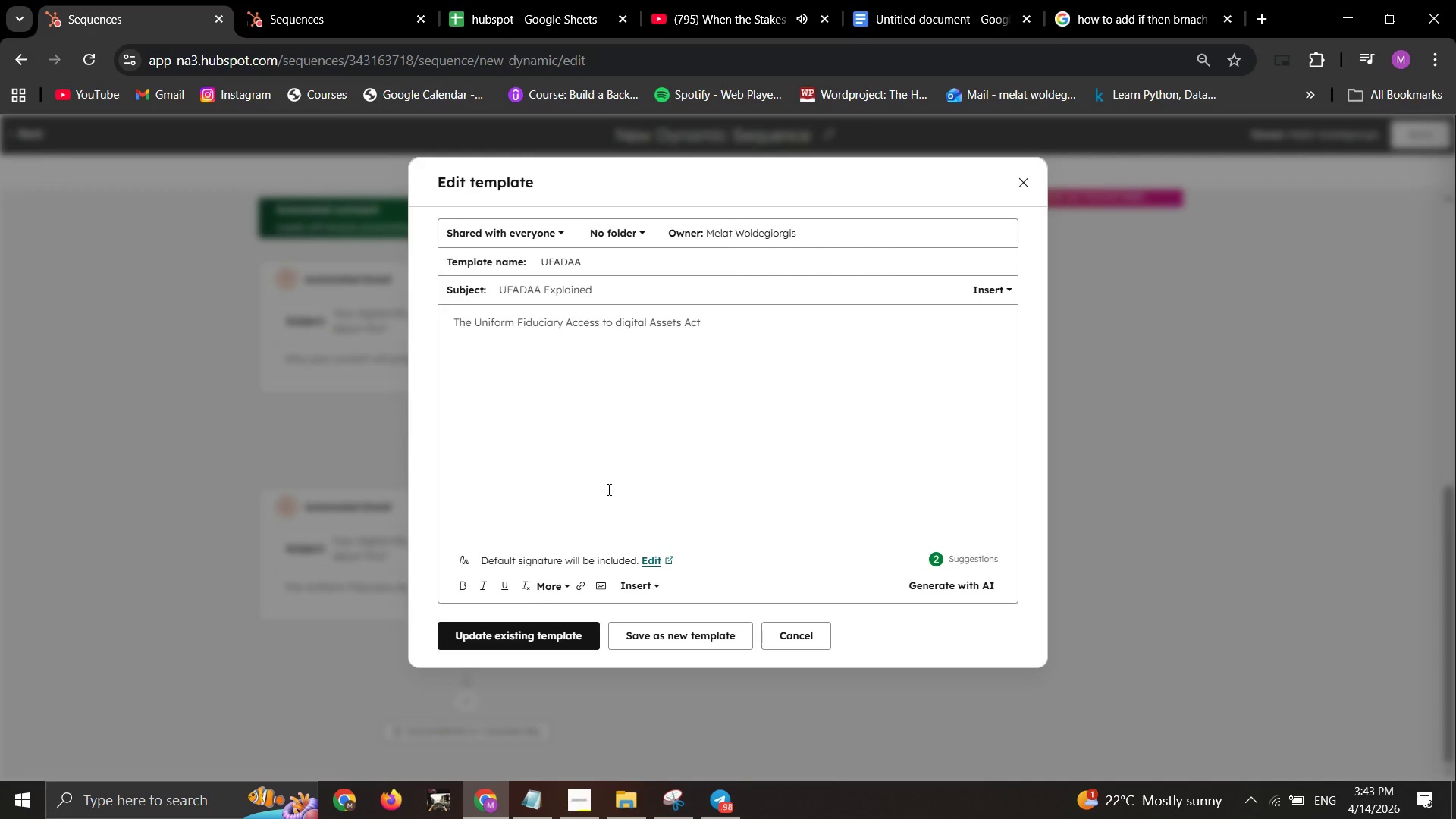 
left_click([1228, 14])
 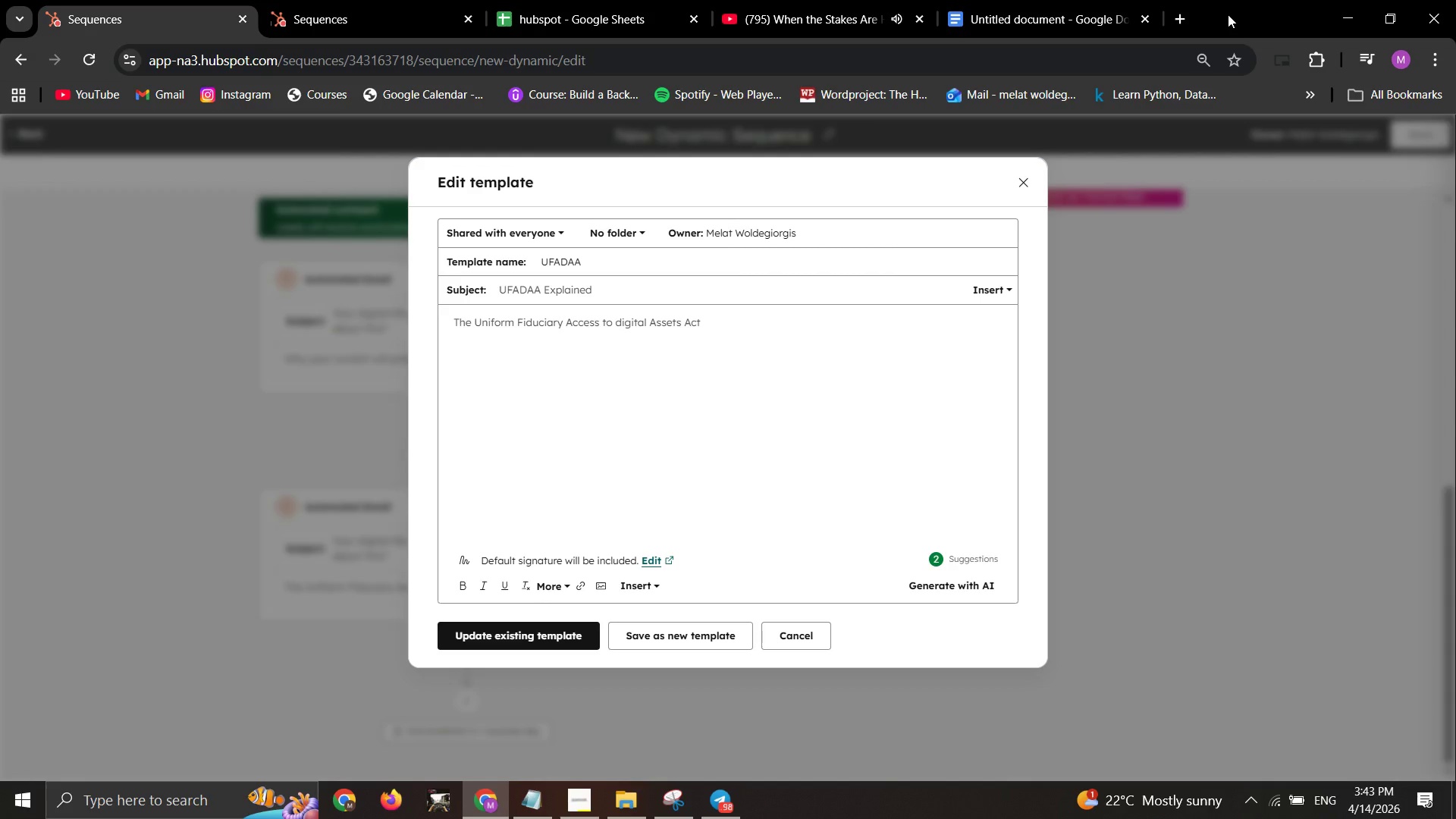 
wait(35.84)
 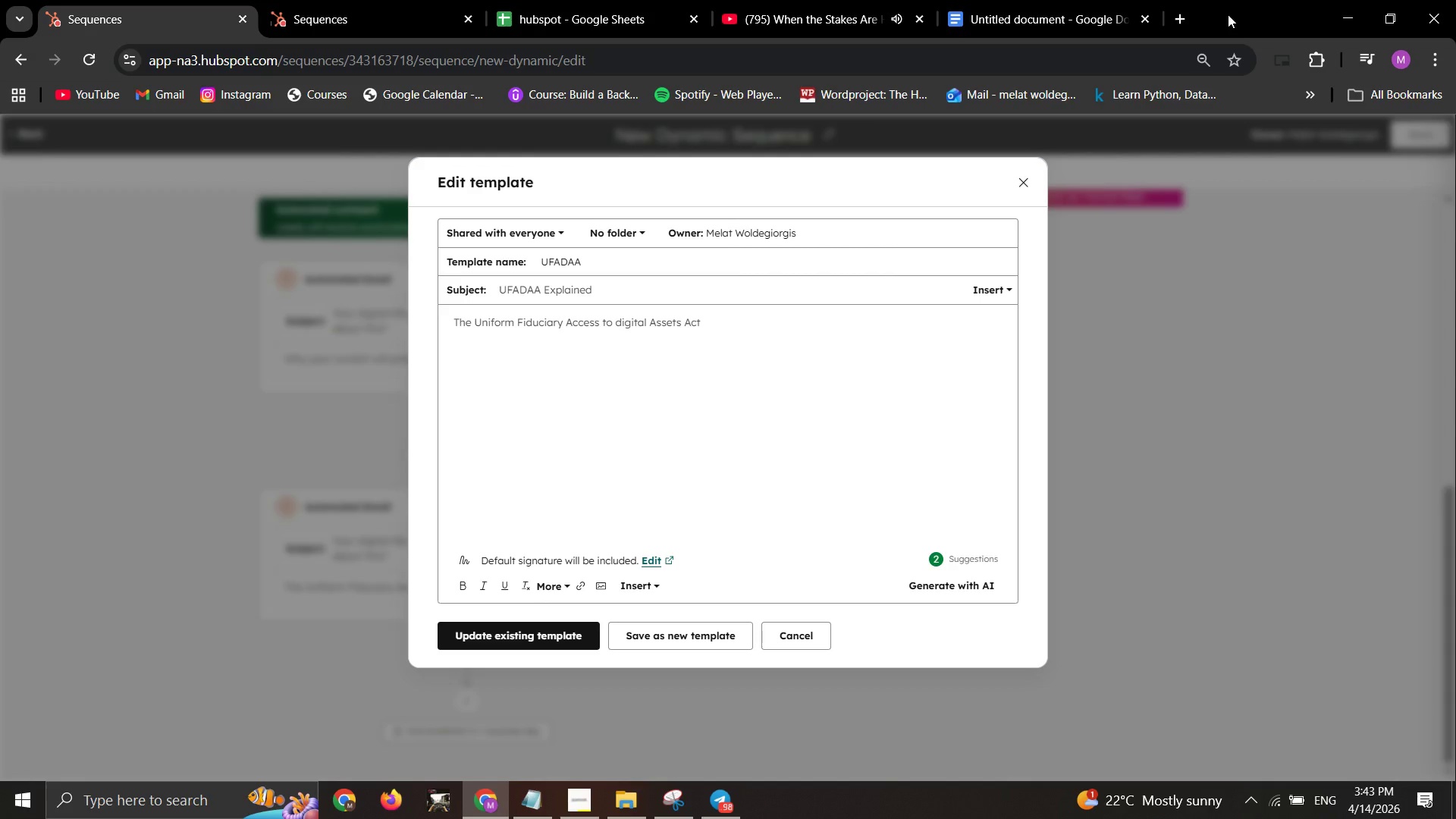 
left_click([317, 12])
 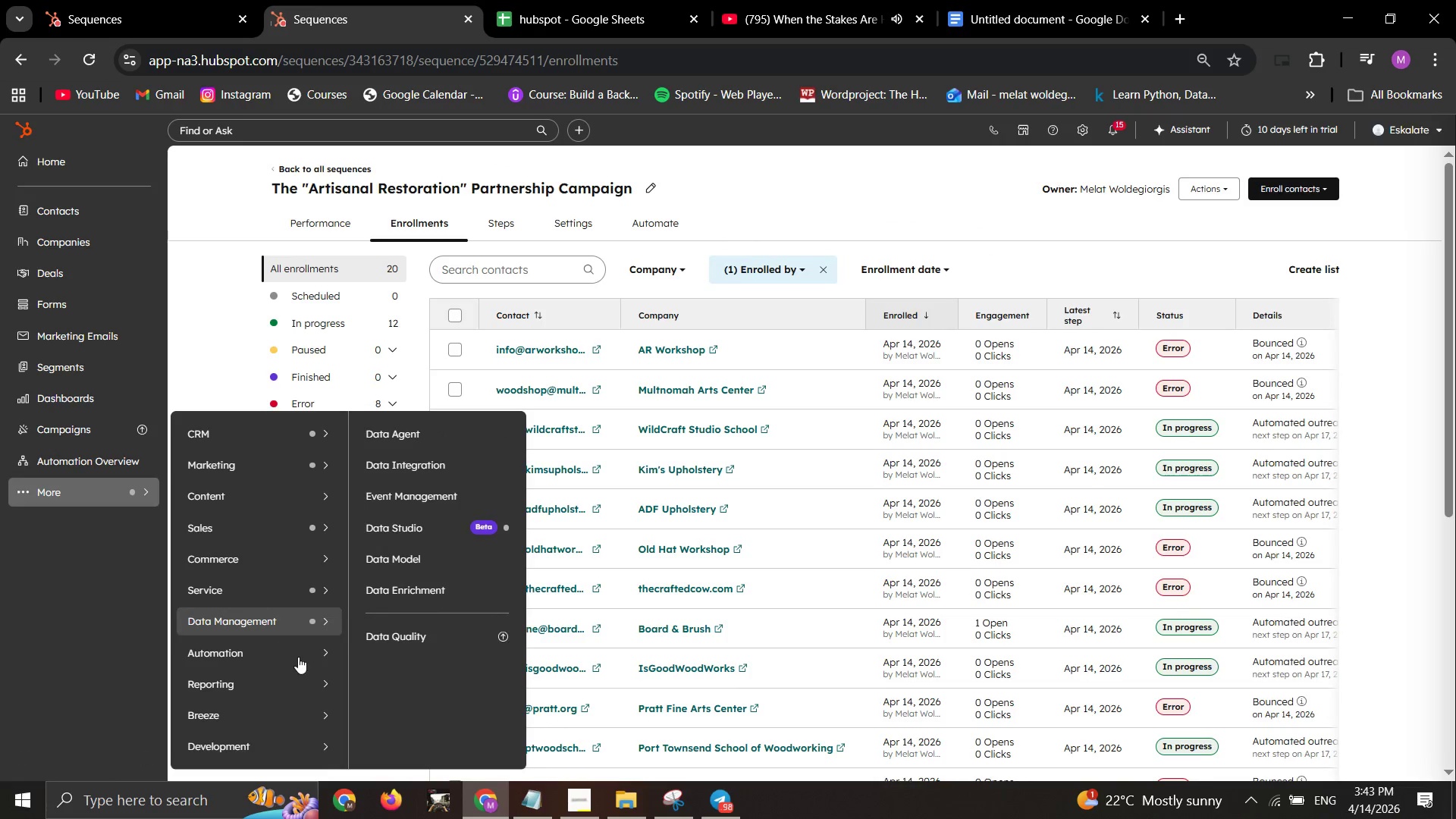 
left_click_drag(start_coordinate=[330, 644], to_coordinate=[337, 642])
 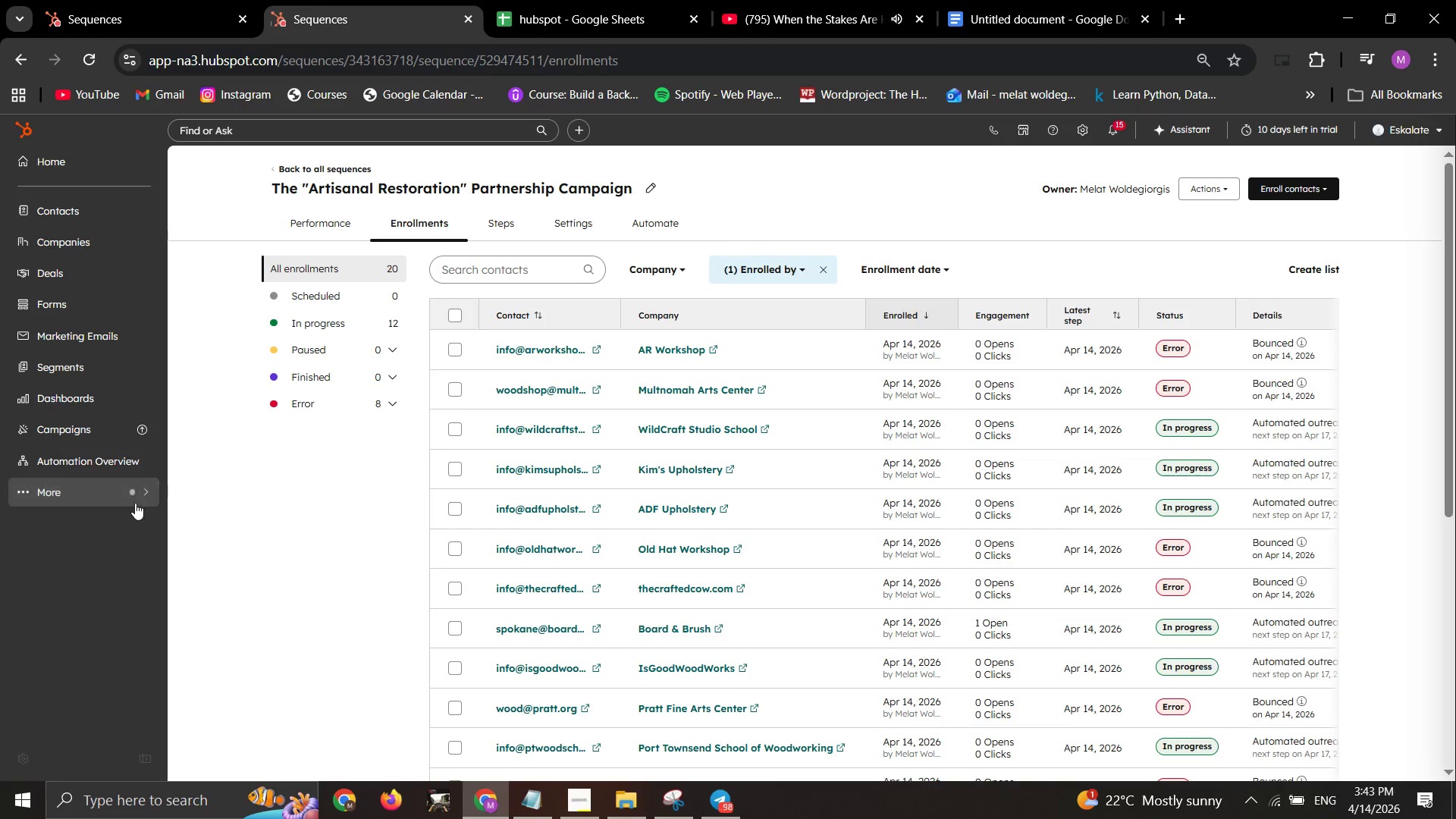 
left_click([337, 642])
 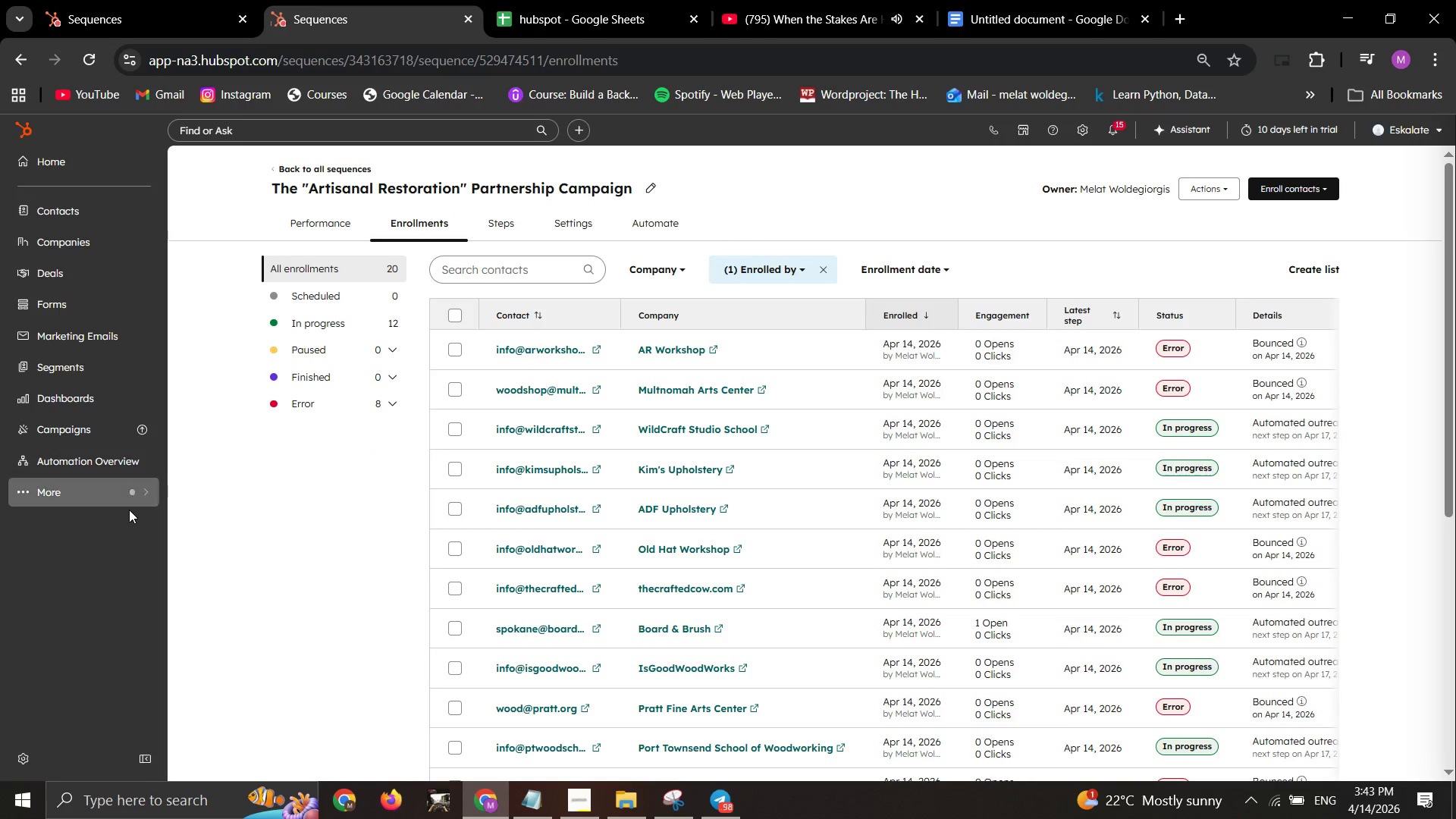 
left_click_drag(start_coordinate=[129, 510], to_coordinate=[136, 498])
 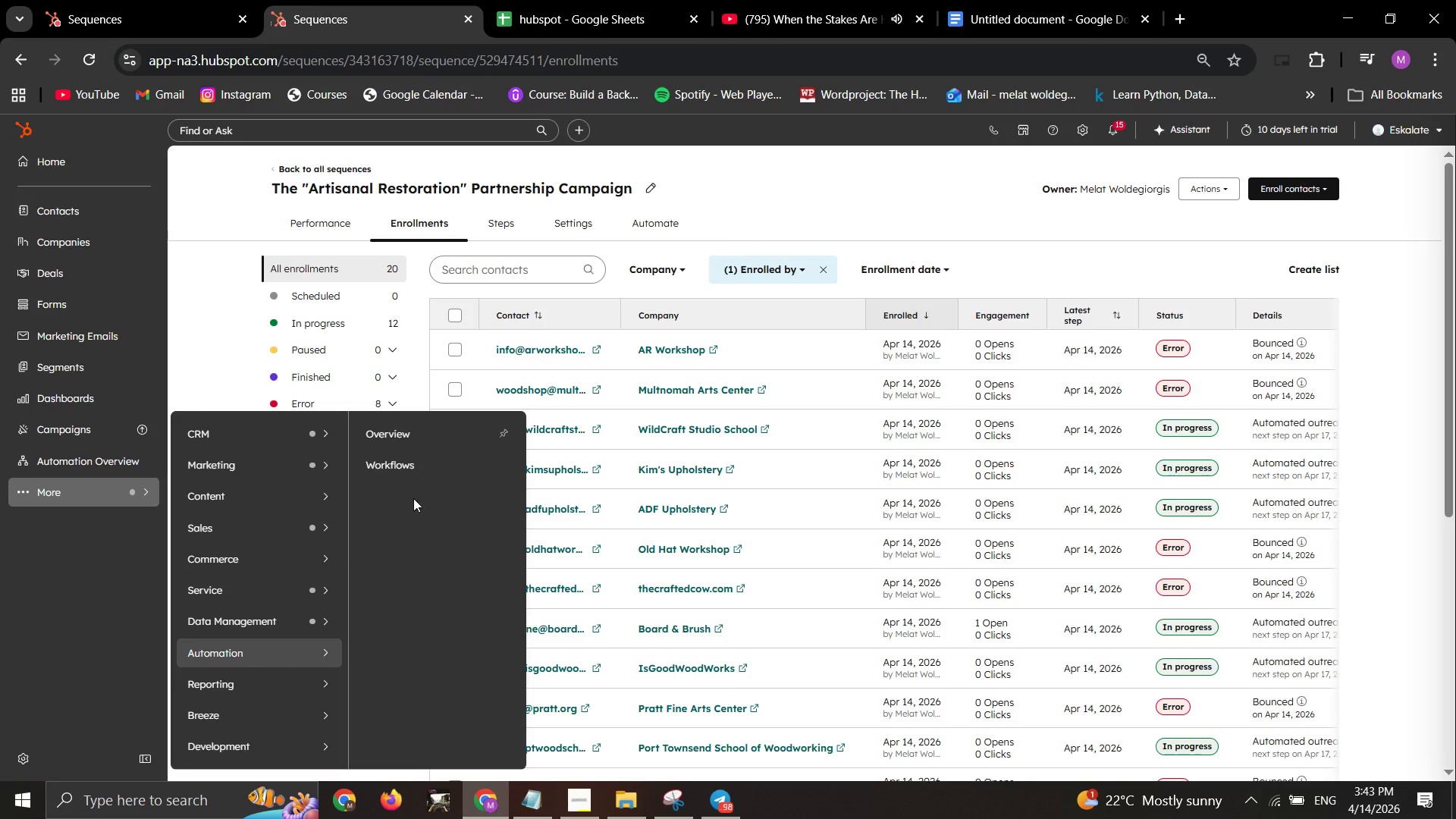 
left_click([413, 466])
 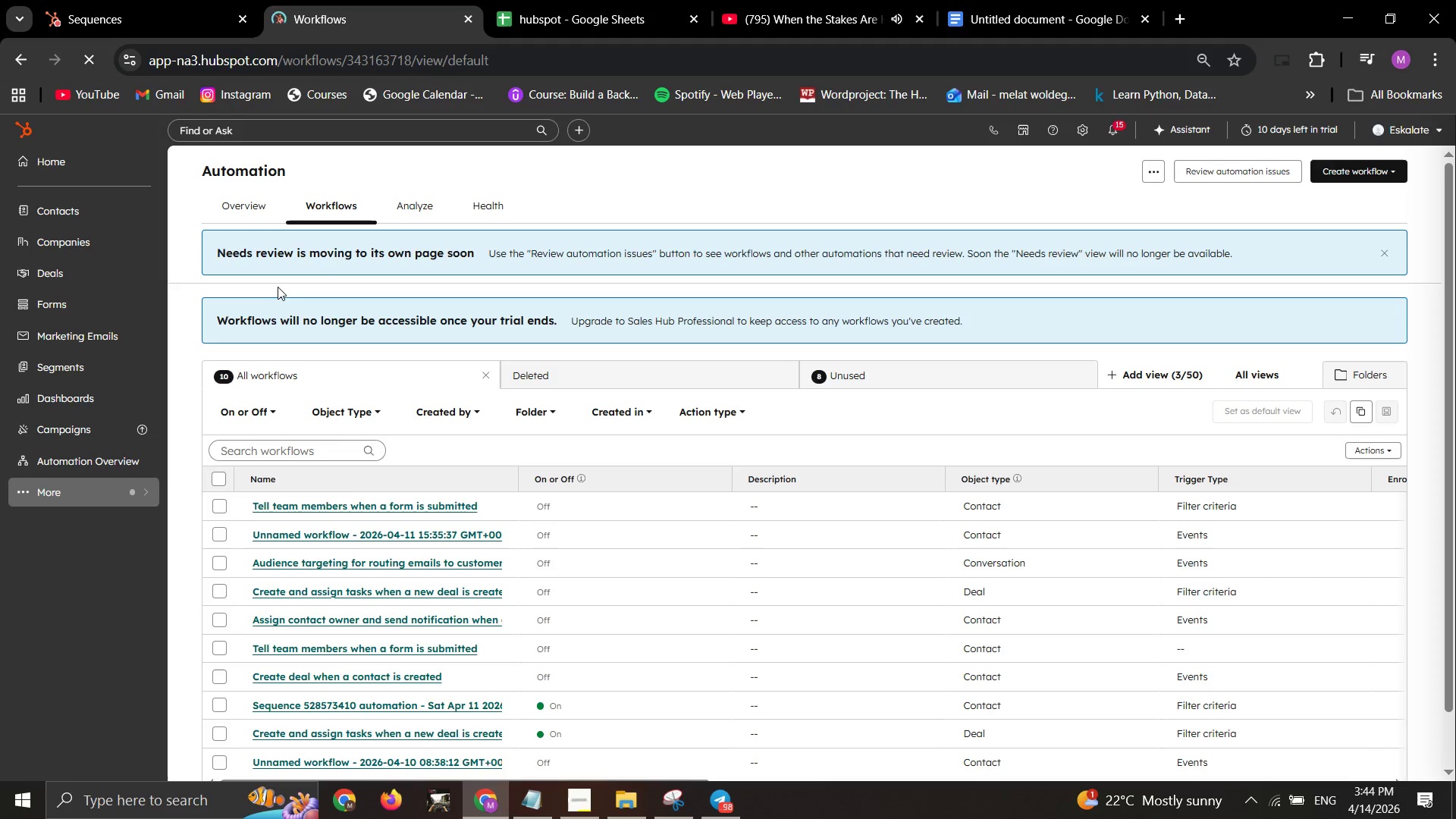 
wait(17.56)
 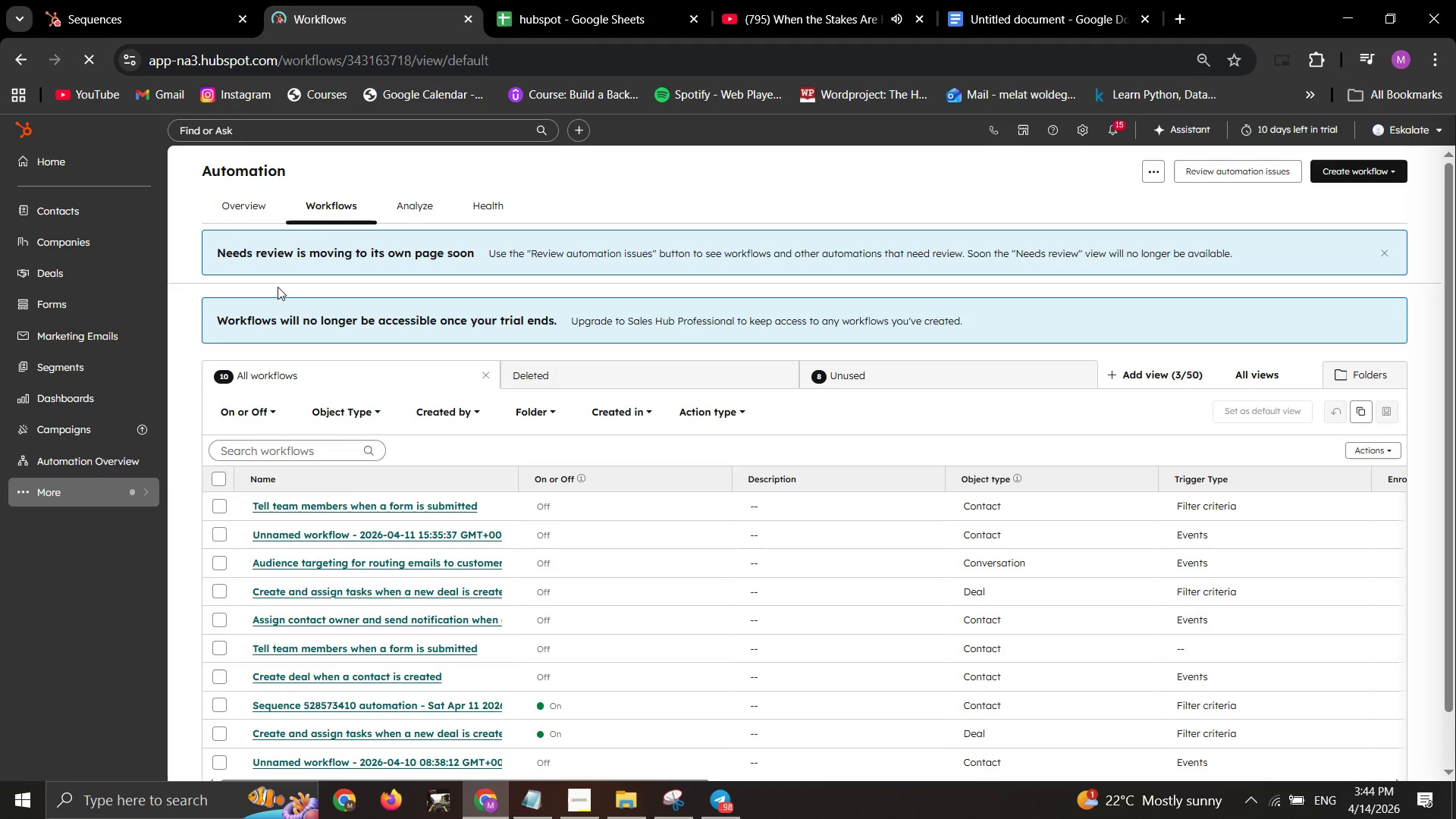 
left_click([1375, 162])
 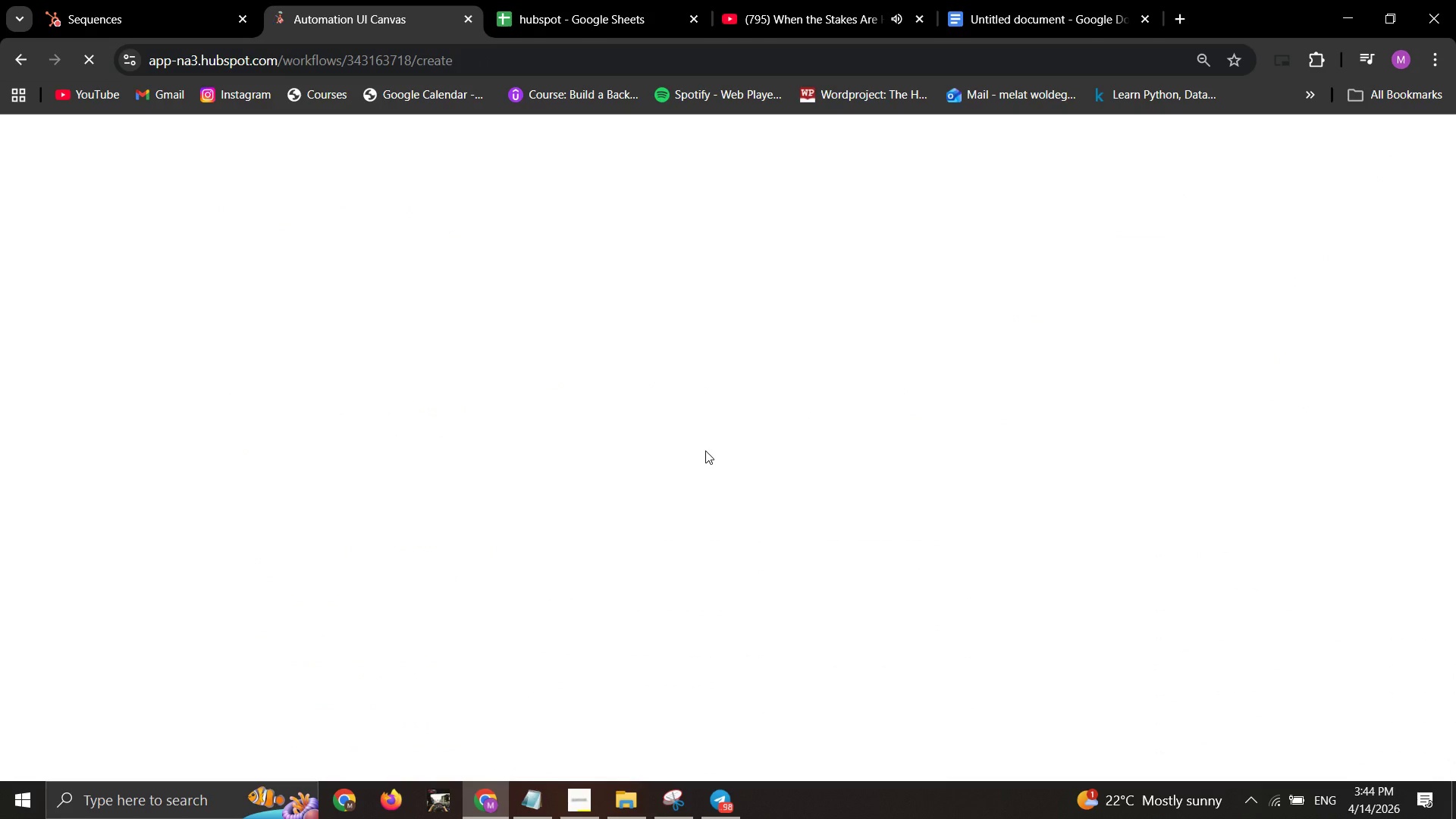 
wait(5.44)
 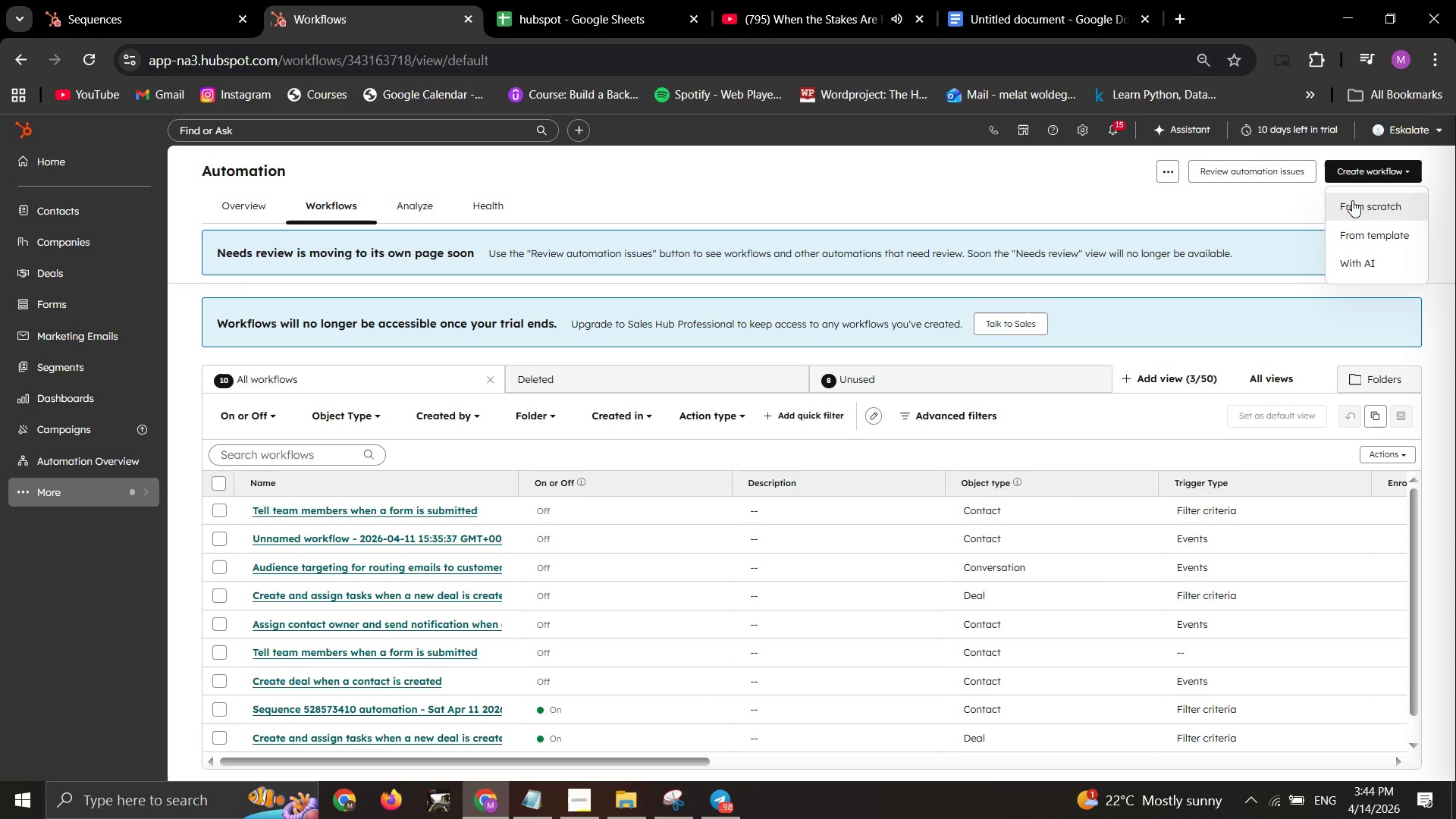 
left_click_drag(start_coordinate=[711, 795], to_coordinate=[715, 795])
 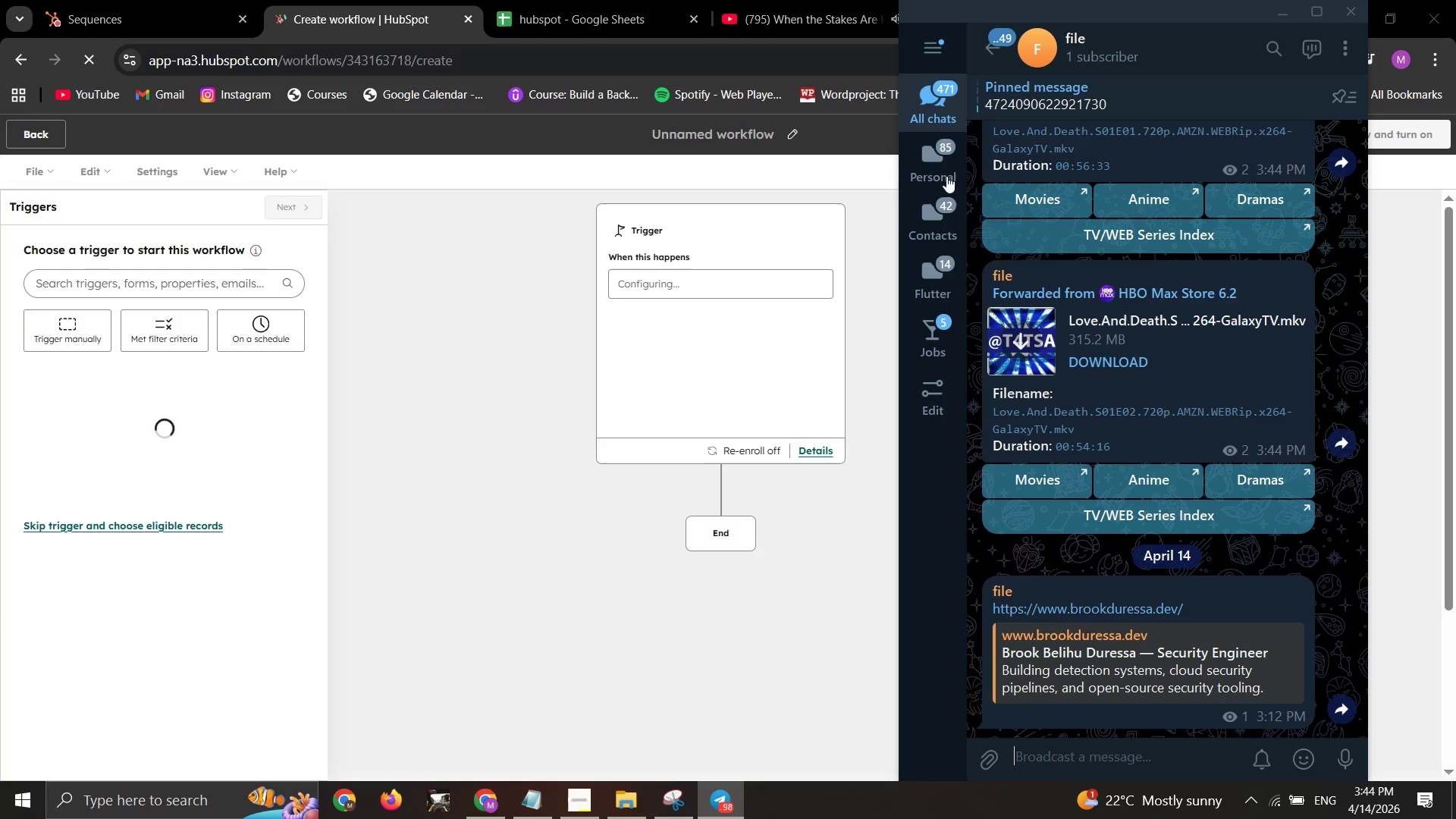 
left_click_drag(start_coordinate=[949, 168], to_coordinate=[934, 158])
 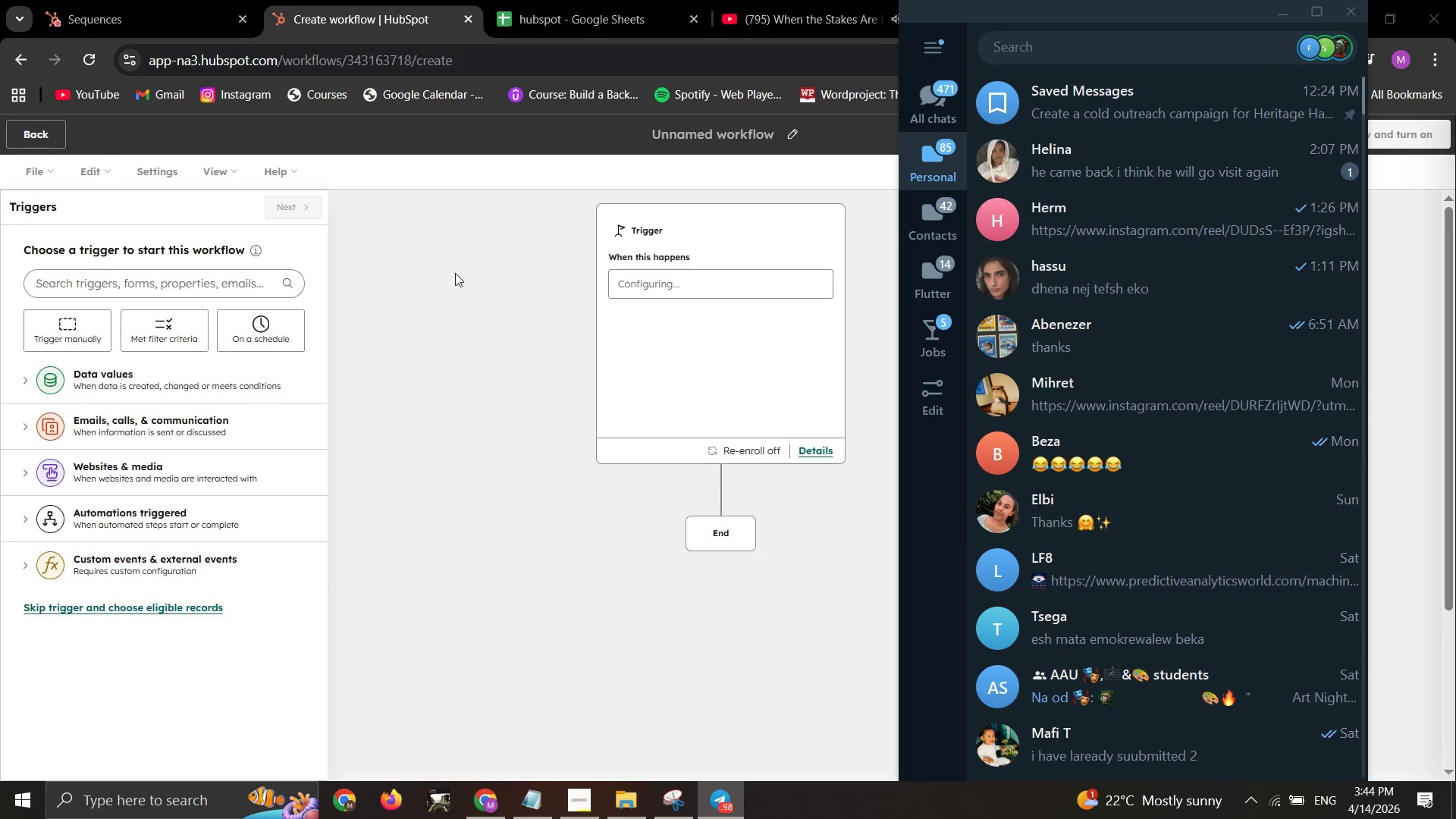 
left_click_drag(start_coordinate=[407, 382], to_coordinate=[405, 395])
 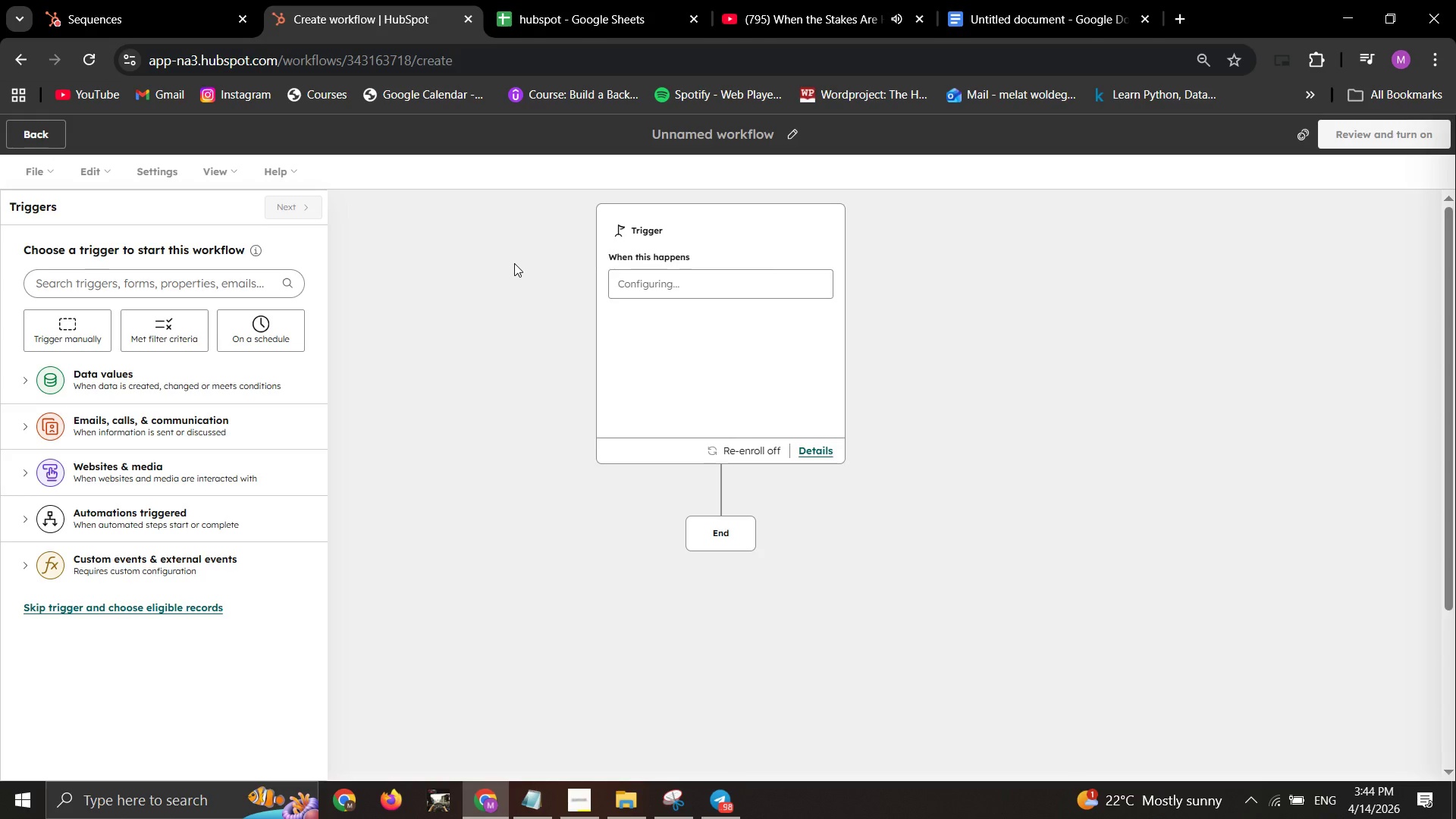 
wait(14.66)
 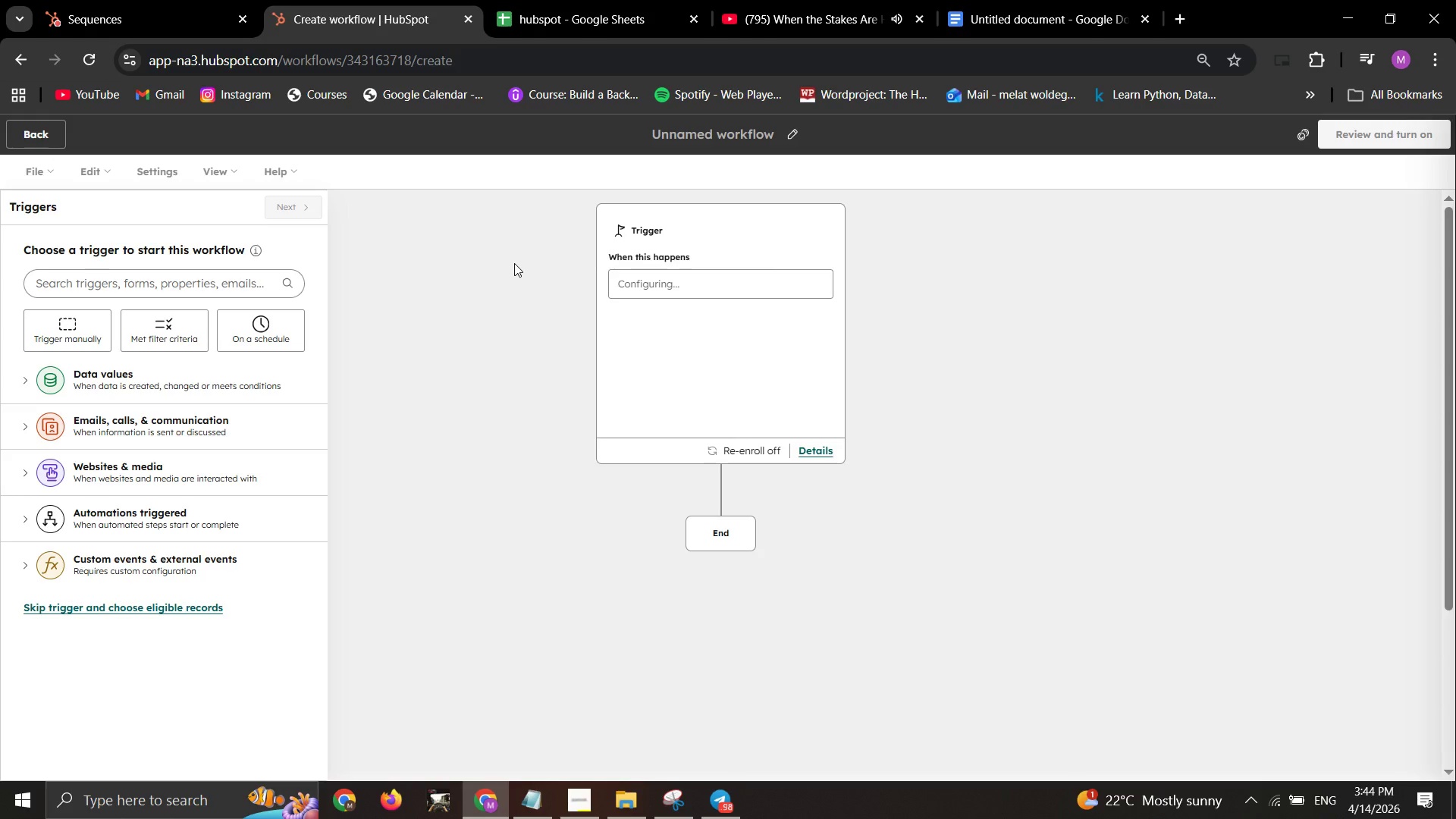 
left_click([18, 137])
 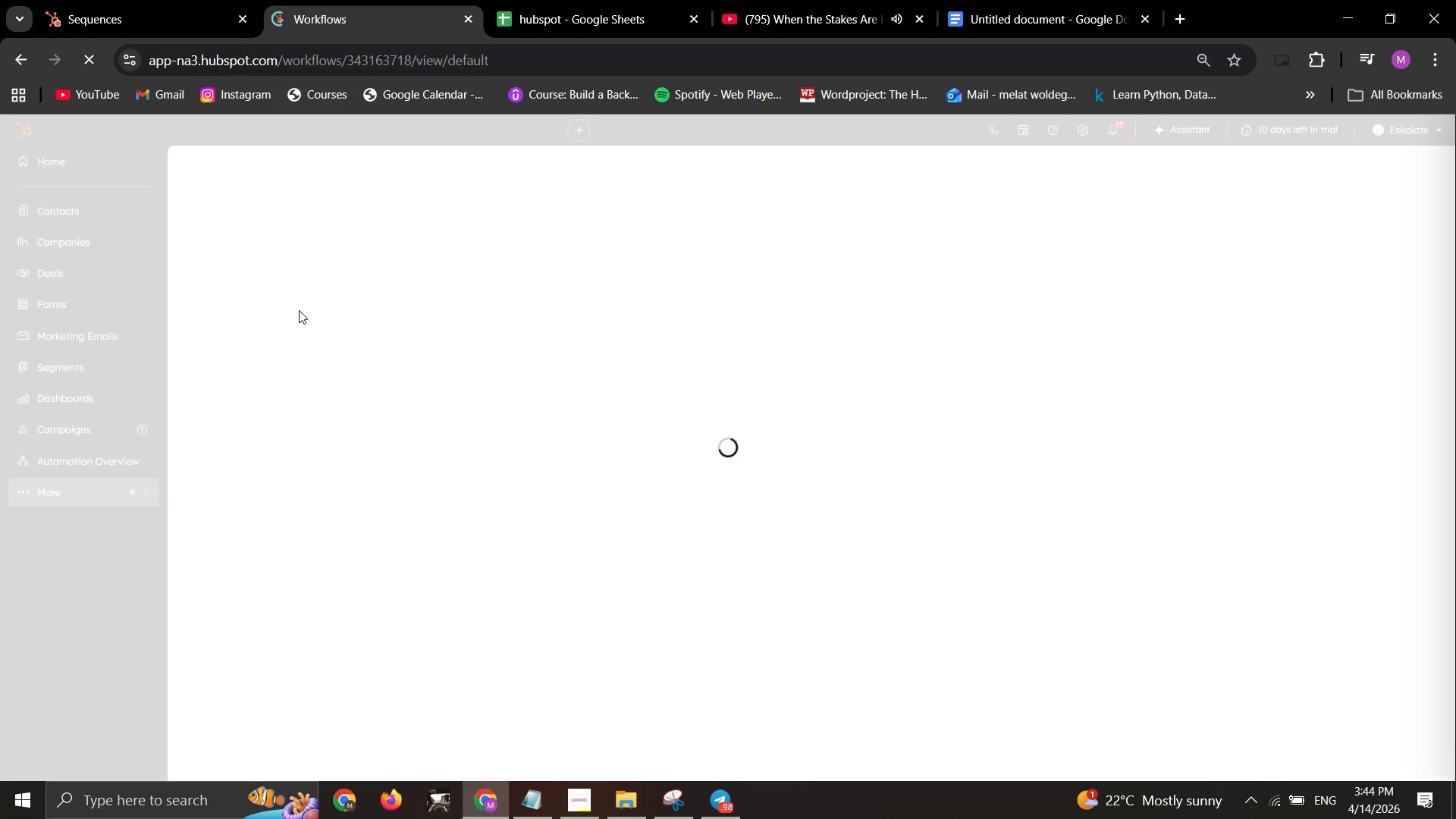 
wait(8.27)
 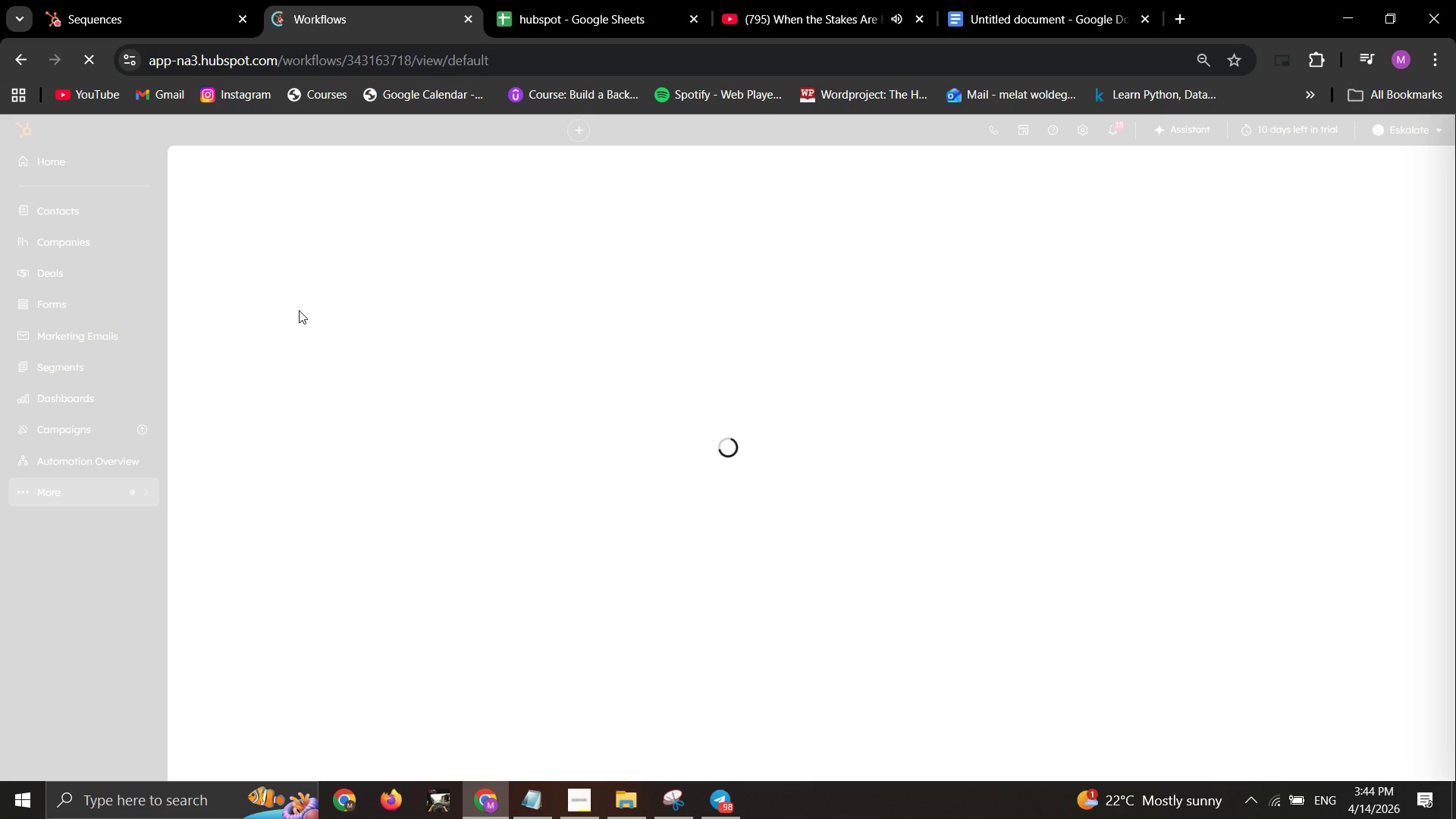 
left_click([1346, 174])
 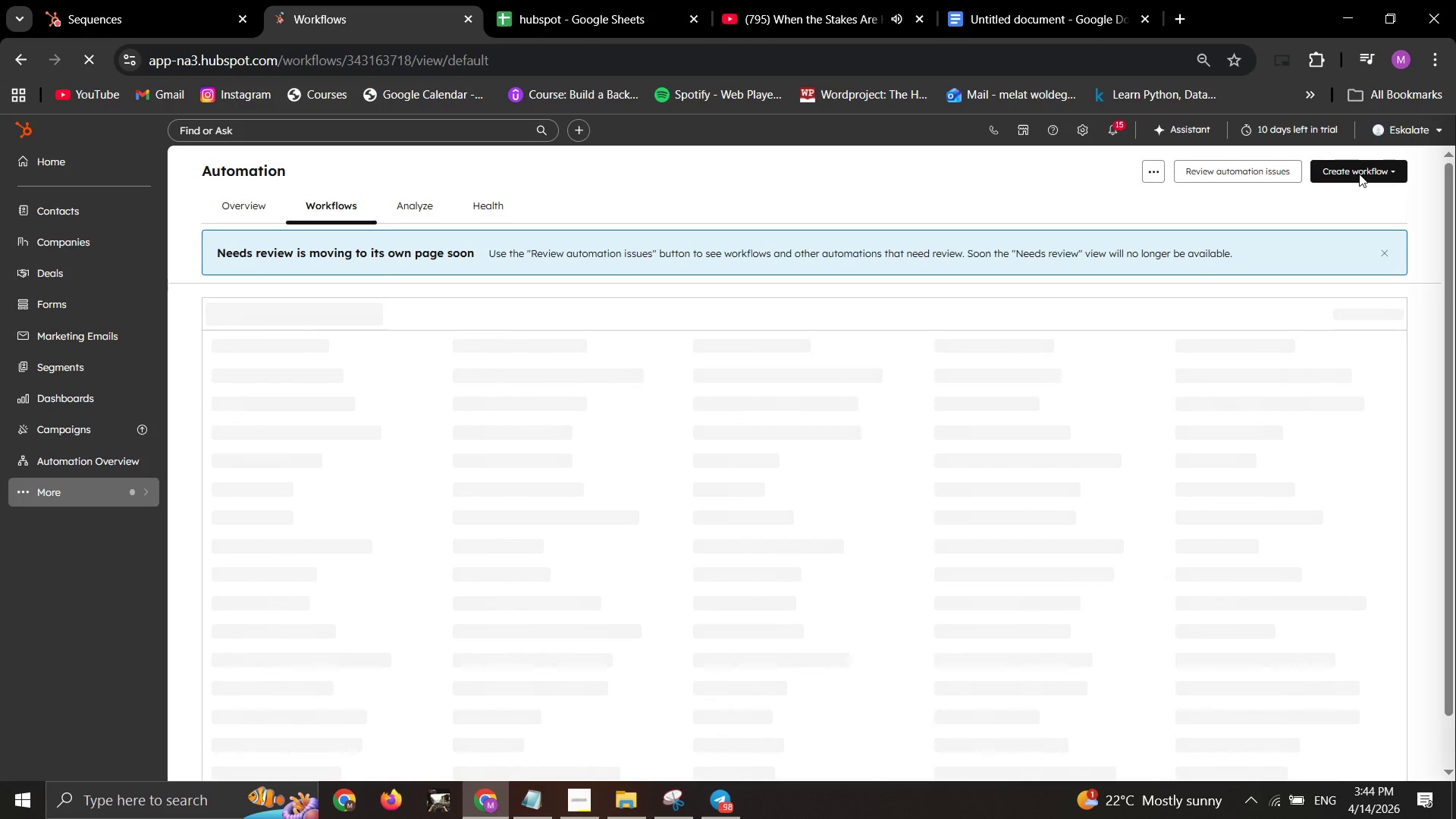 
left_click([1360, 174])
 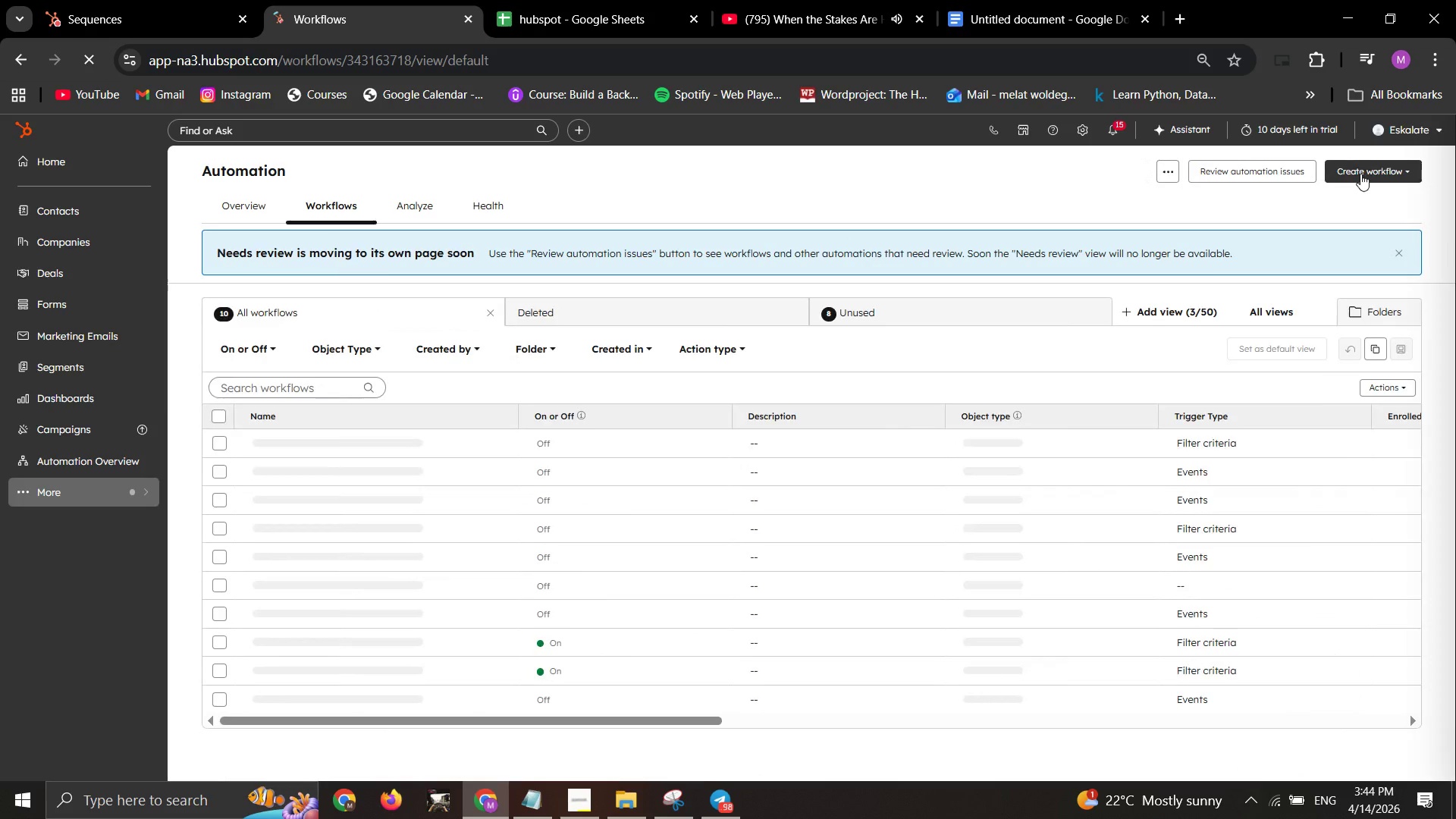 
left_click([1360, 174])
 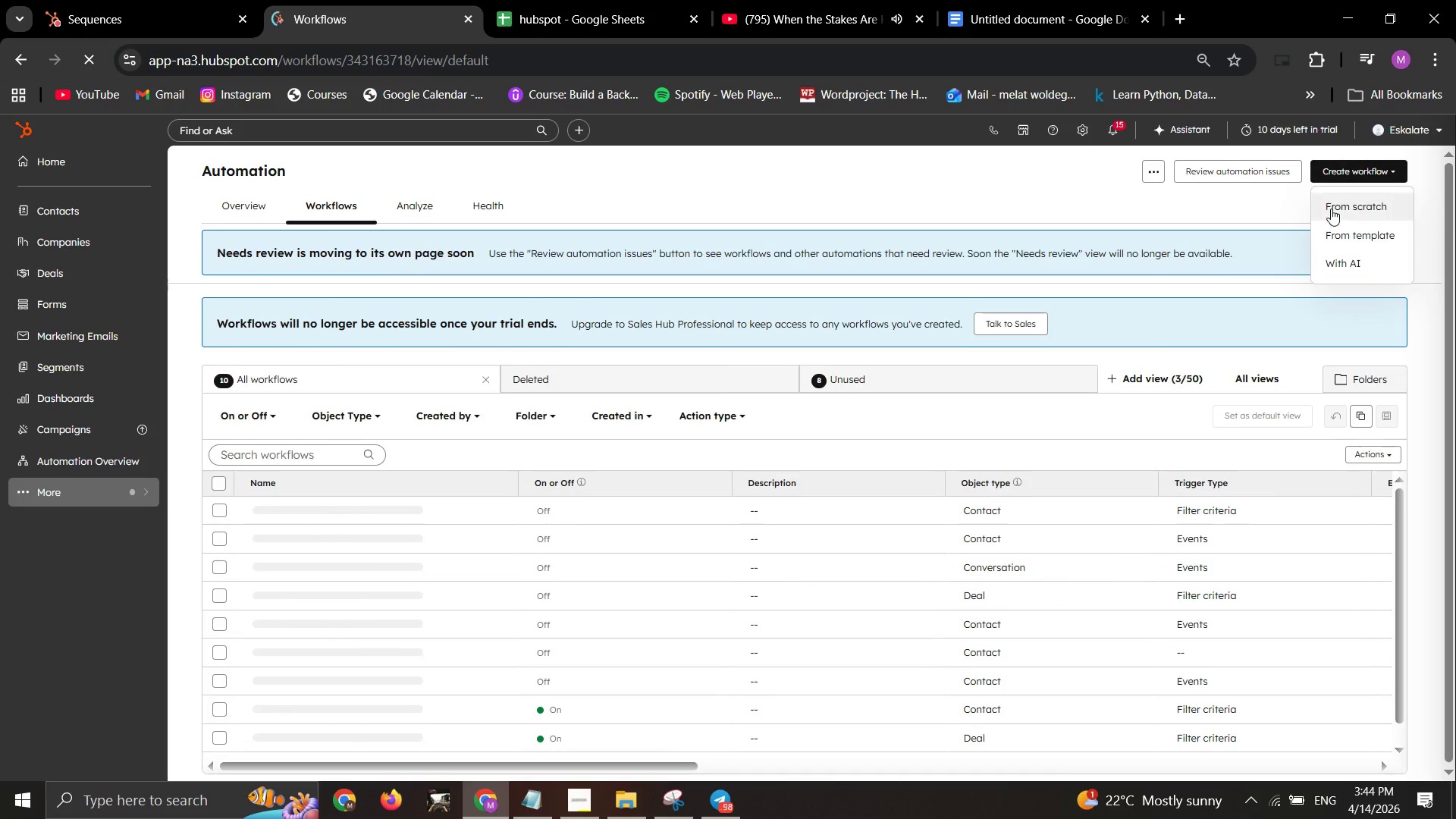 
left_click([1331, 209])
 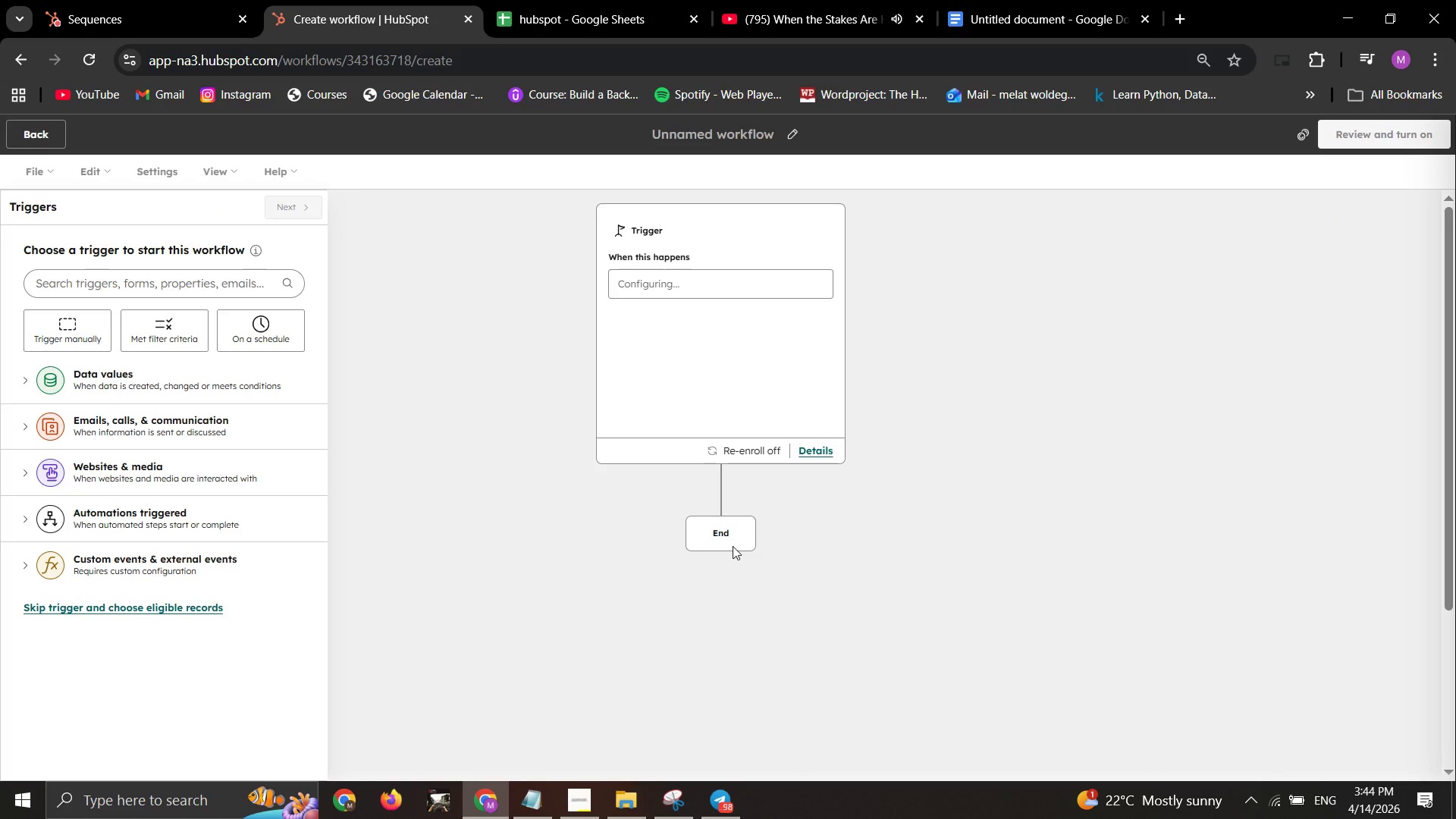 
wait(6.16)
 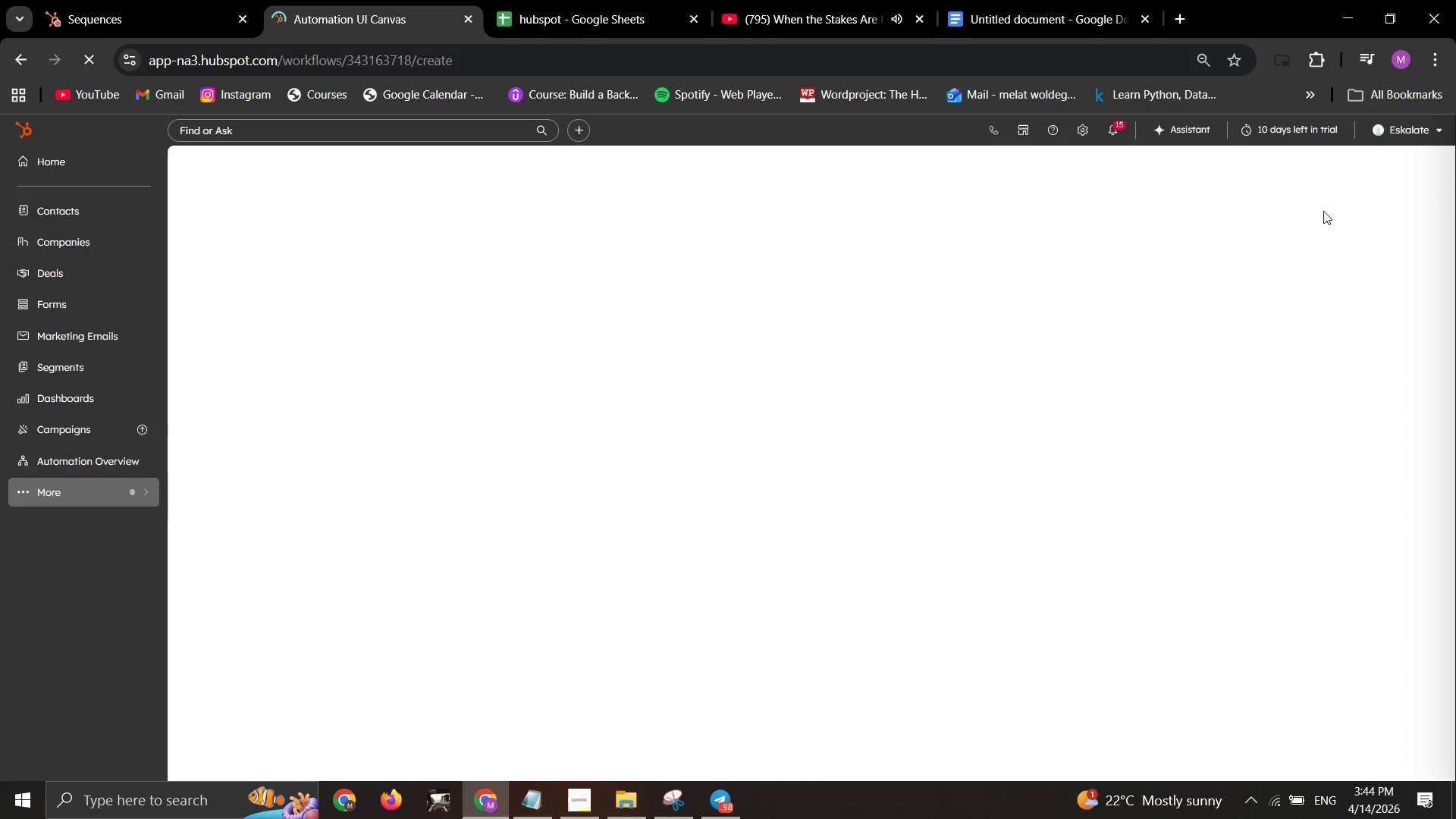 
left_click([711, 291])
 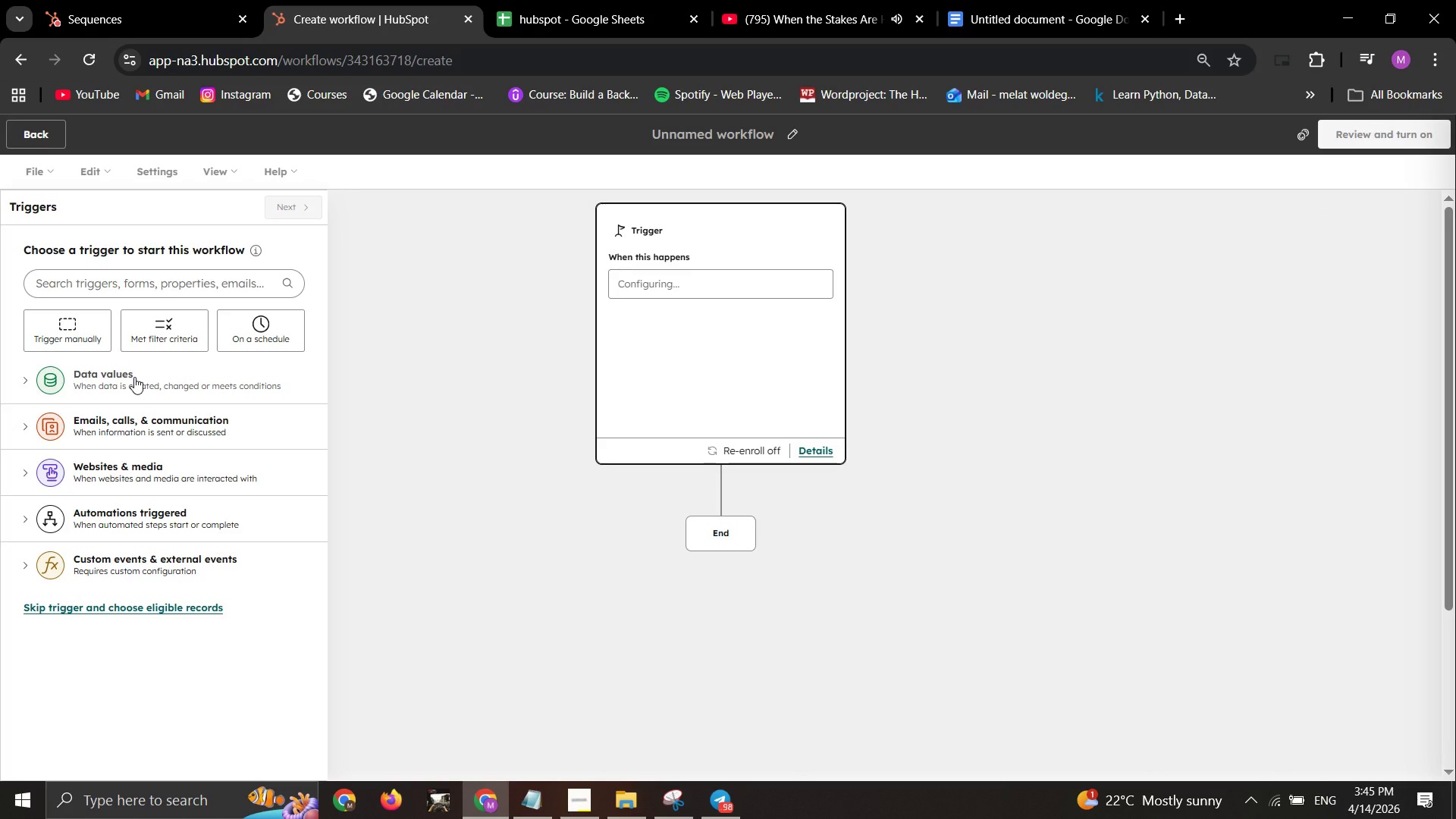 
wait(11.88)
 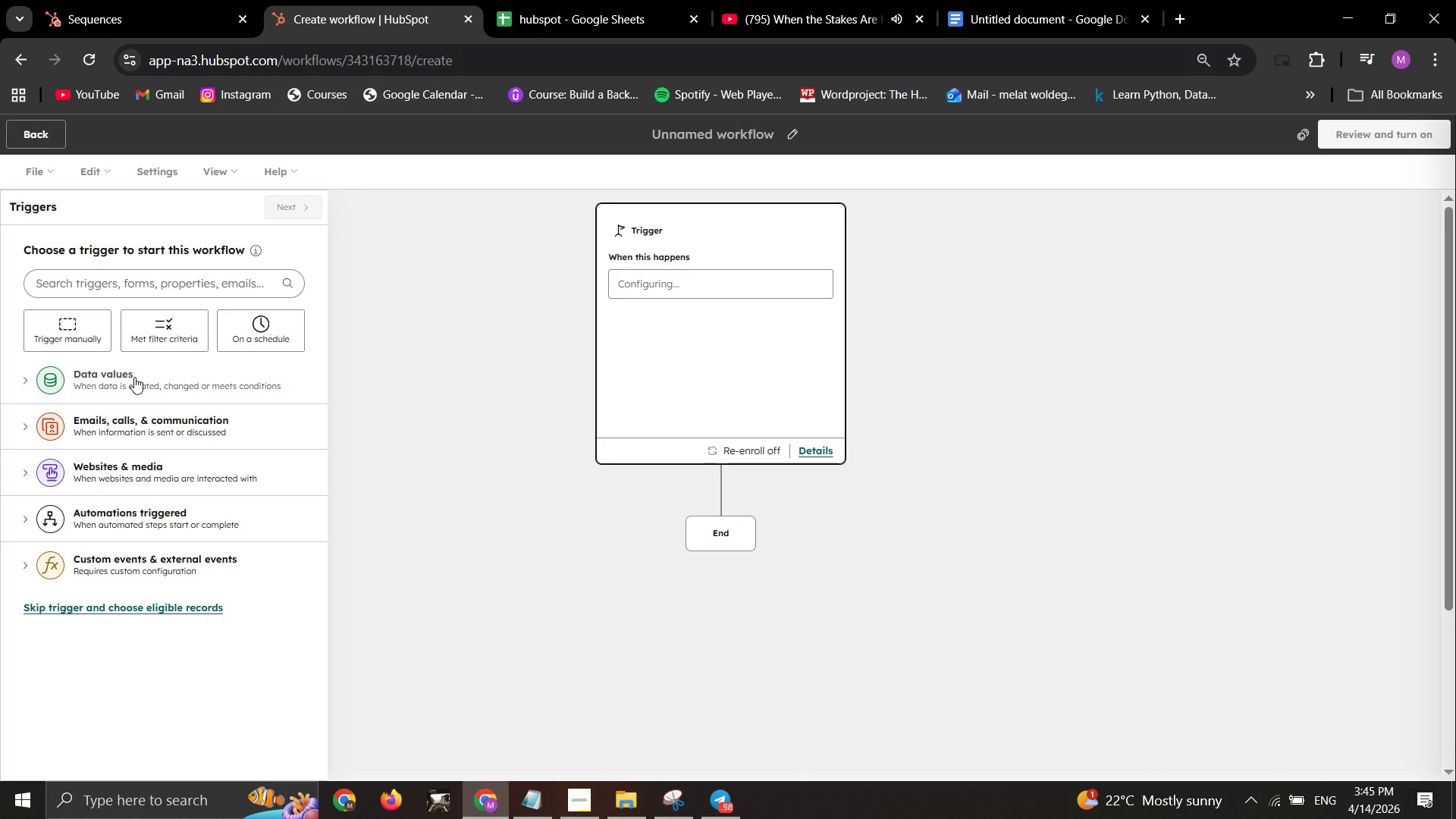 
left_click([51, 331])
 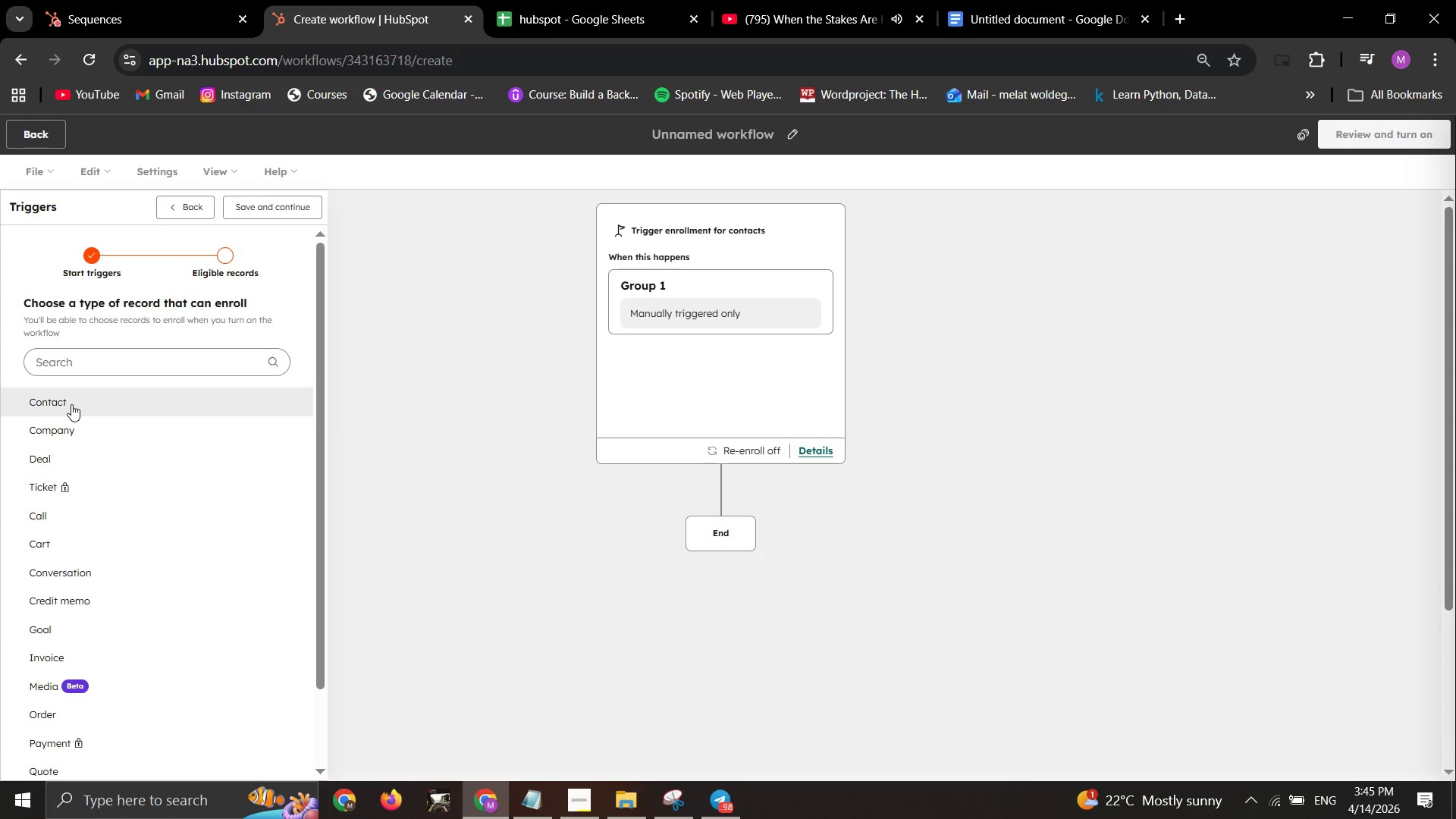 
wait(9.25)
 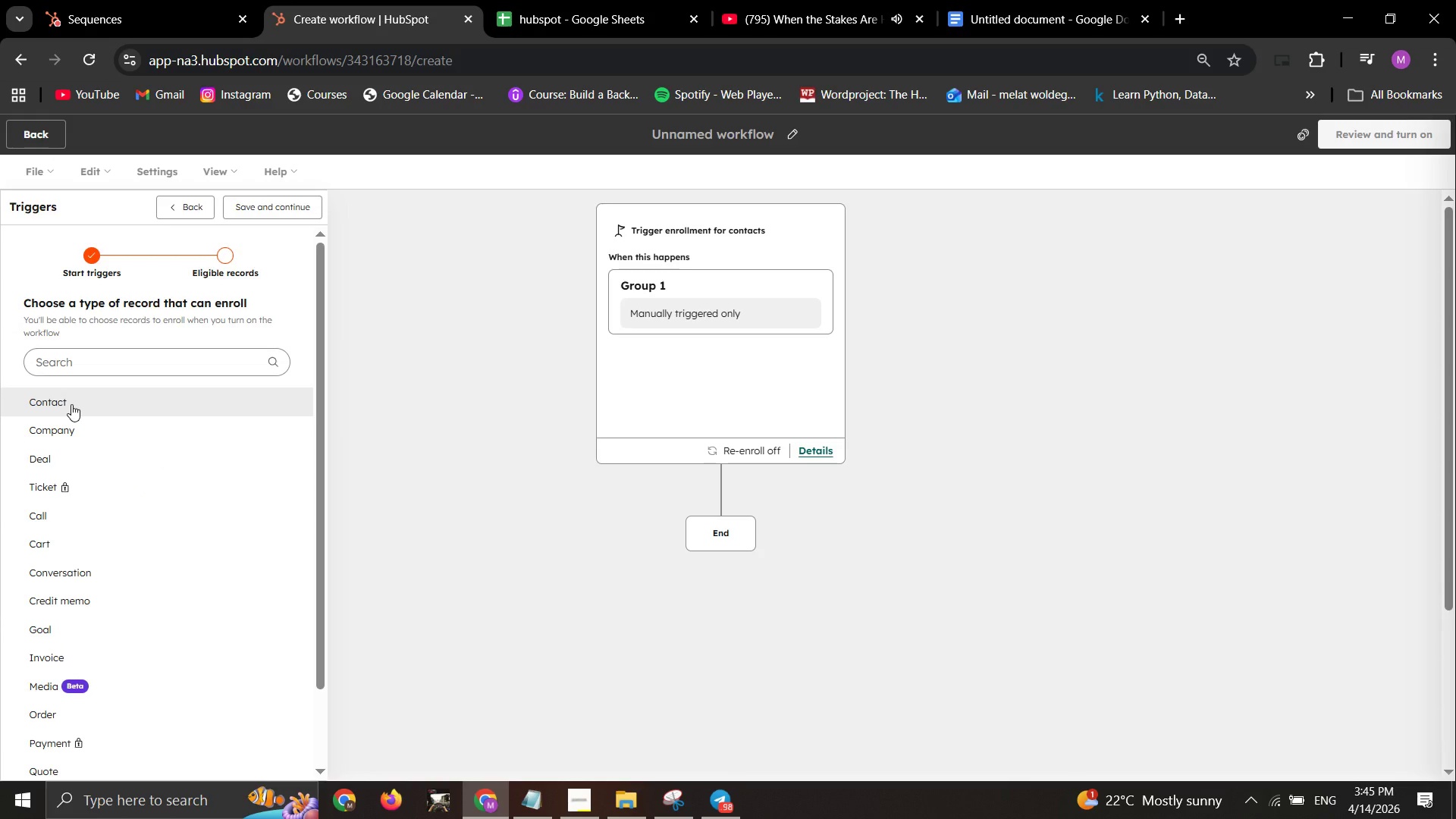 
left_click([297, 204])
 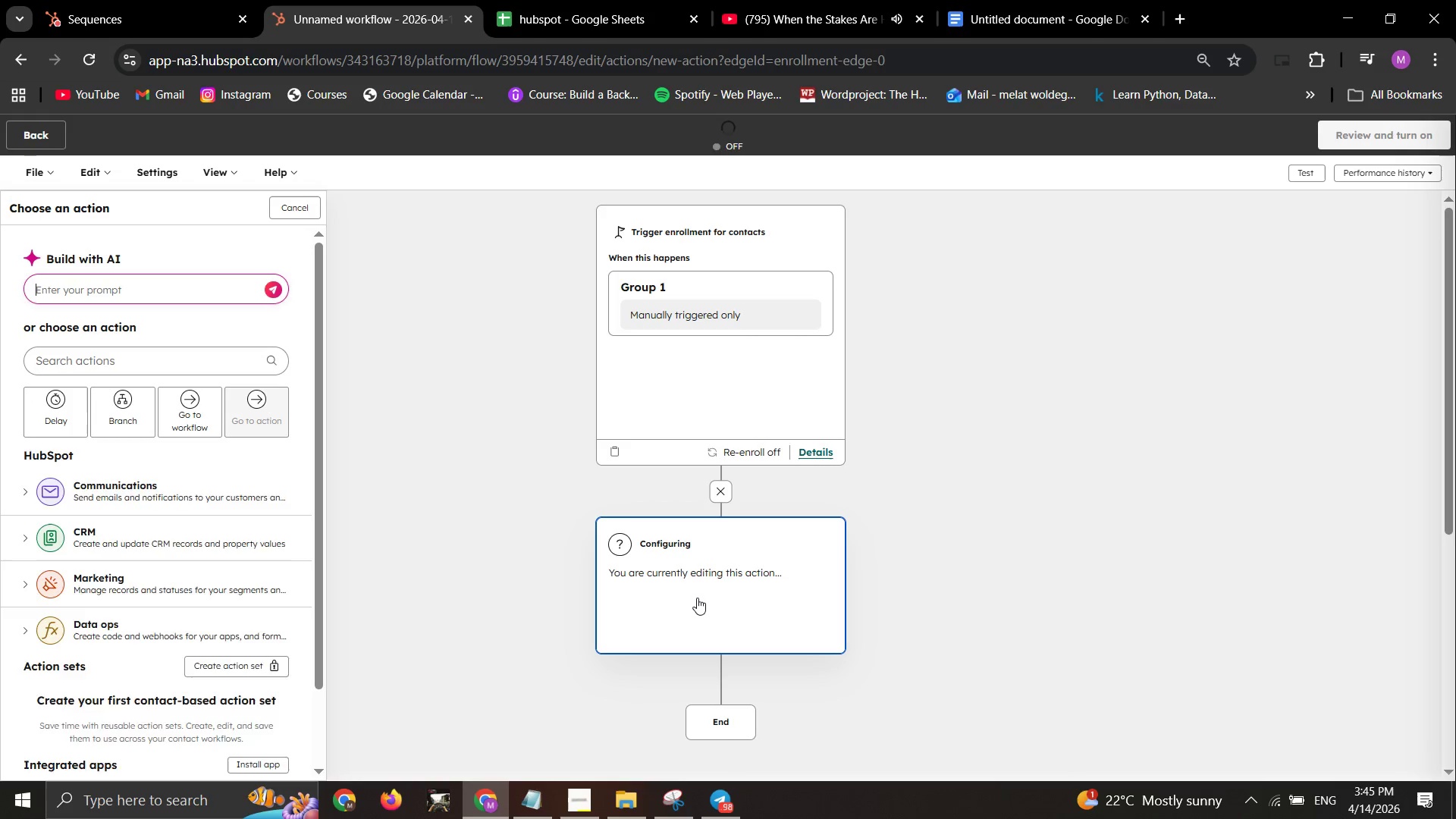 
wait(10.1)
 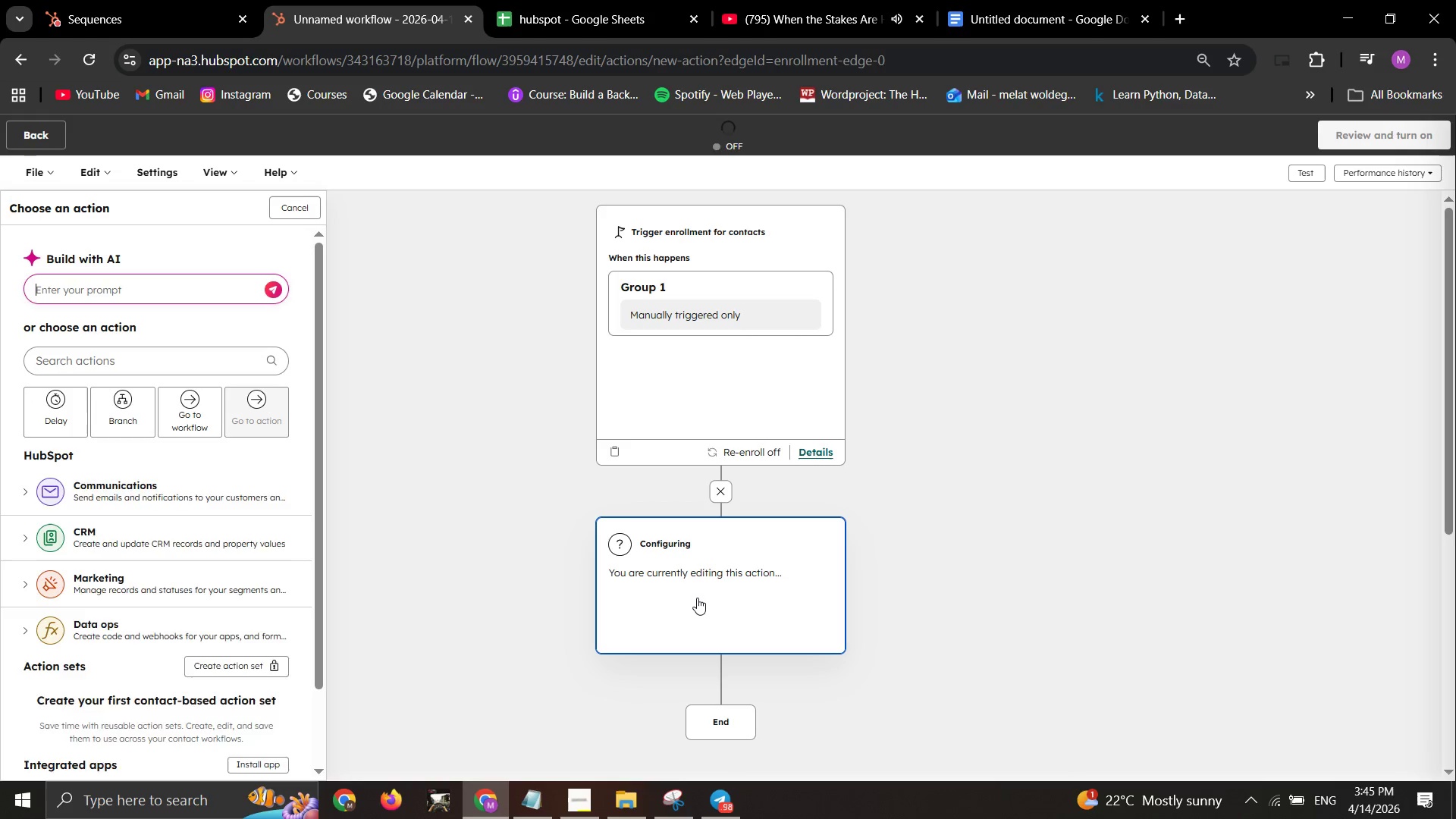 
mouse_move([160, 405])
 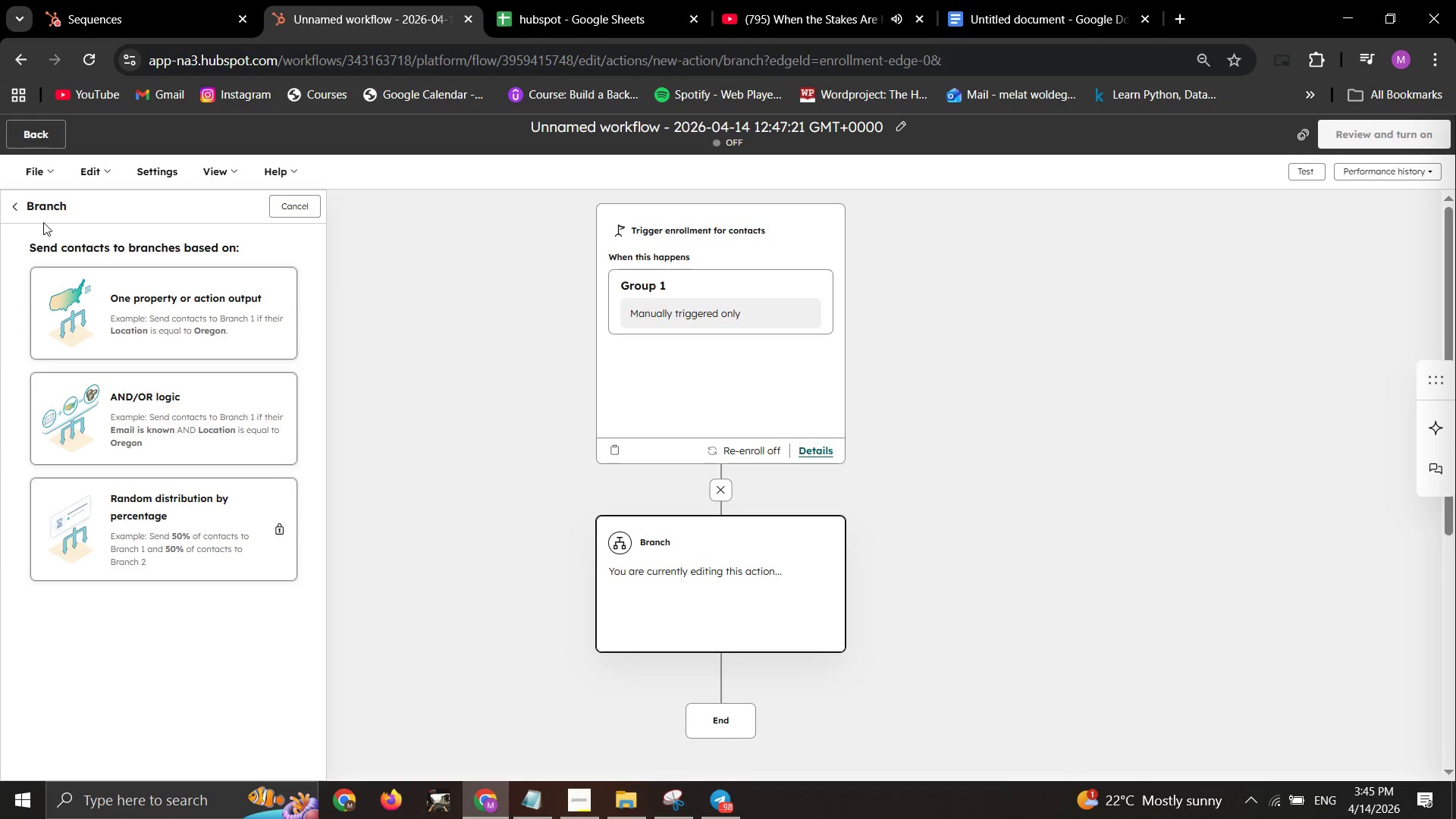 
left_click([52, 209])
 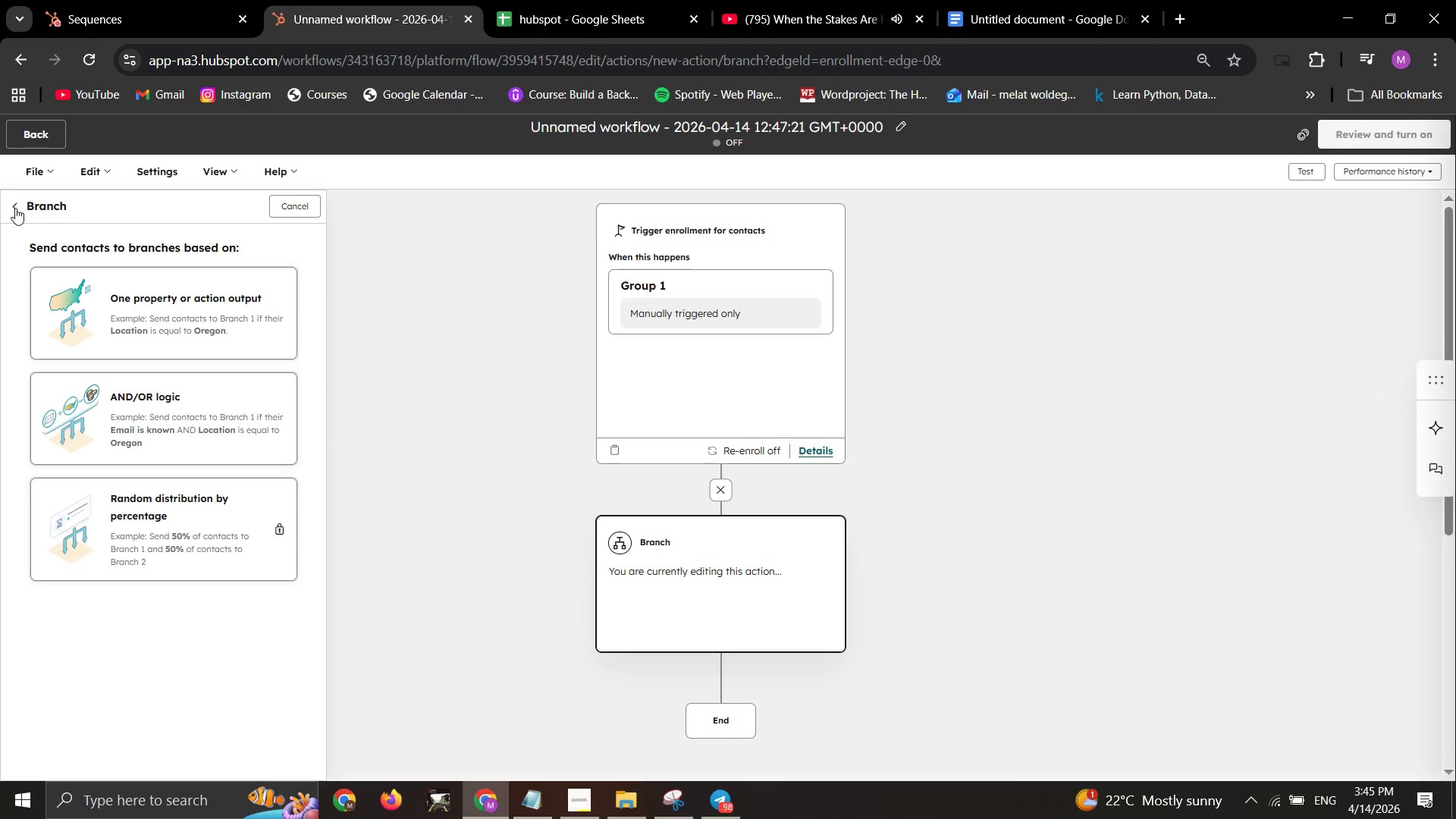 
left_click([15, 208])
 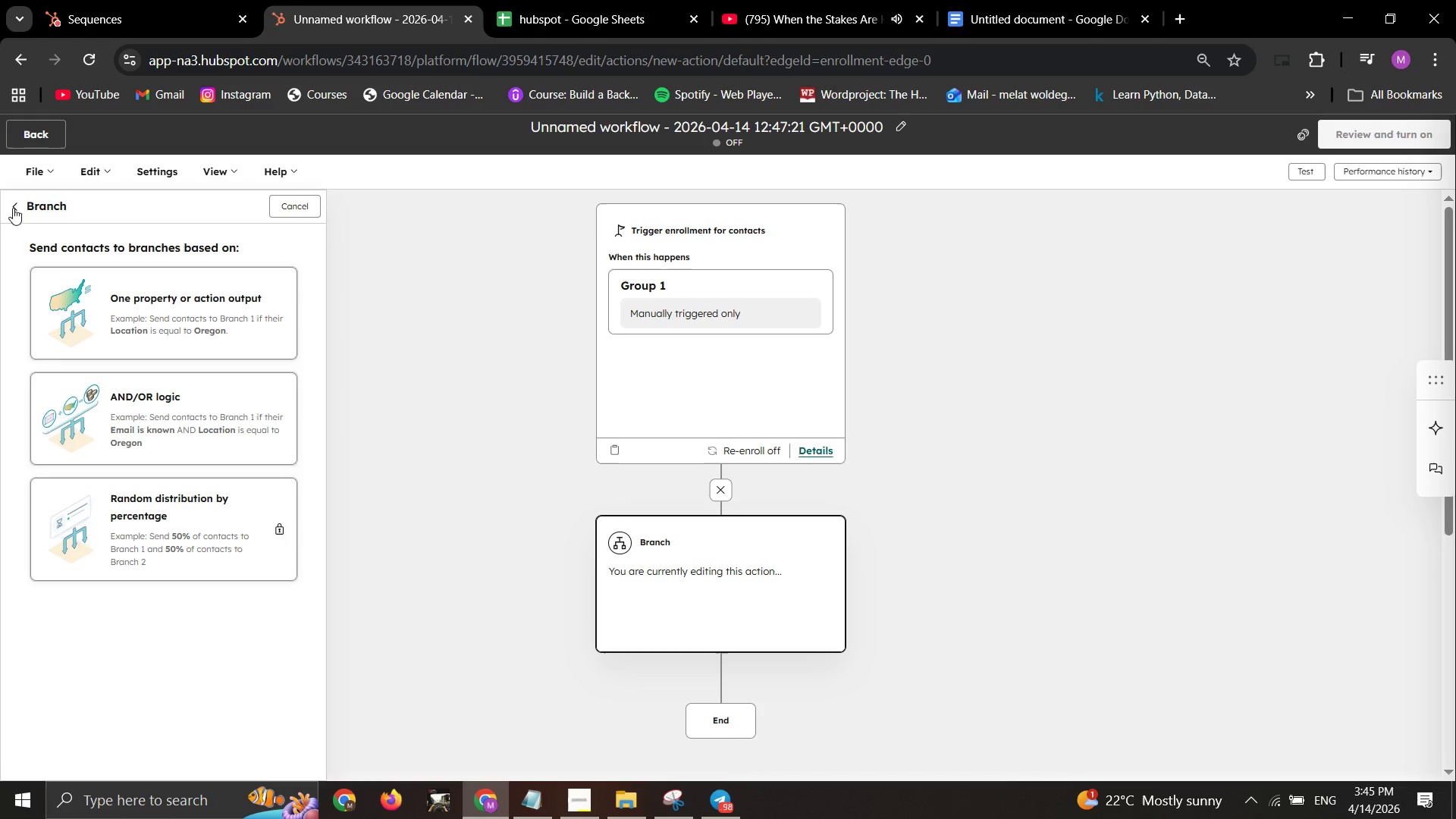 
left_click([13, 208])
 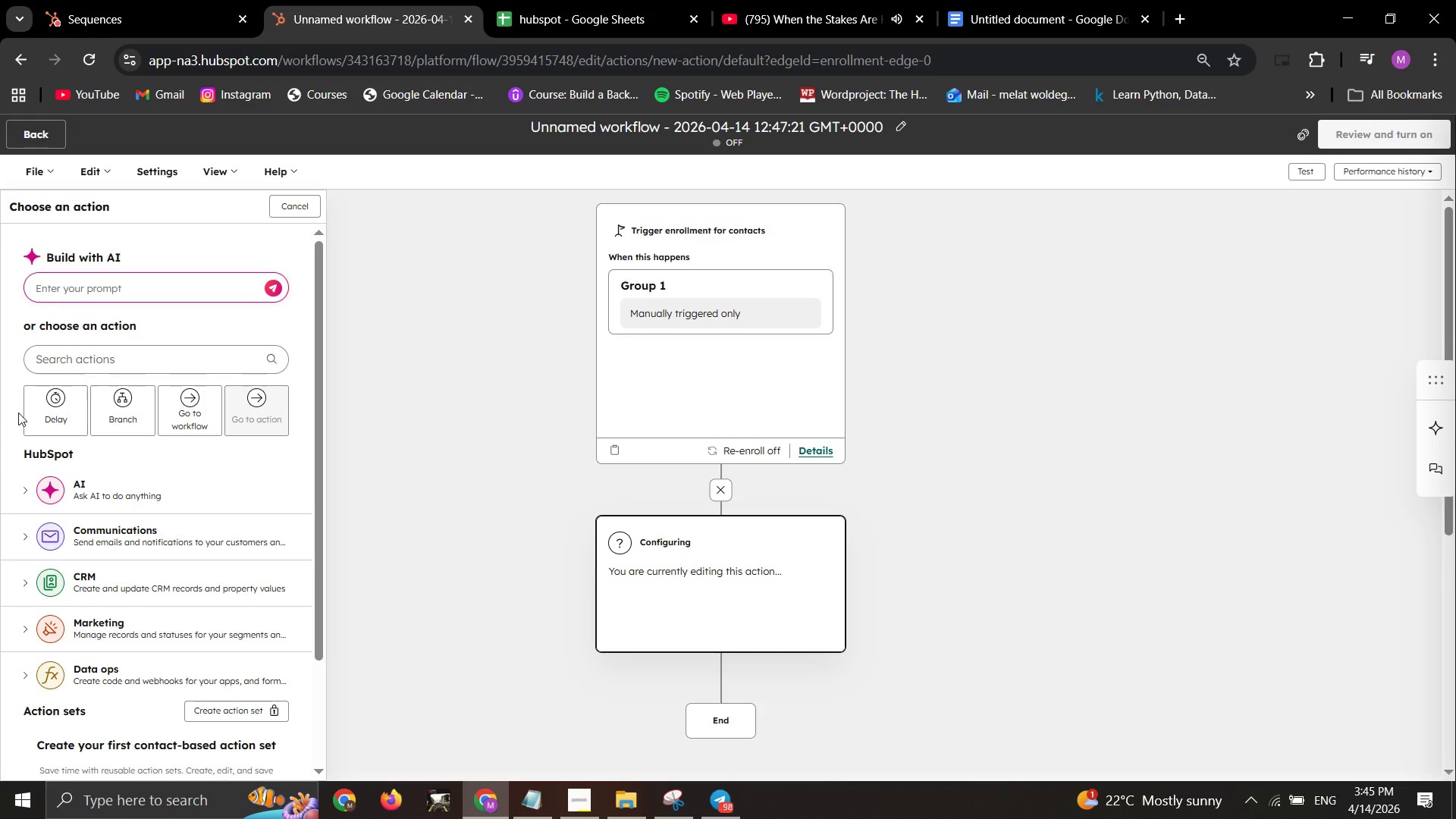 
scroll: coordinate [37, 408], scroll_direction: down, amount: 1.0
 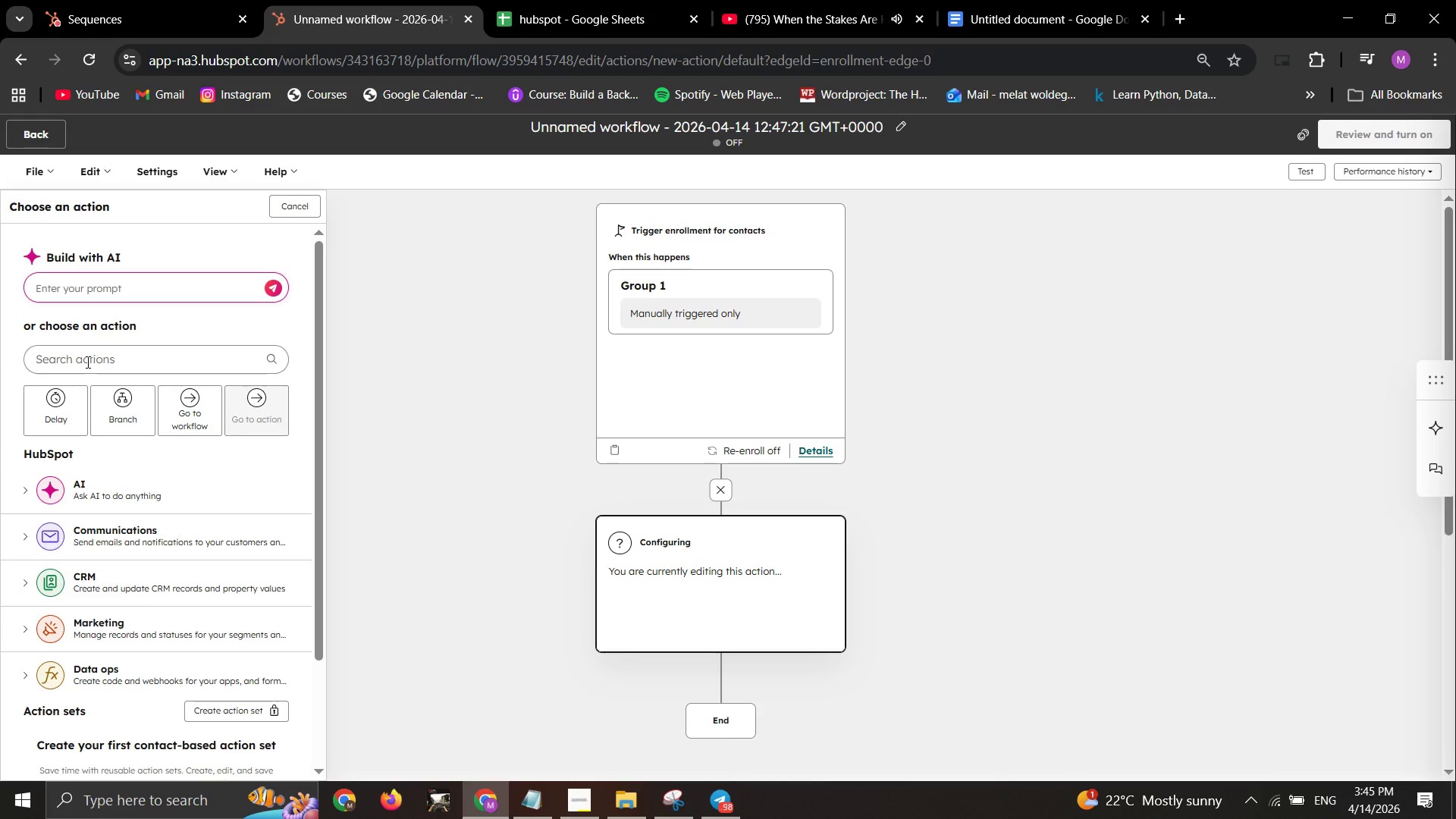 
left_click([87, 361])
 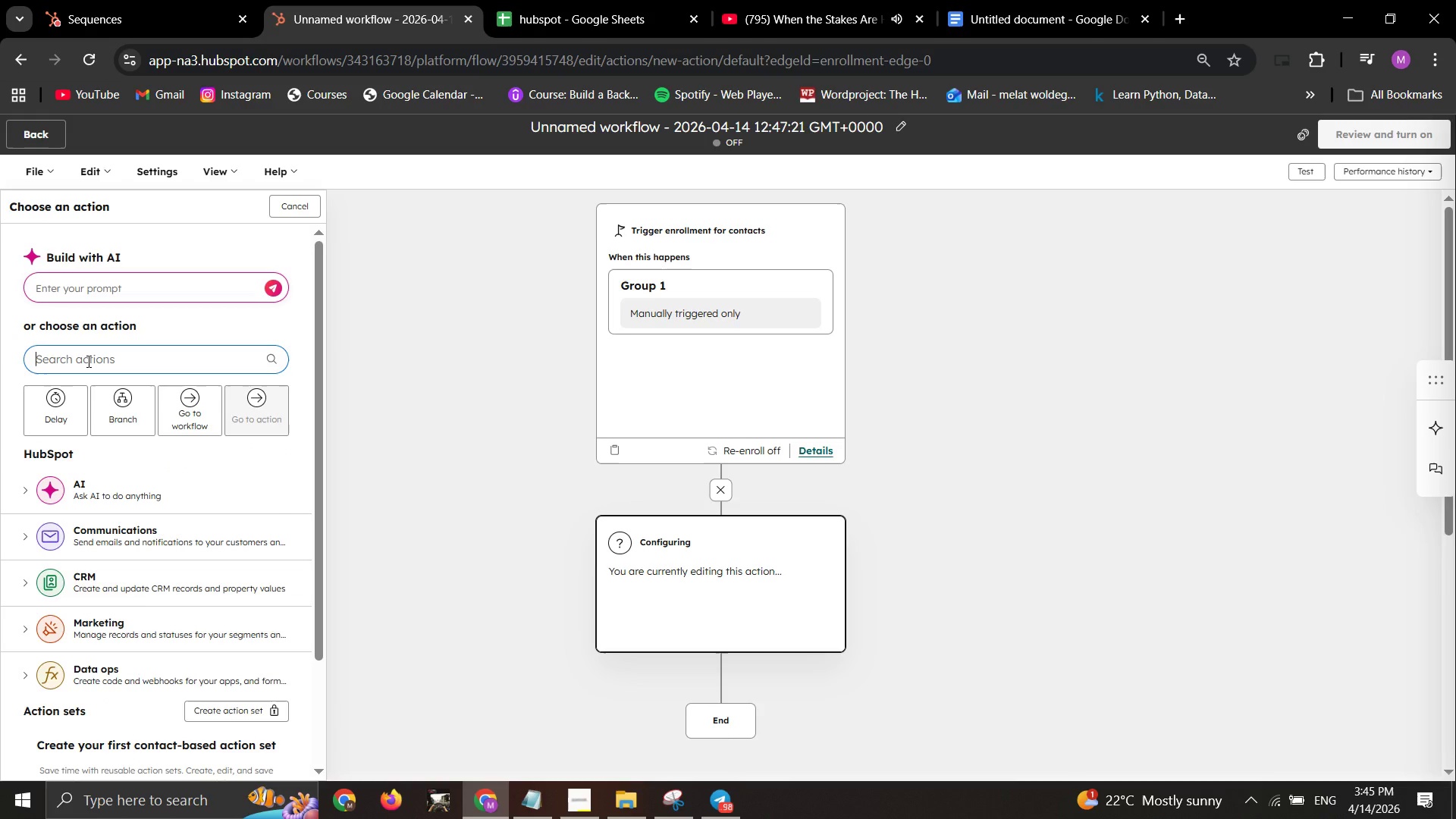 
type(email)
 